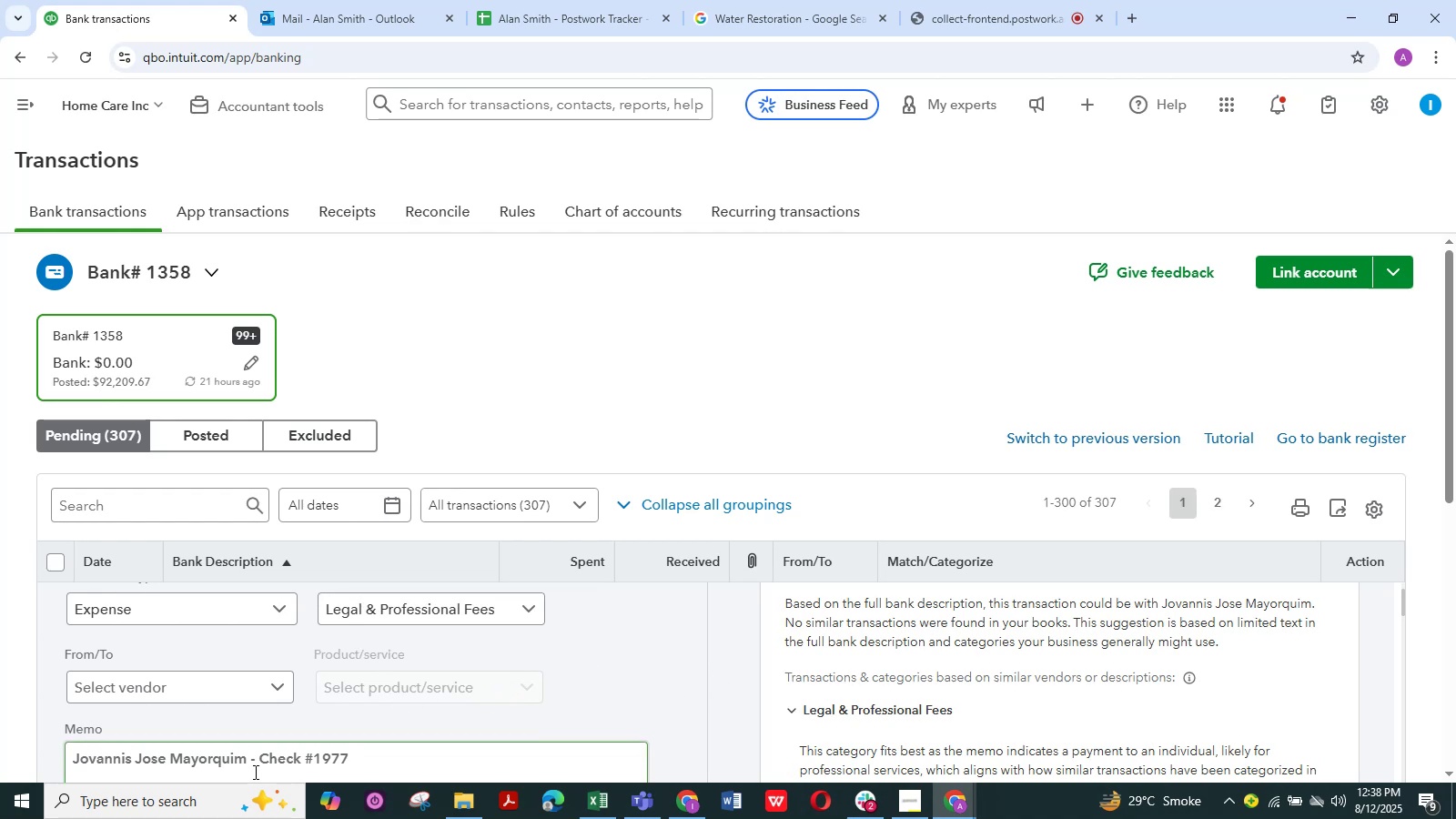 
scroll: coordinate [495, 686], scroll_direction: up, amount: 1.0
 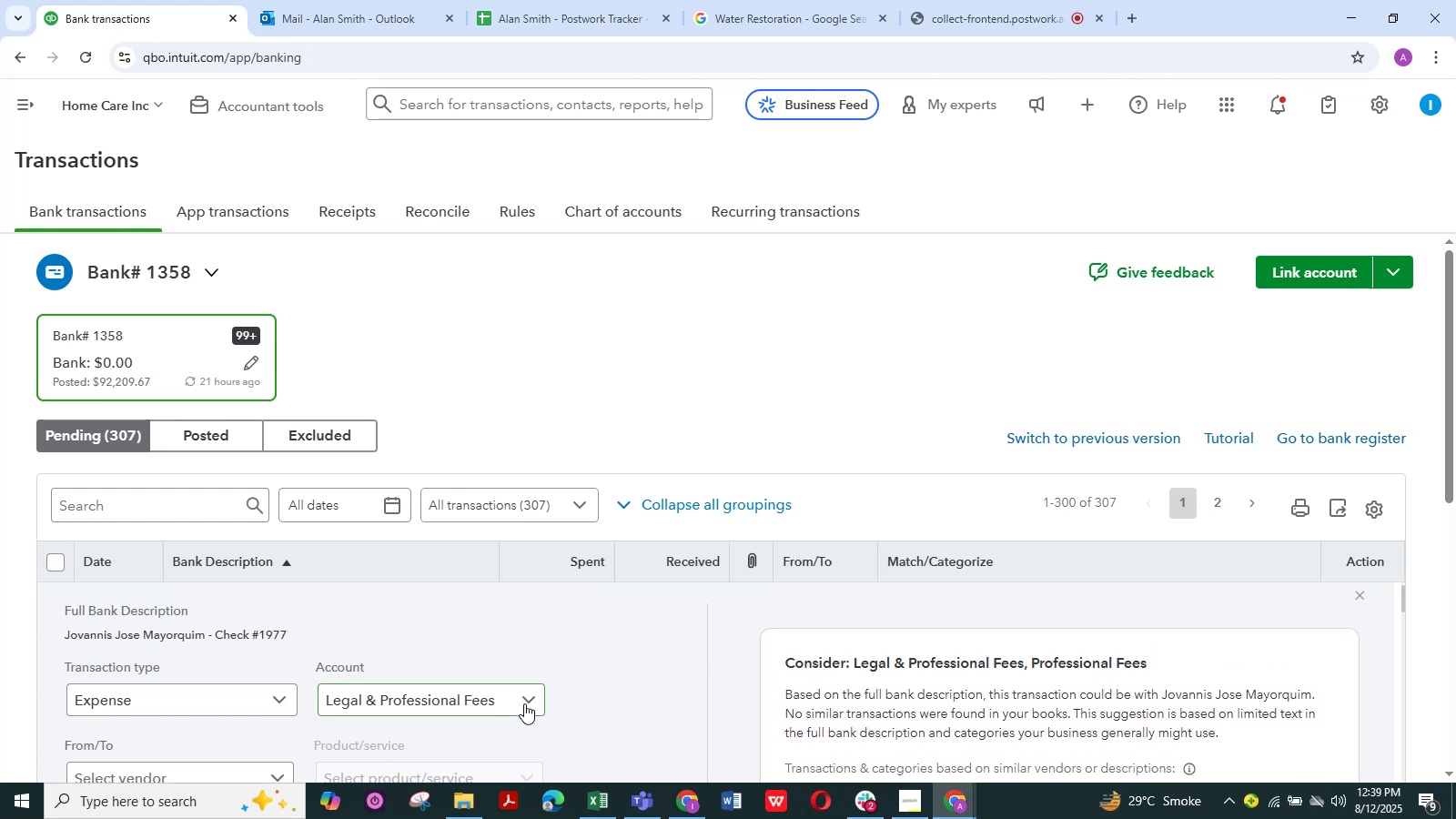 
left_click([524, 702])
 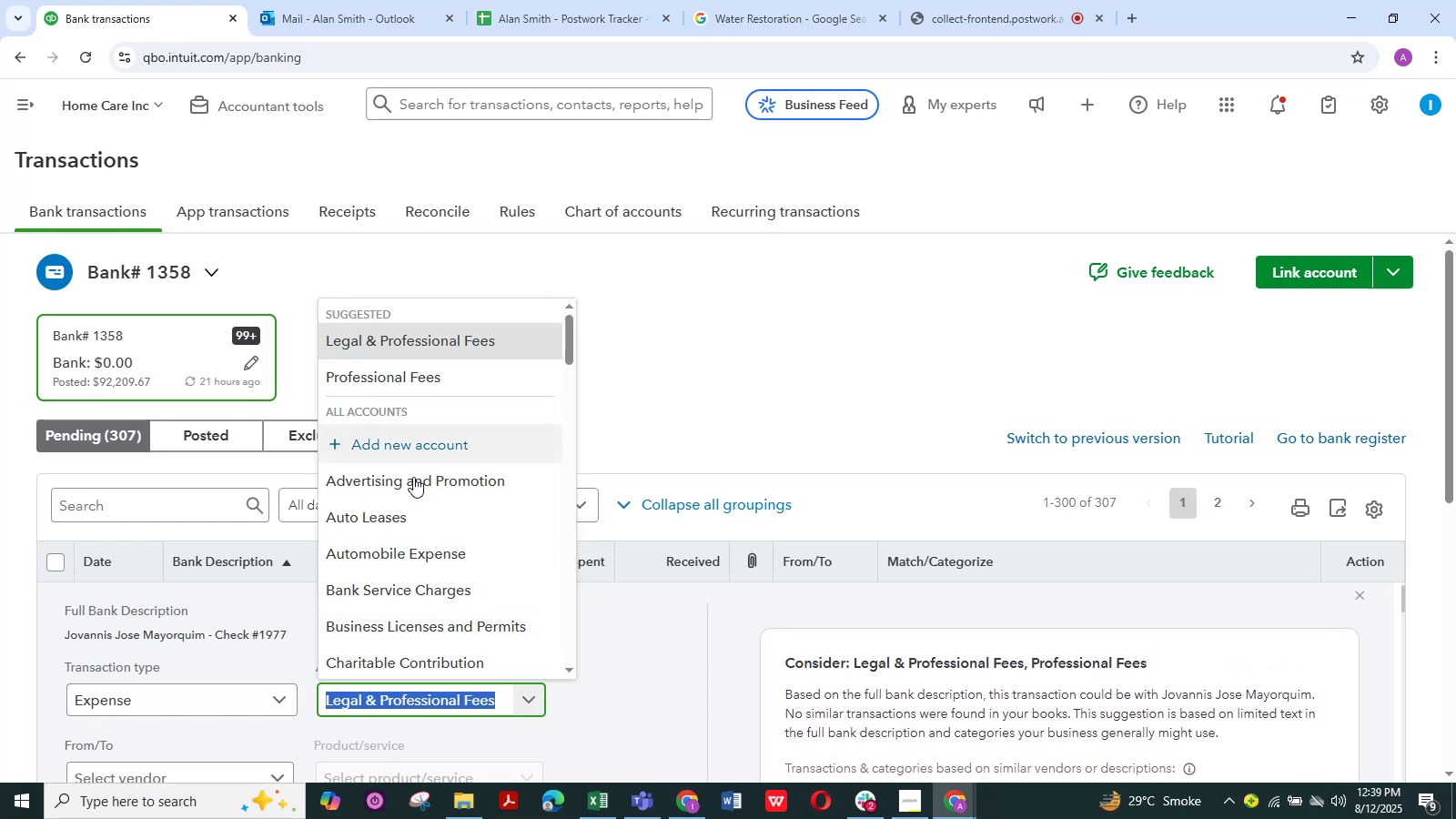 
wait(5.8)
 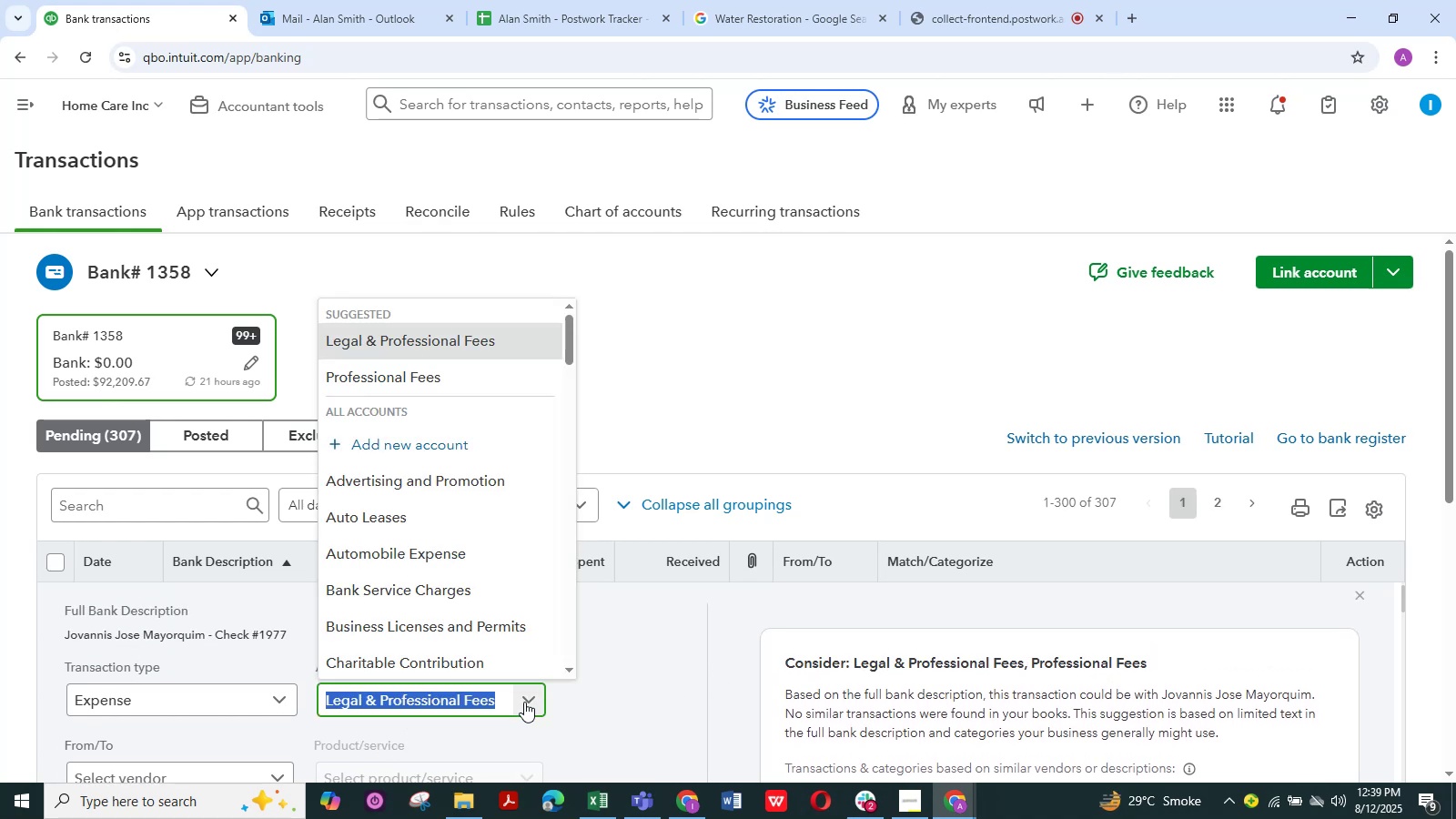 
scroll: coordinate [413, 588], scroll_direction: down, amount: 3.0
 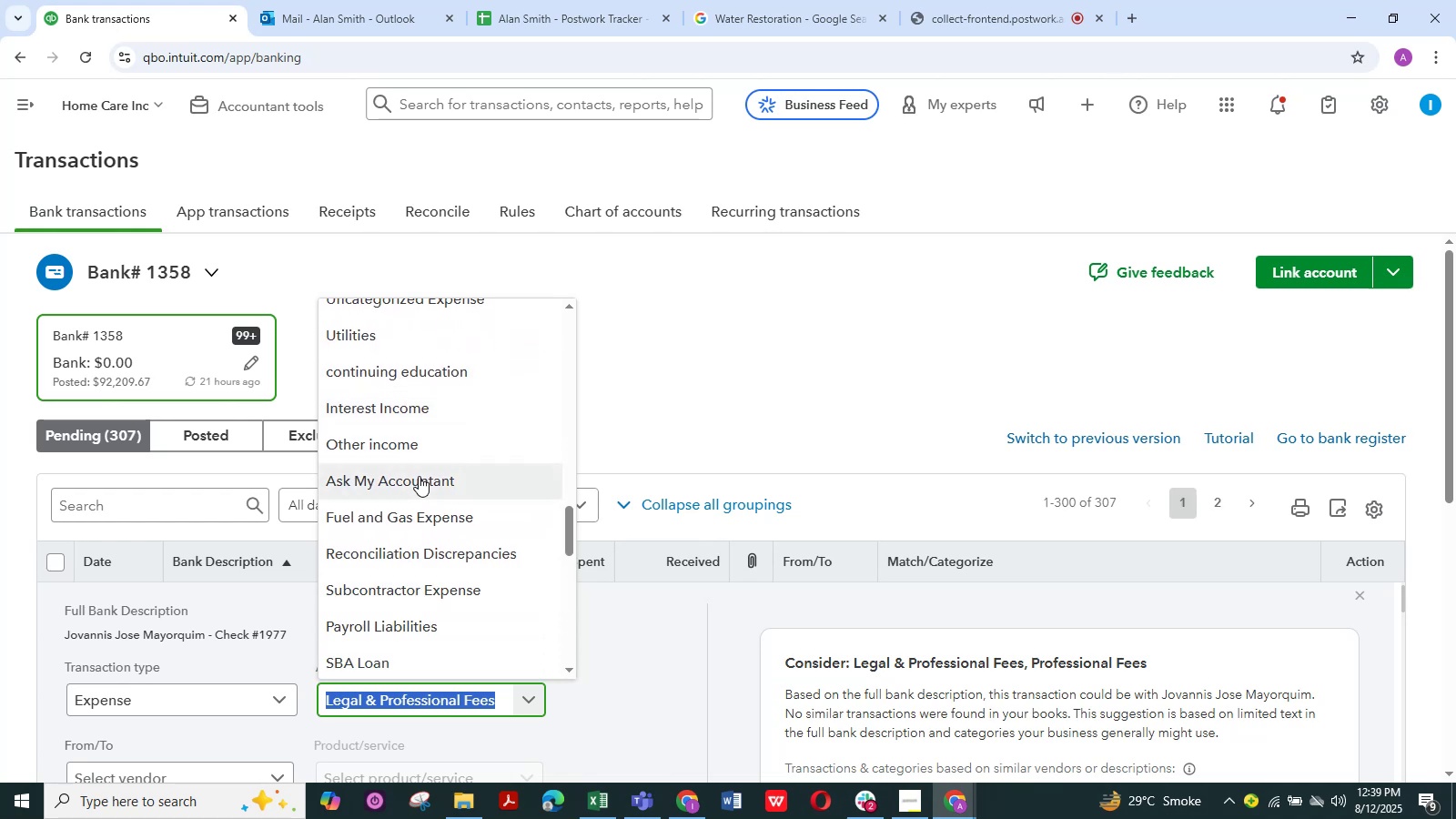 
left_click([419, 476])
 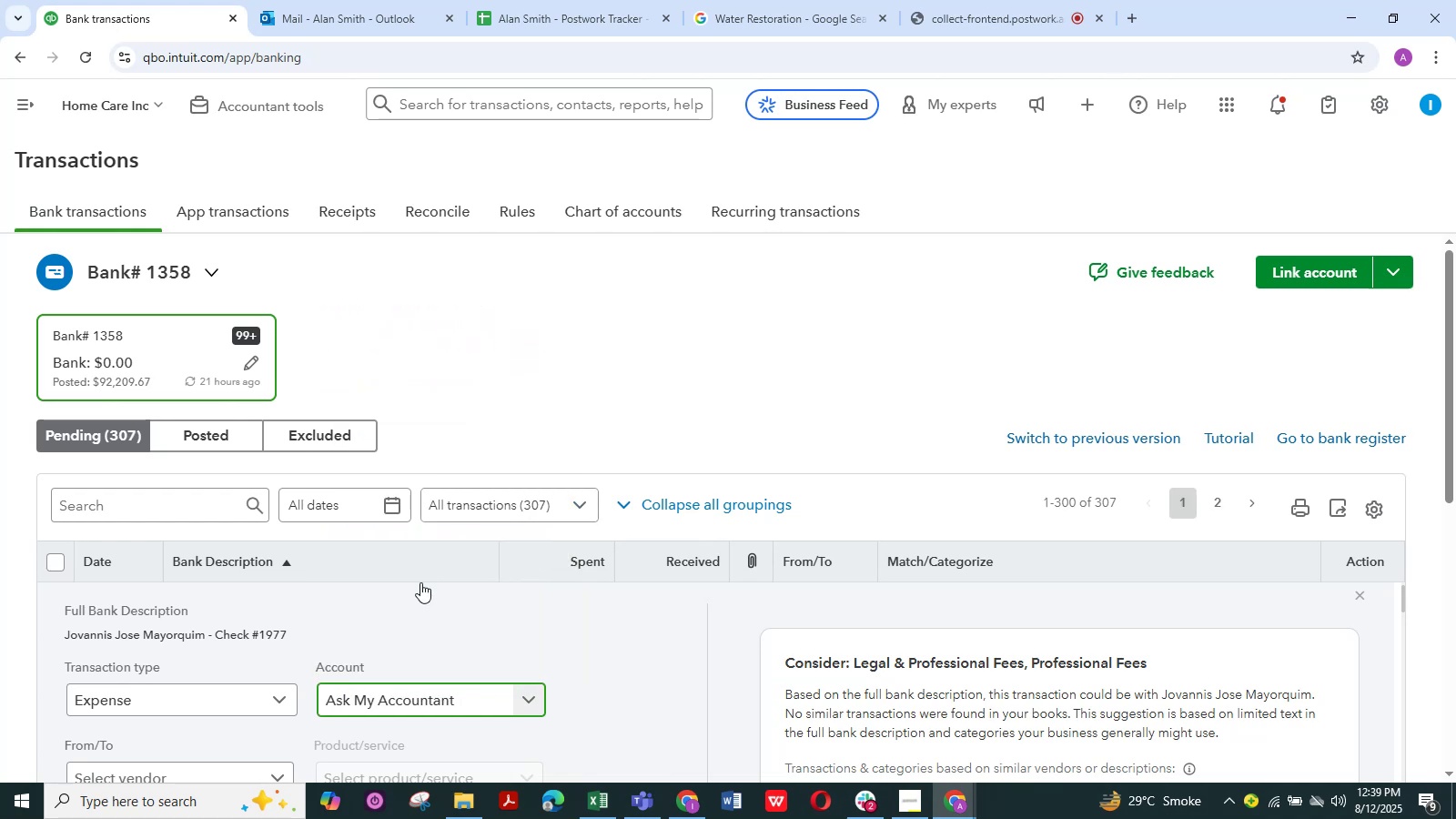 
scroll: coordinate [188, 728], scroll_direction: down, amount: 4.0
 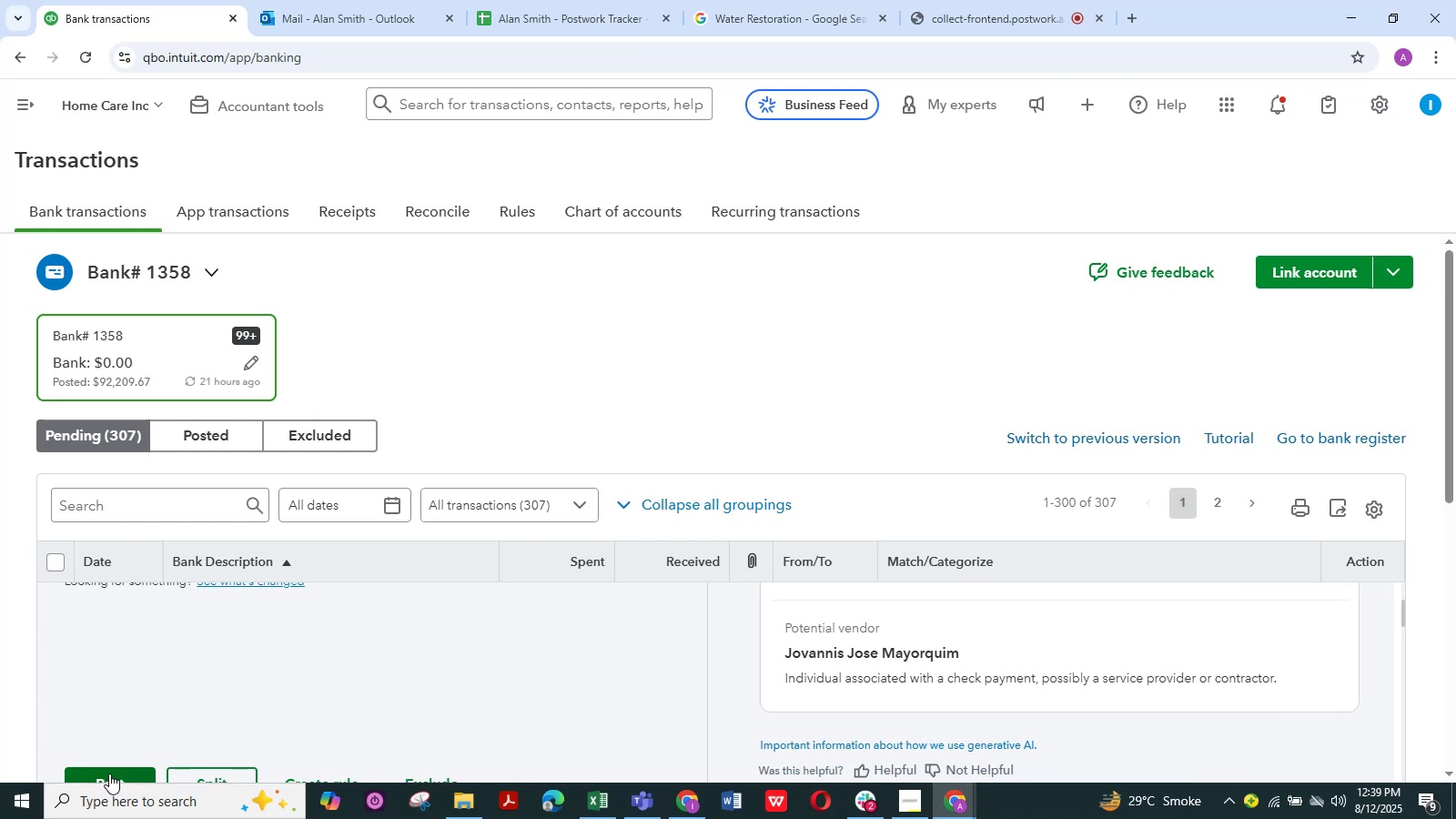 
left_click([109, 774])
 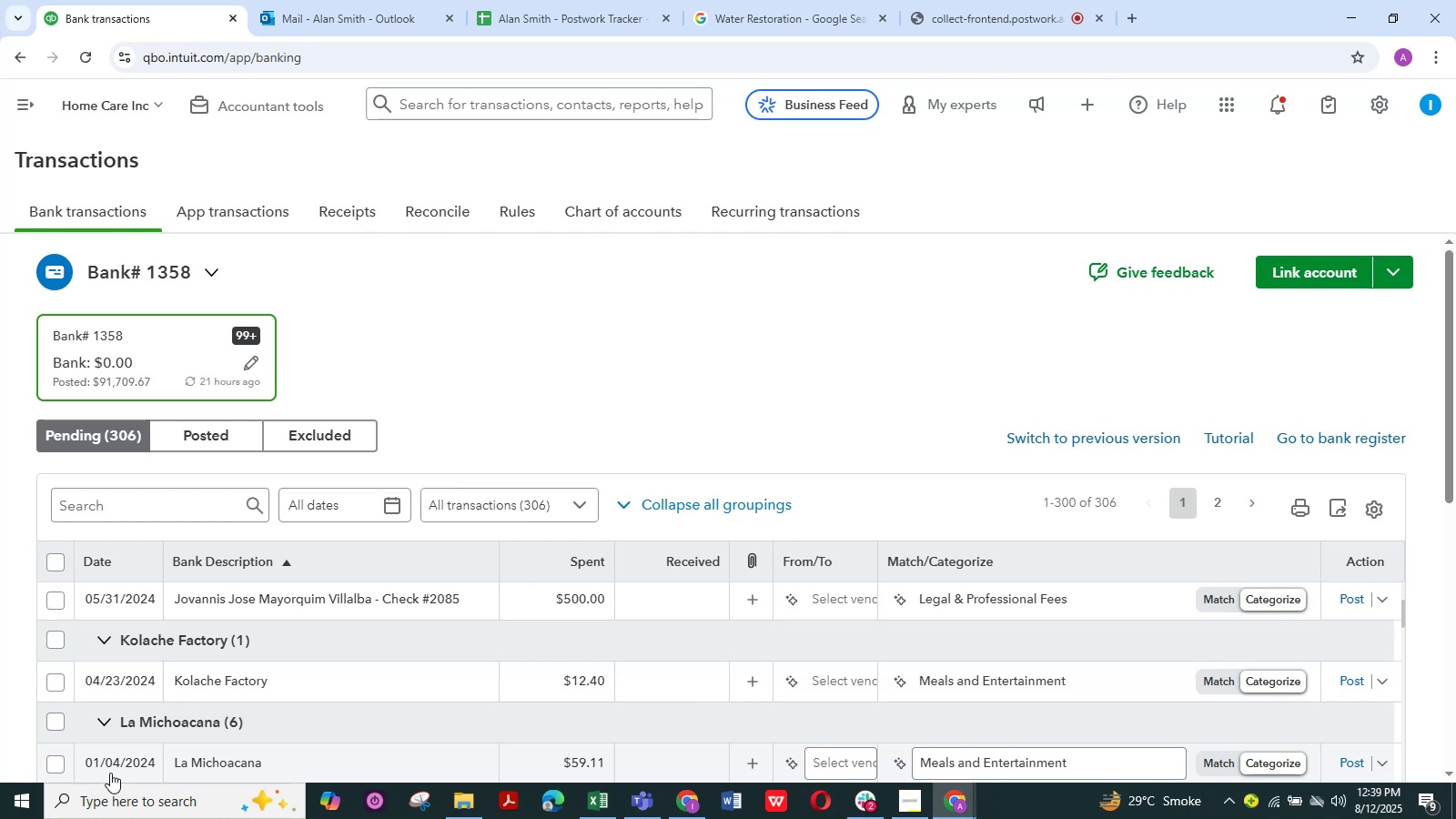 
wait(23.58)
 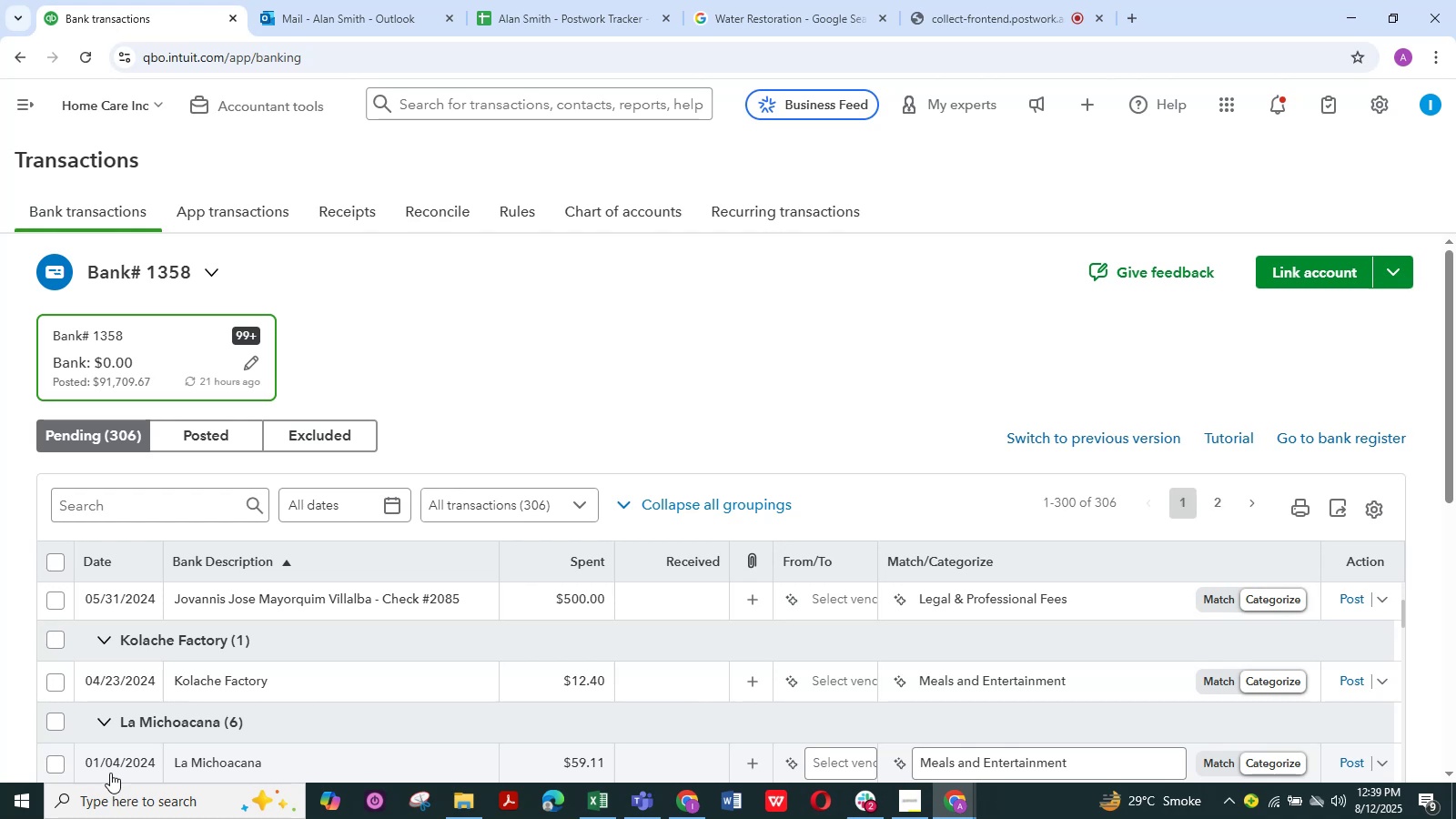 
left_click([327, 599])
 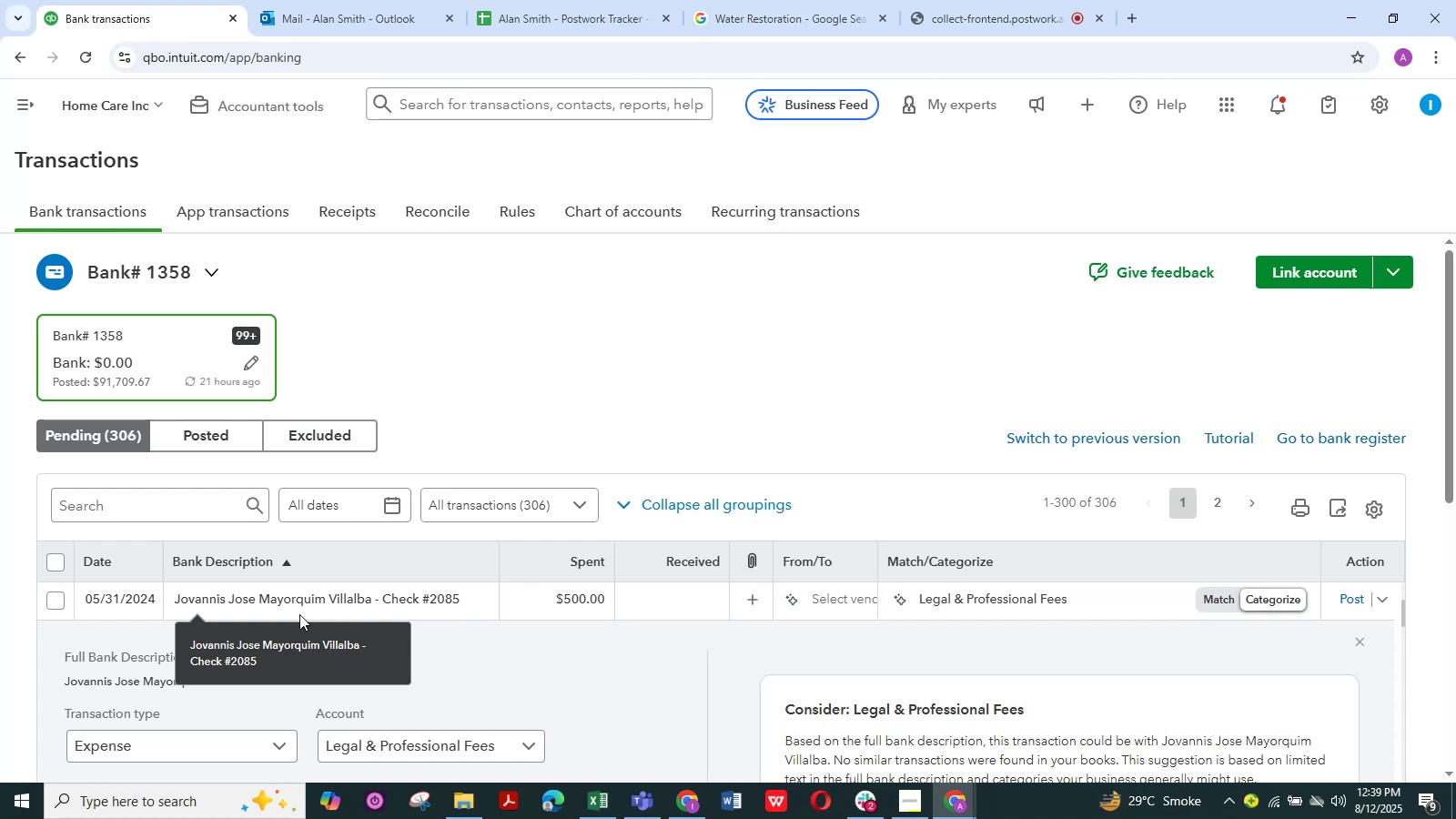 
wait(11.44)
 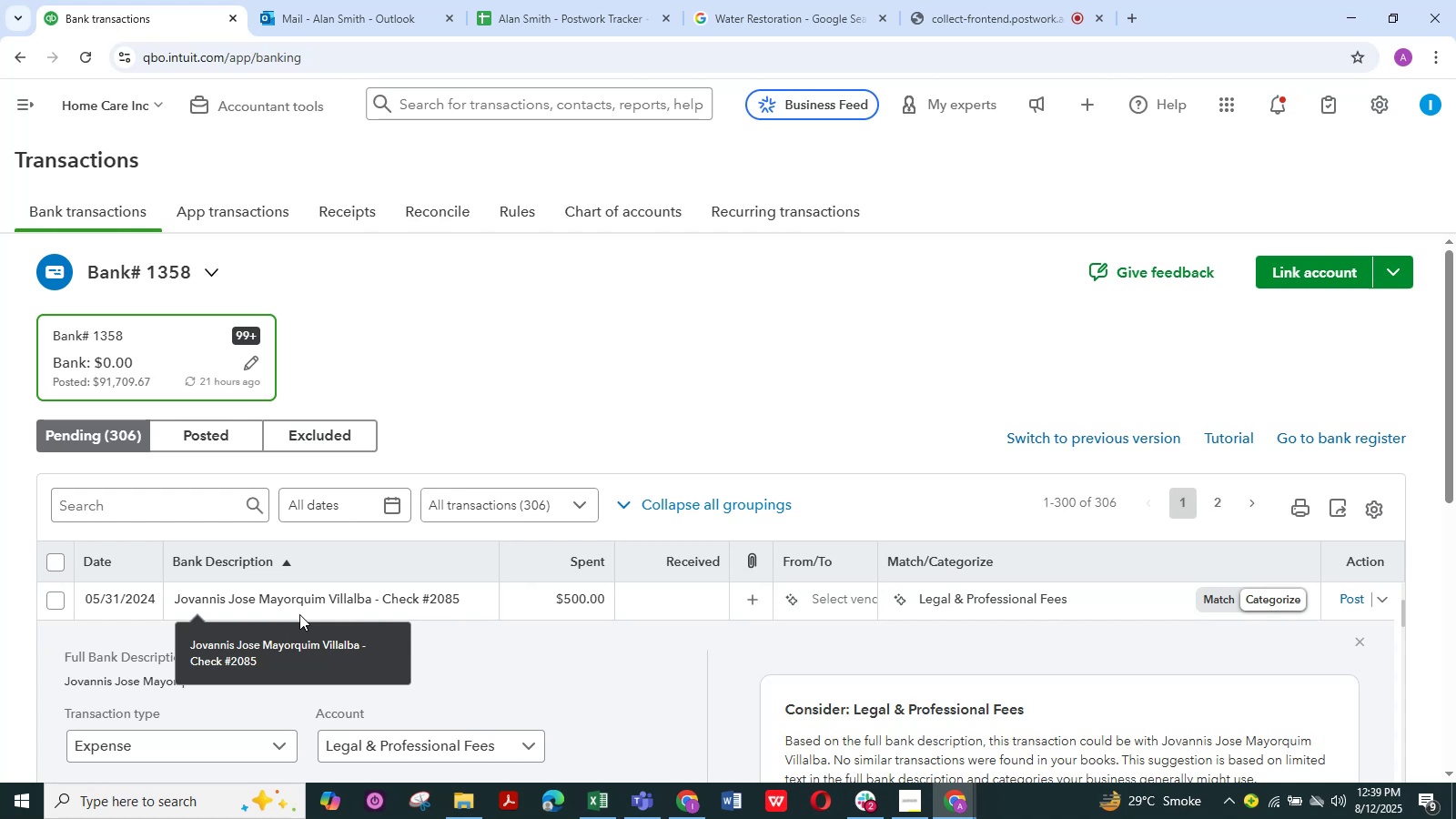 
scroll: coordinate [194, 719], scroll_direction: down, amount: 2.0
 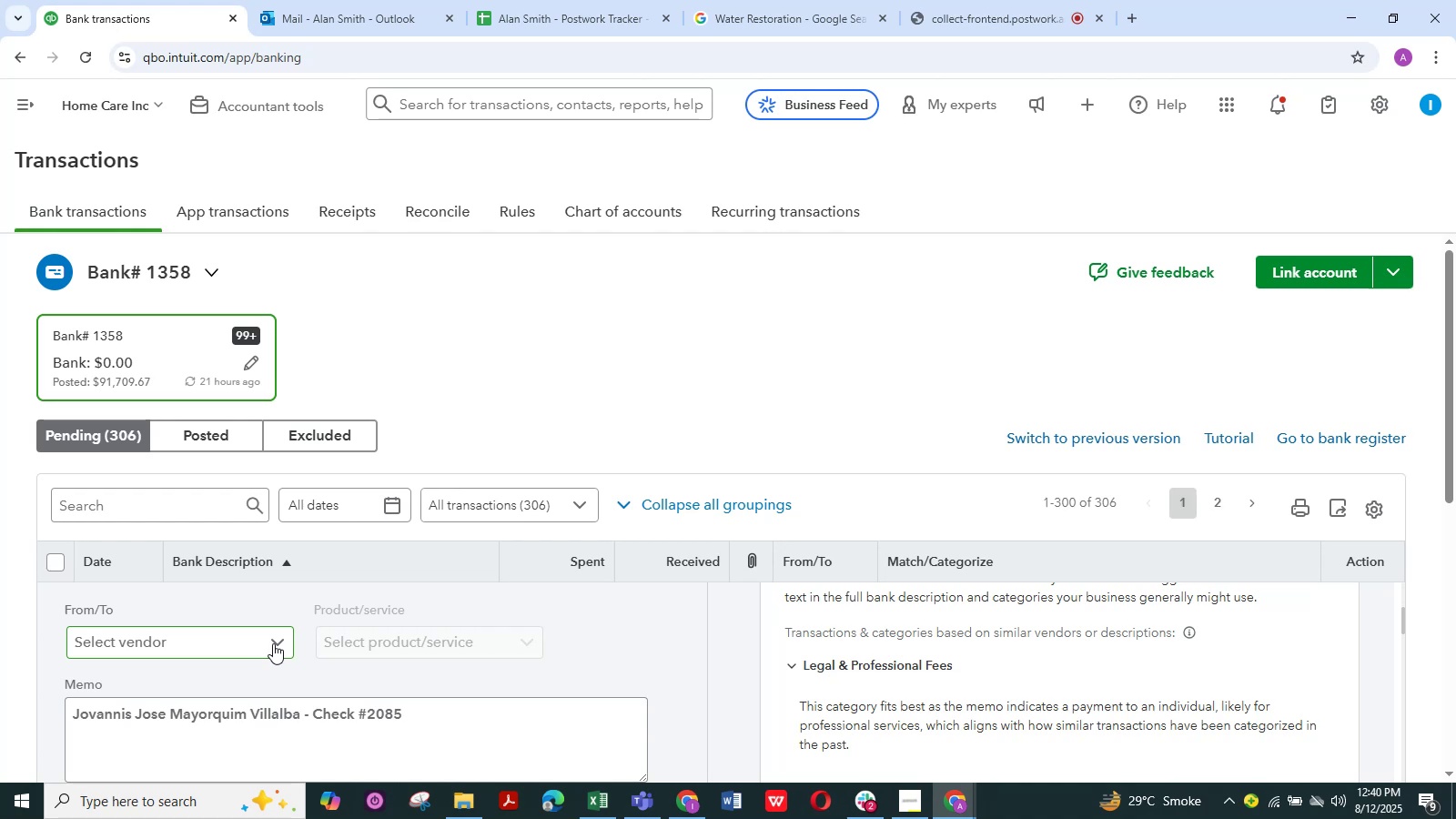 
wait(29.02)
 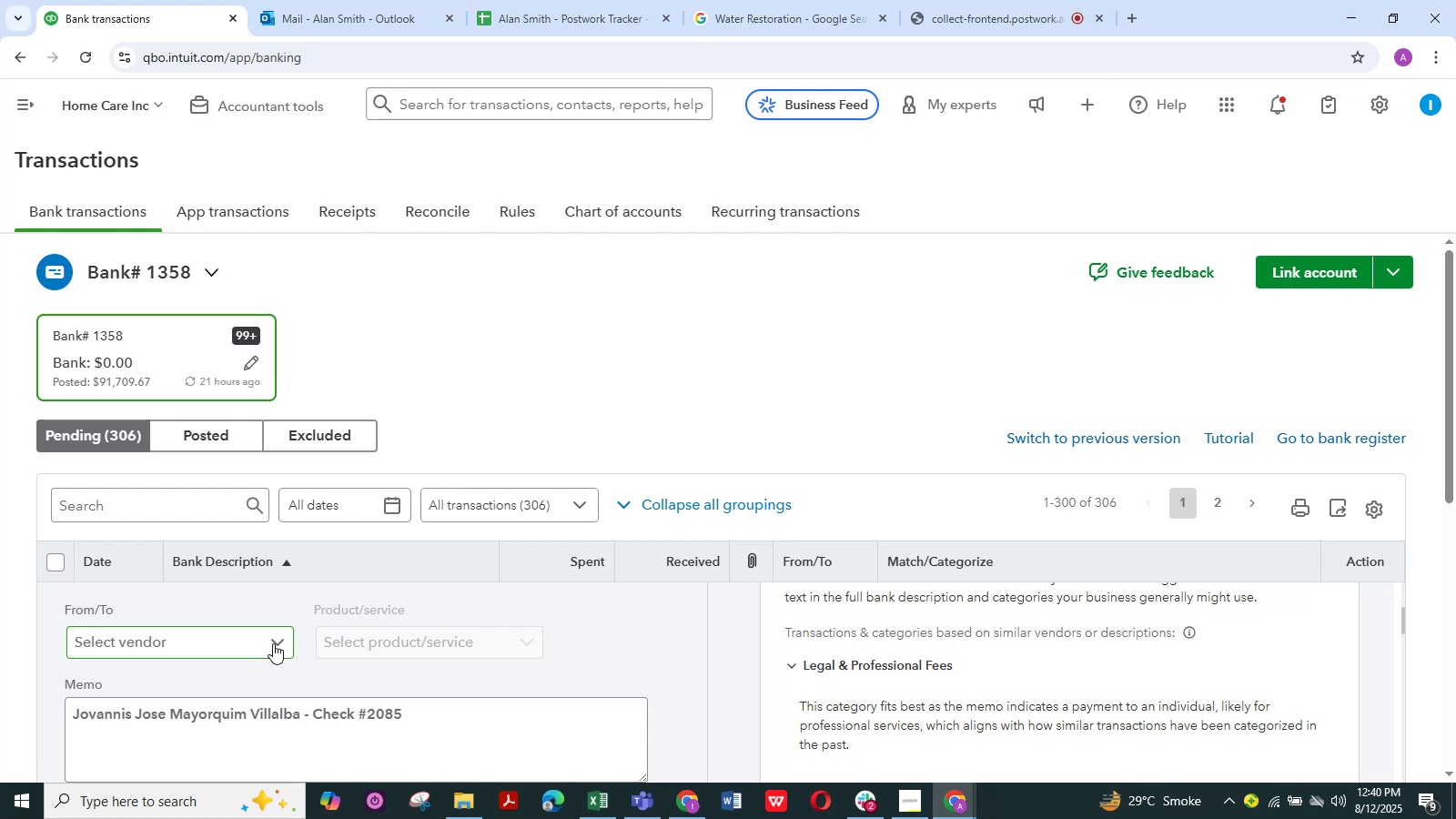 
scroll: coordinate [297, 563], scroll_direction: down, amount: 3.0
 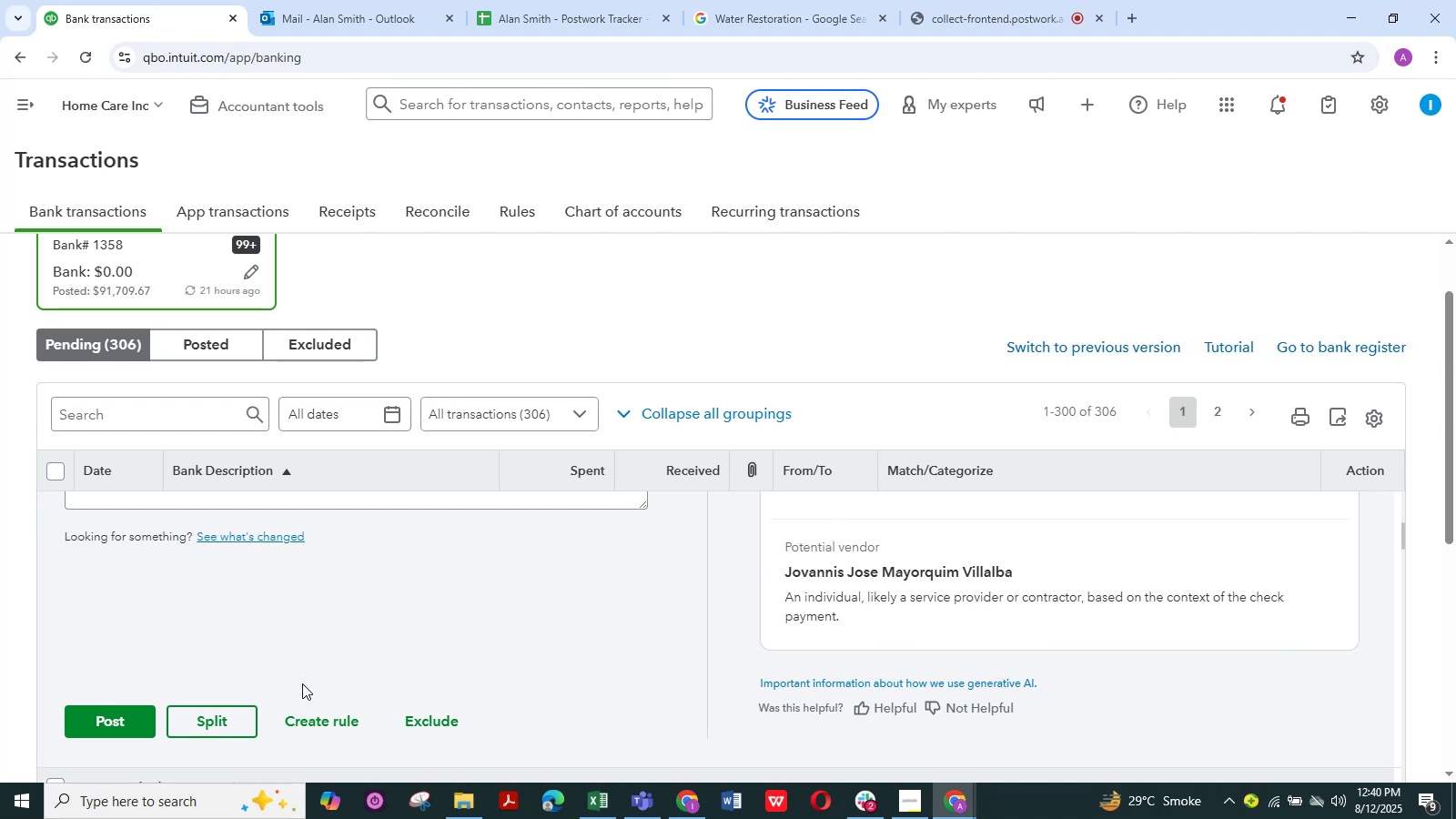 
wait(7.32)
 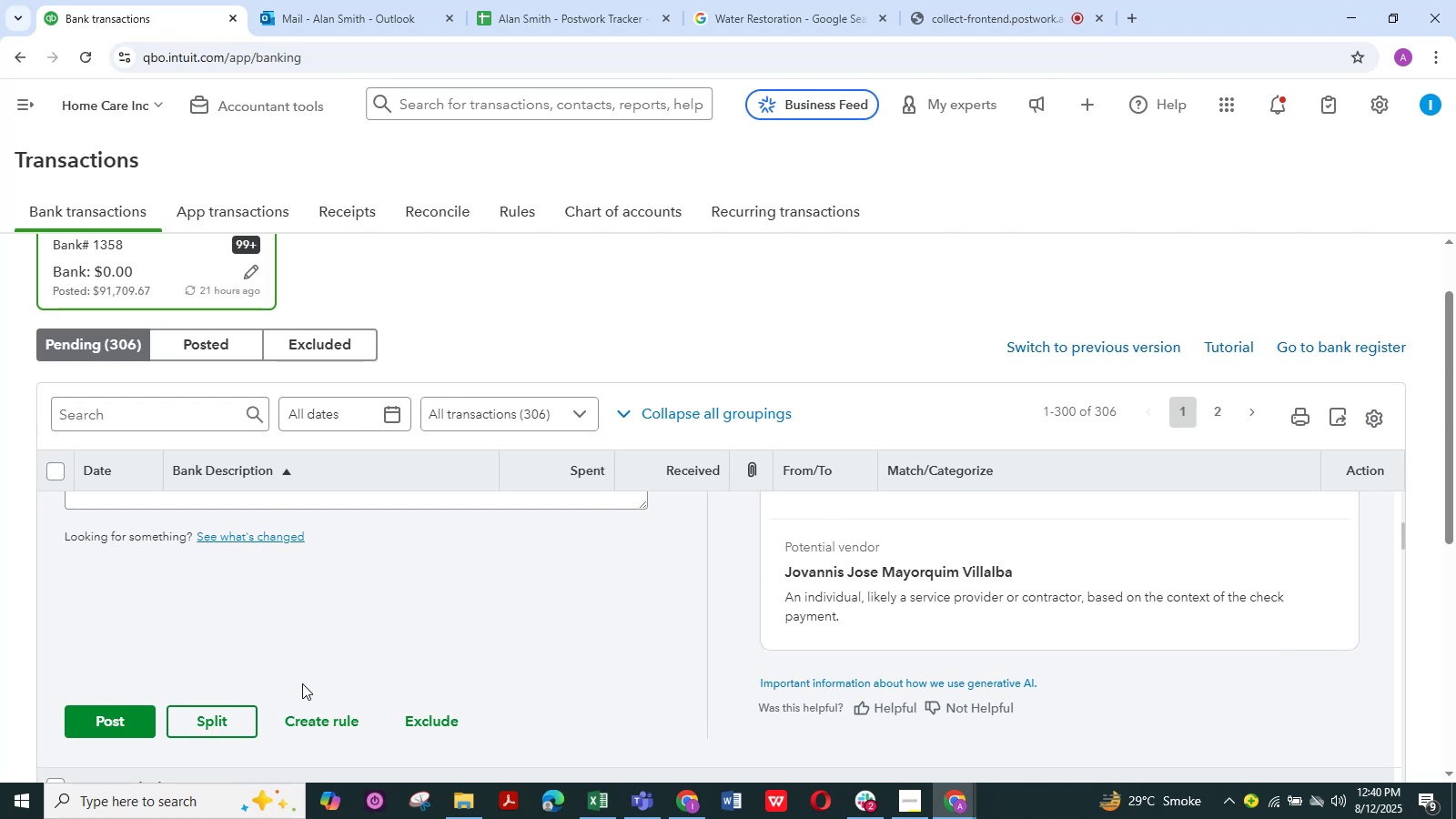 
scroll: coordinate [439, 601], scroll_direction: up, amount: 2.0
 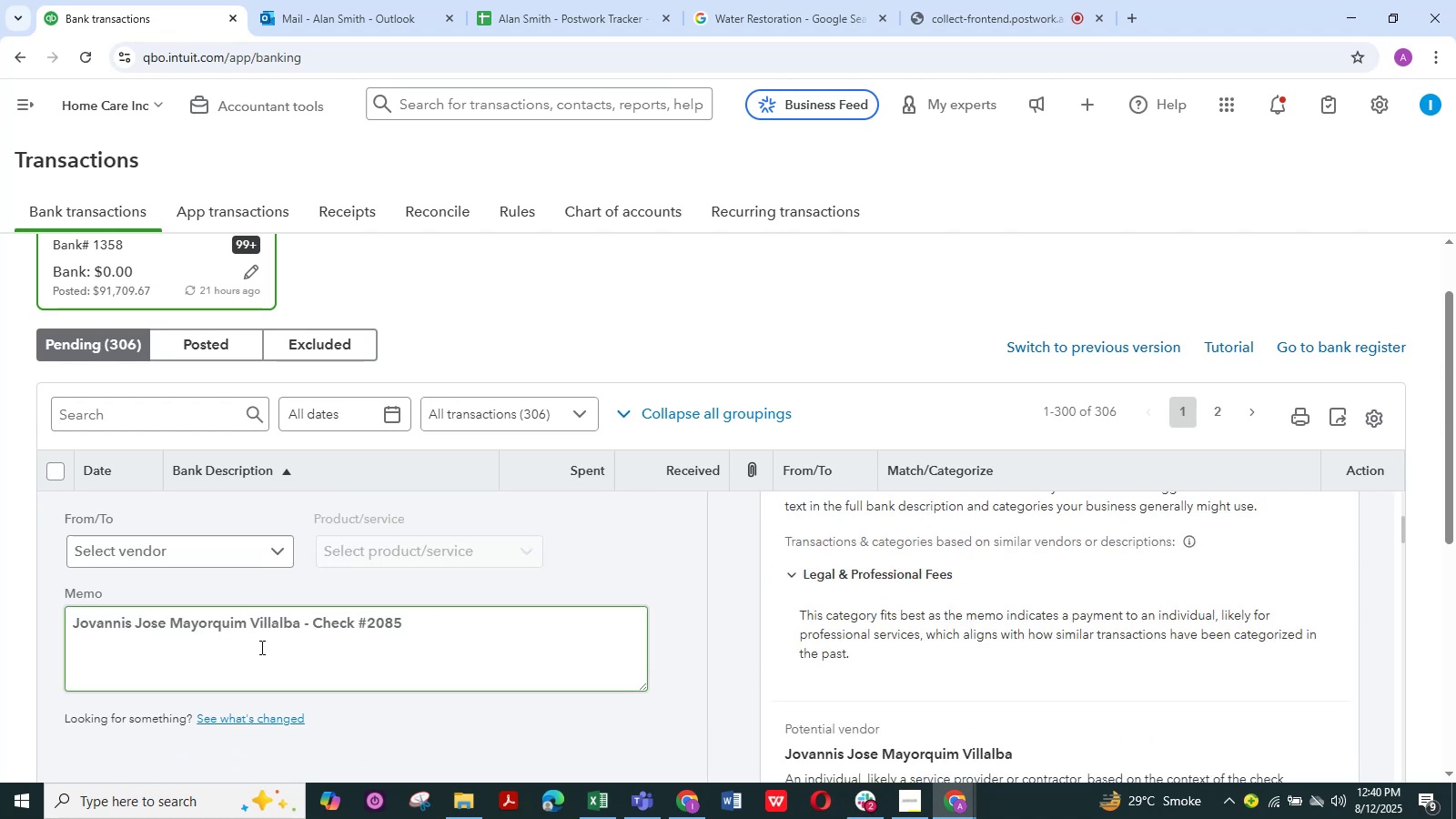 
left_click_drag(start_coordinate=[301, 630], to_coordinate=[38, 635])
 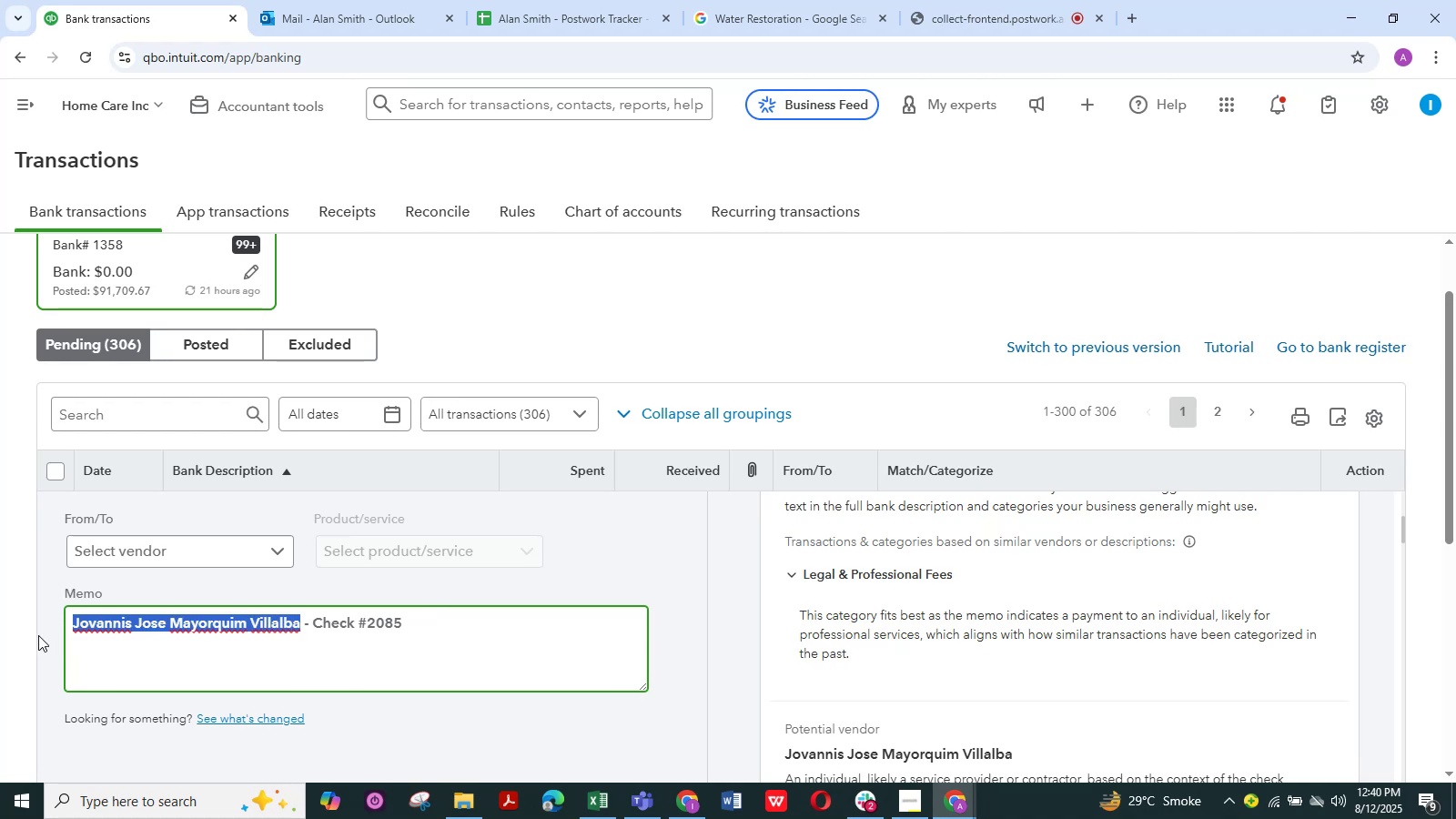 
key(Control+C)
 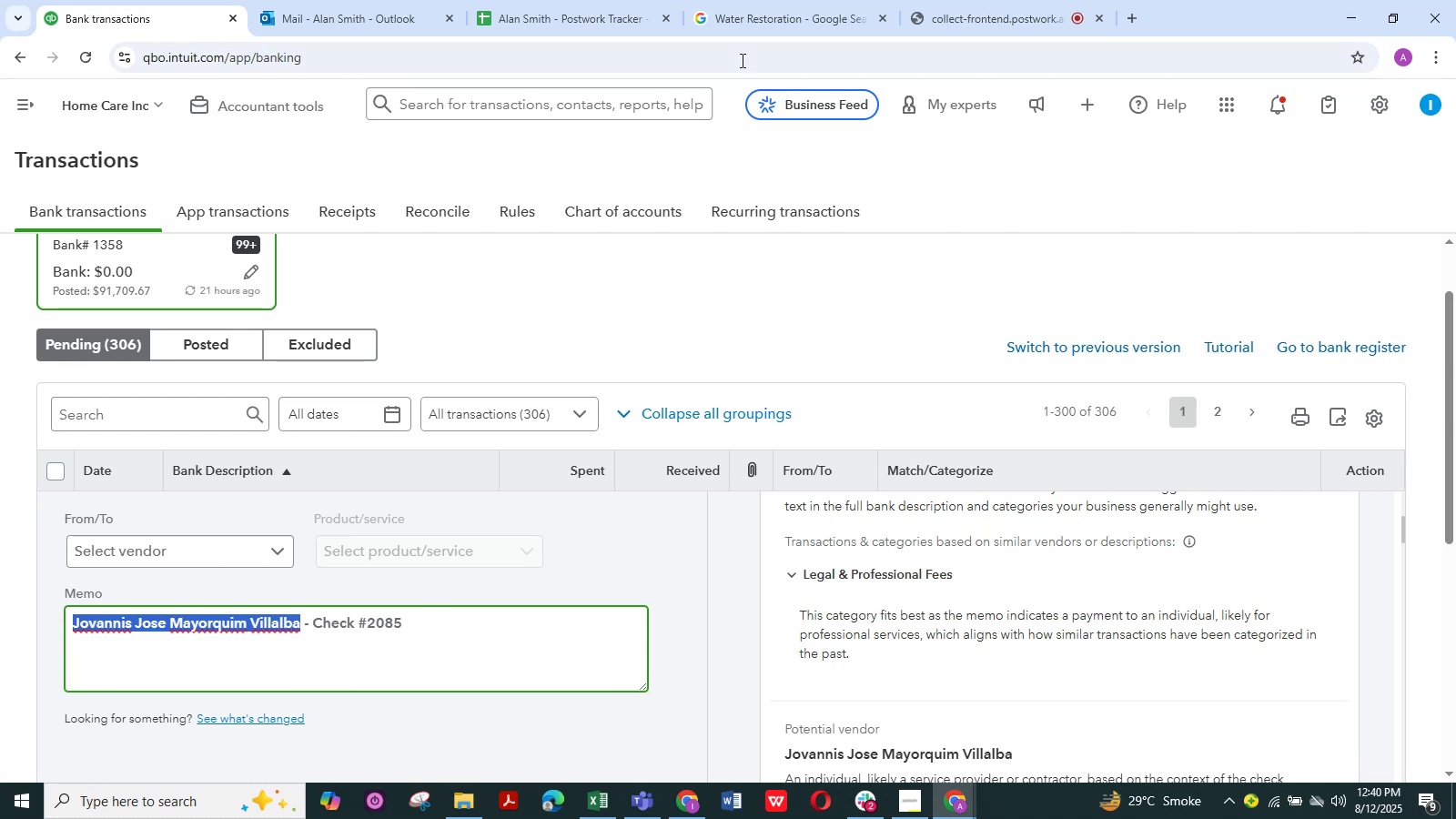 
left_click([737, 5])
 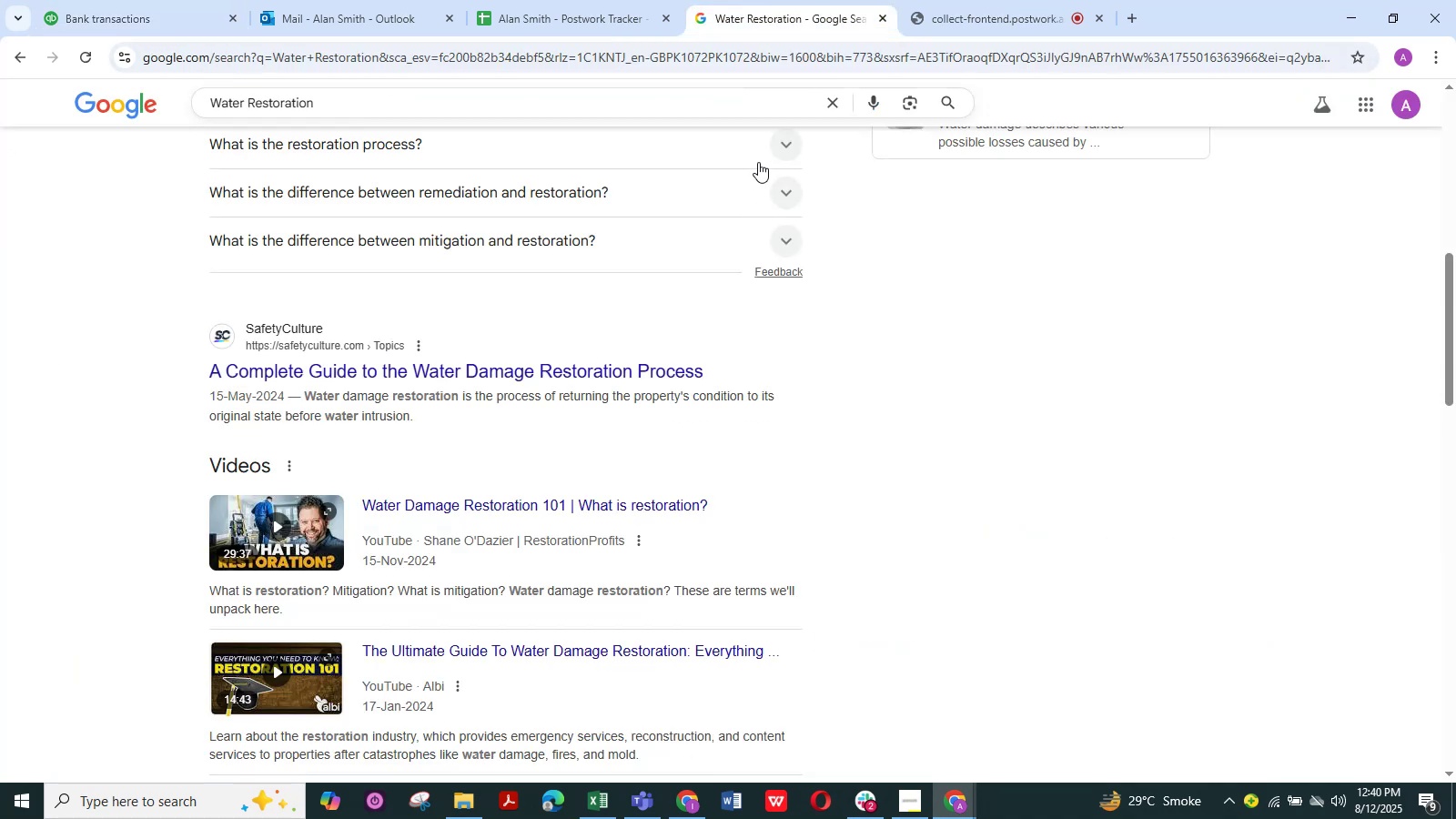 
scroll: coordinate [781, 170], scroll_direction: up, amount: 14.0
 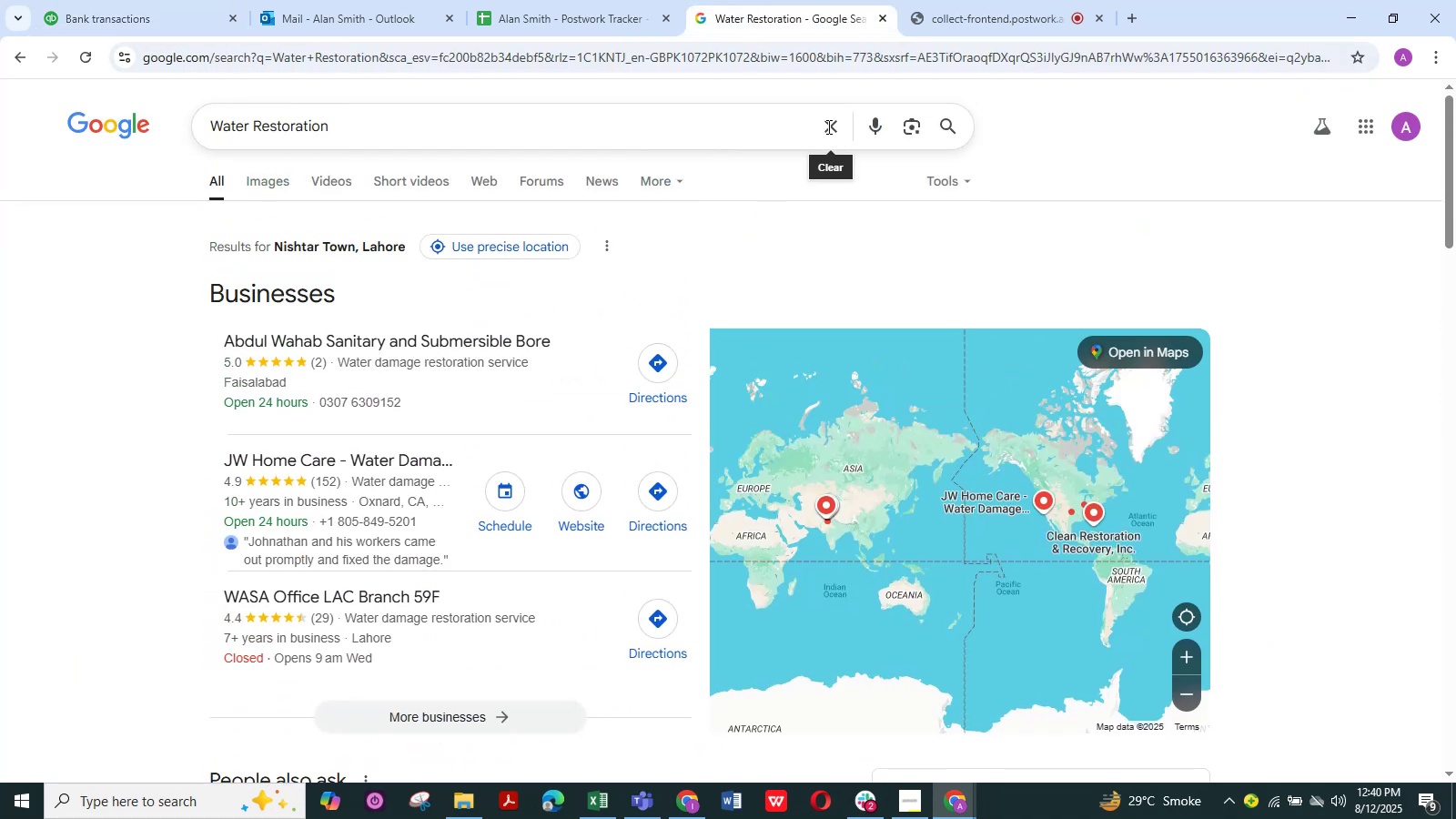 
double_click([743, 127])
 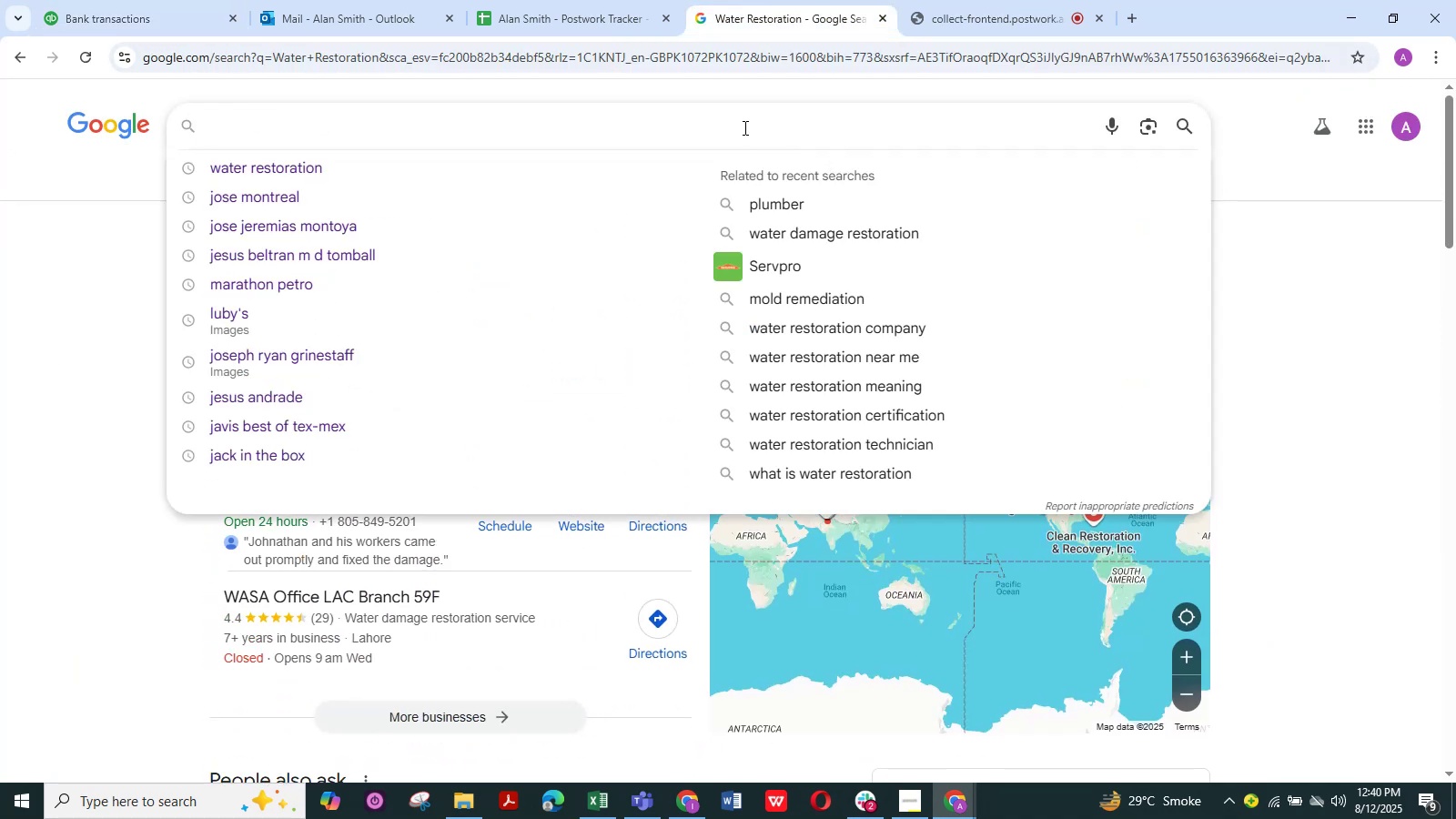 
key(Control+V)
 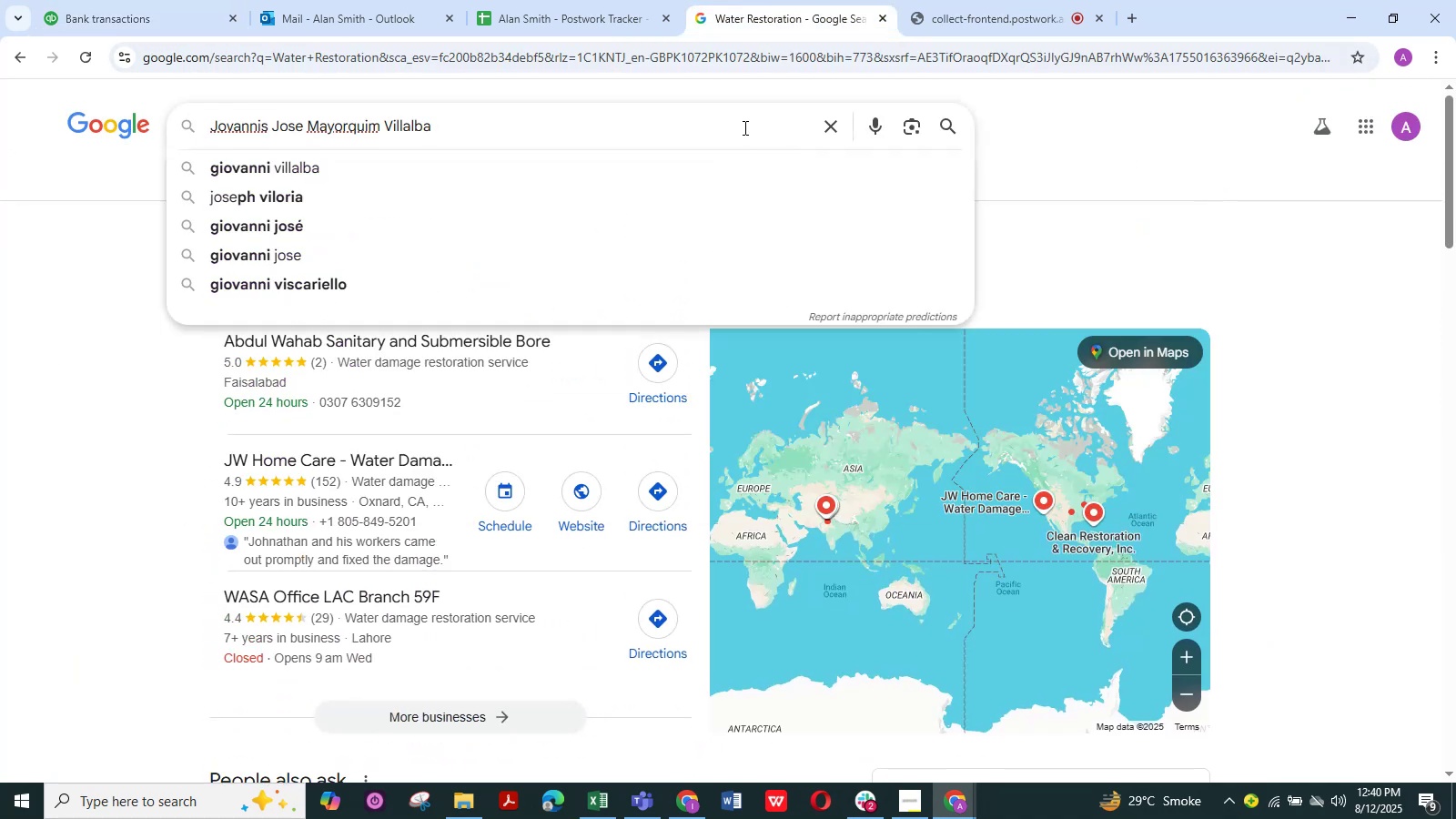 
hold_key(key=NumpadEnter, duration=0.35)
 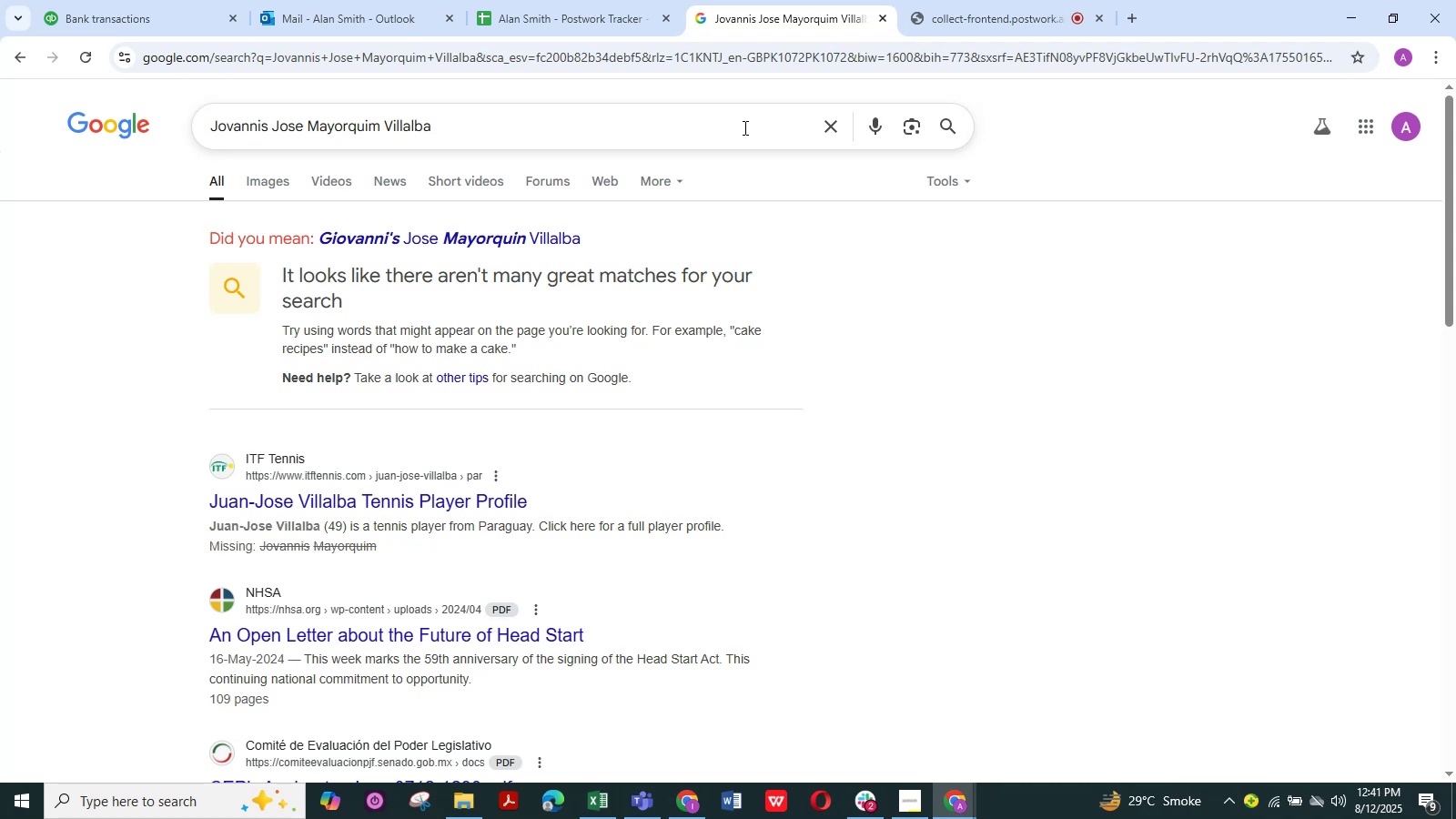 
wait(19.15)
 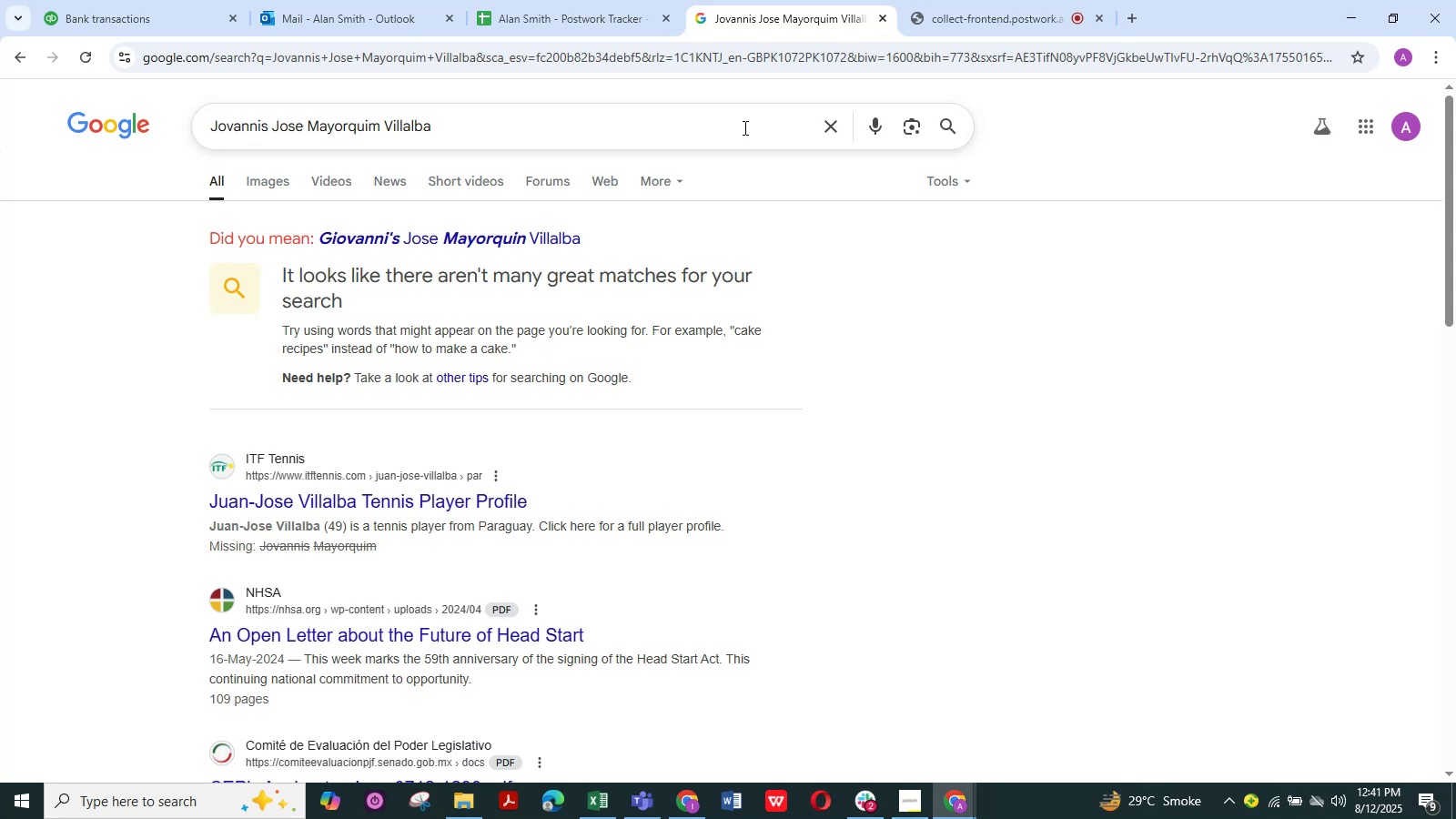 
scroll: coordinate [460, 348], scroll_direction: down, amount: 1.0
 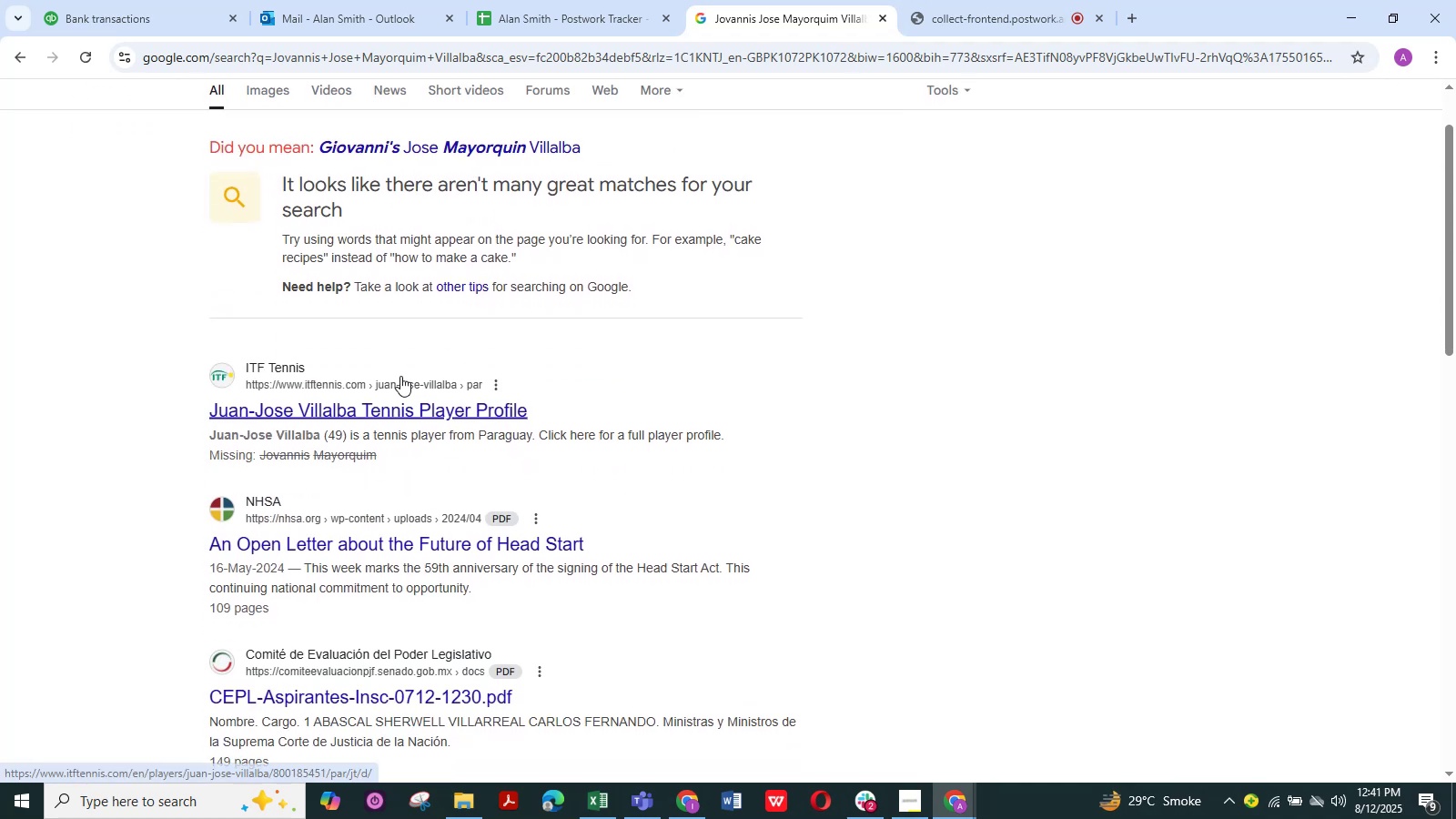 
scroll: coordinate [400, 376], scroll_direction: up, amount: 1.0
 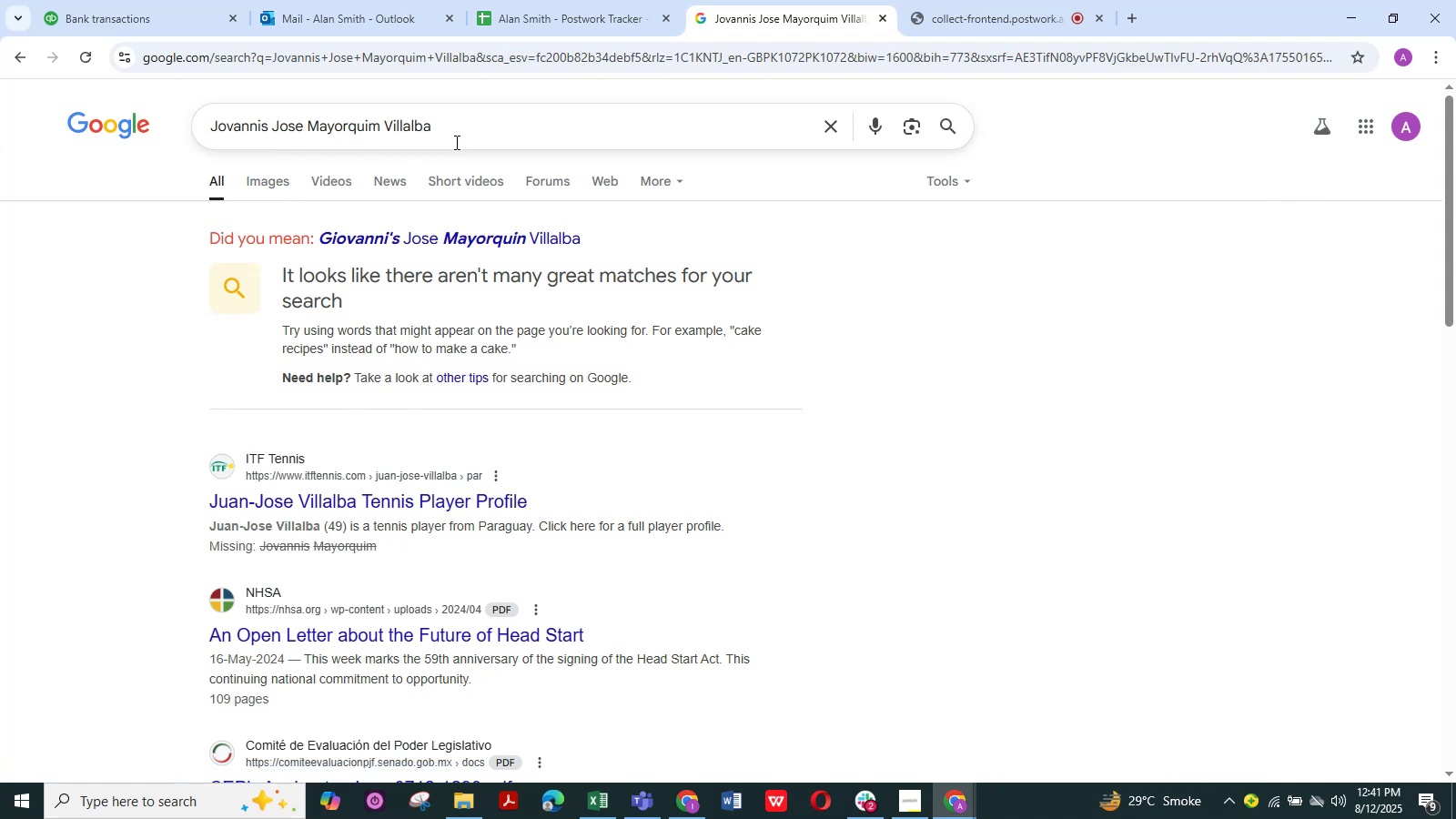 
wait(7.64)
 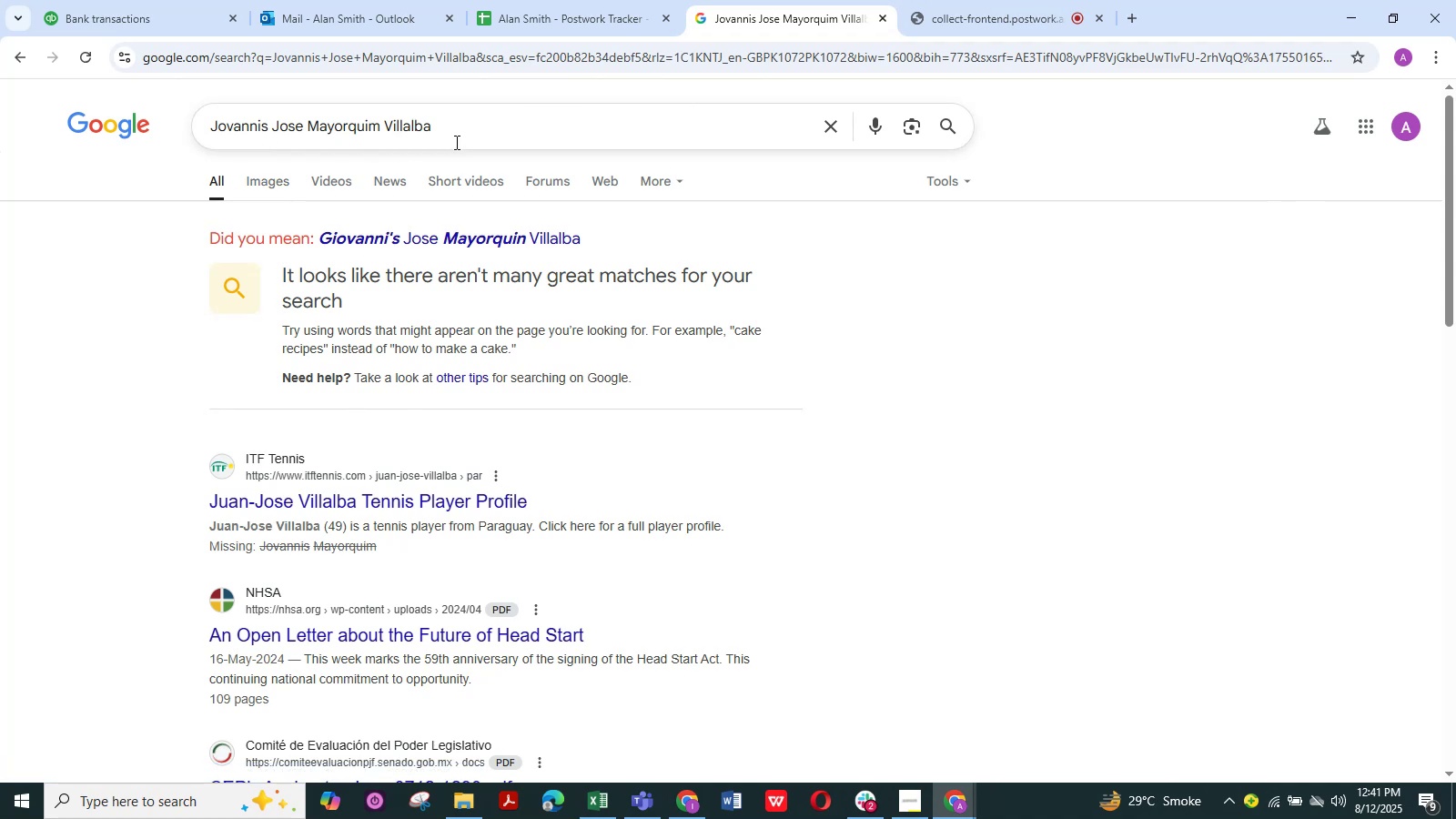 
scroll: coordinate [368, 430], scroll_direction: down, amount: 5.0
 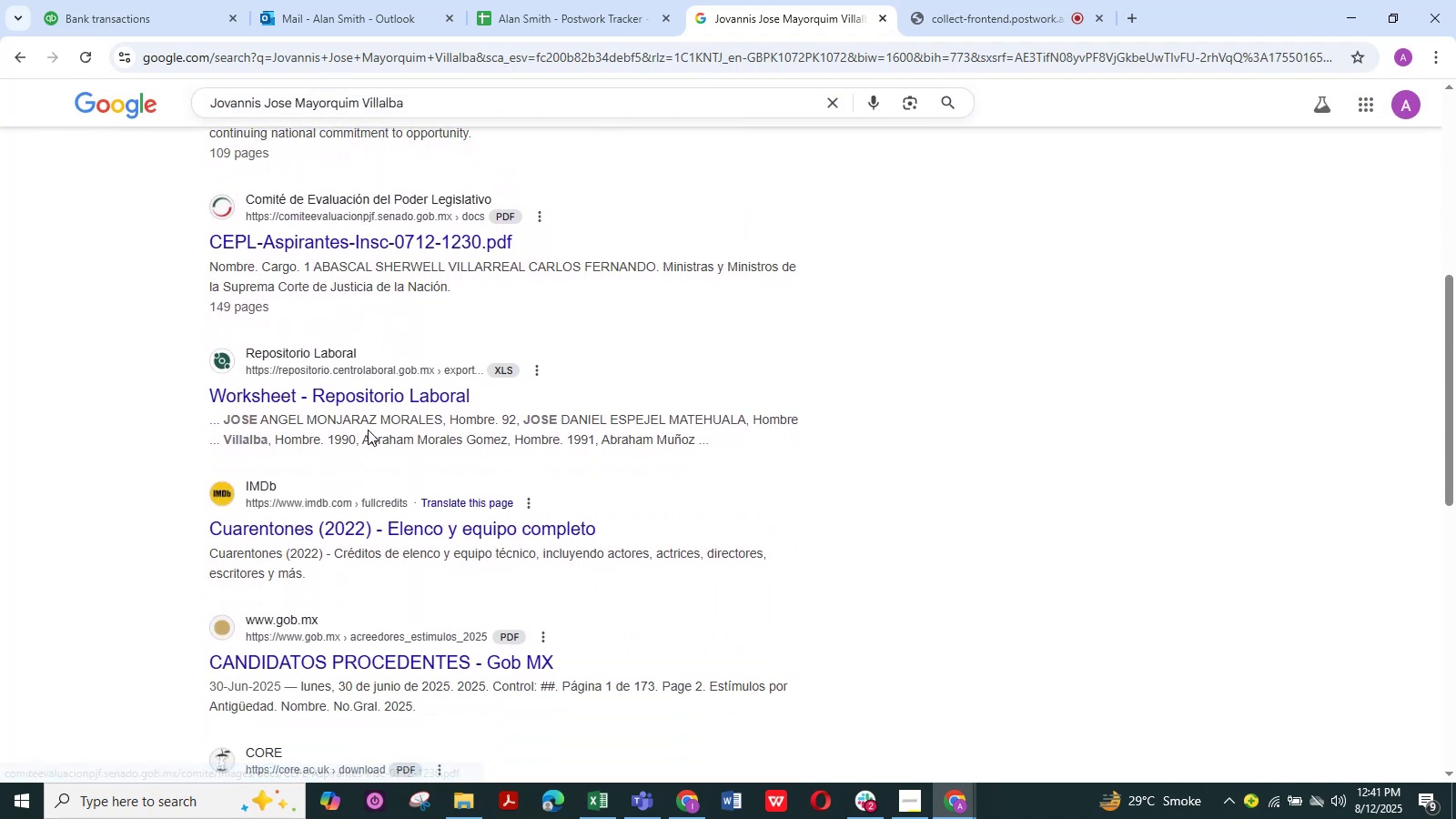 
scroll: coordinate [368, 430], scroll_direction: up, amount: 6.0
 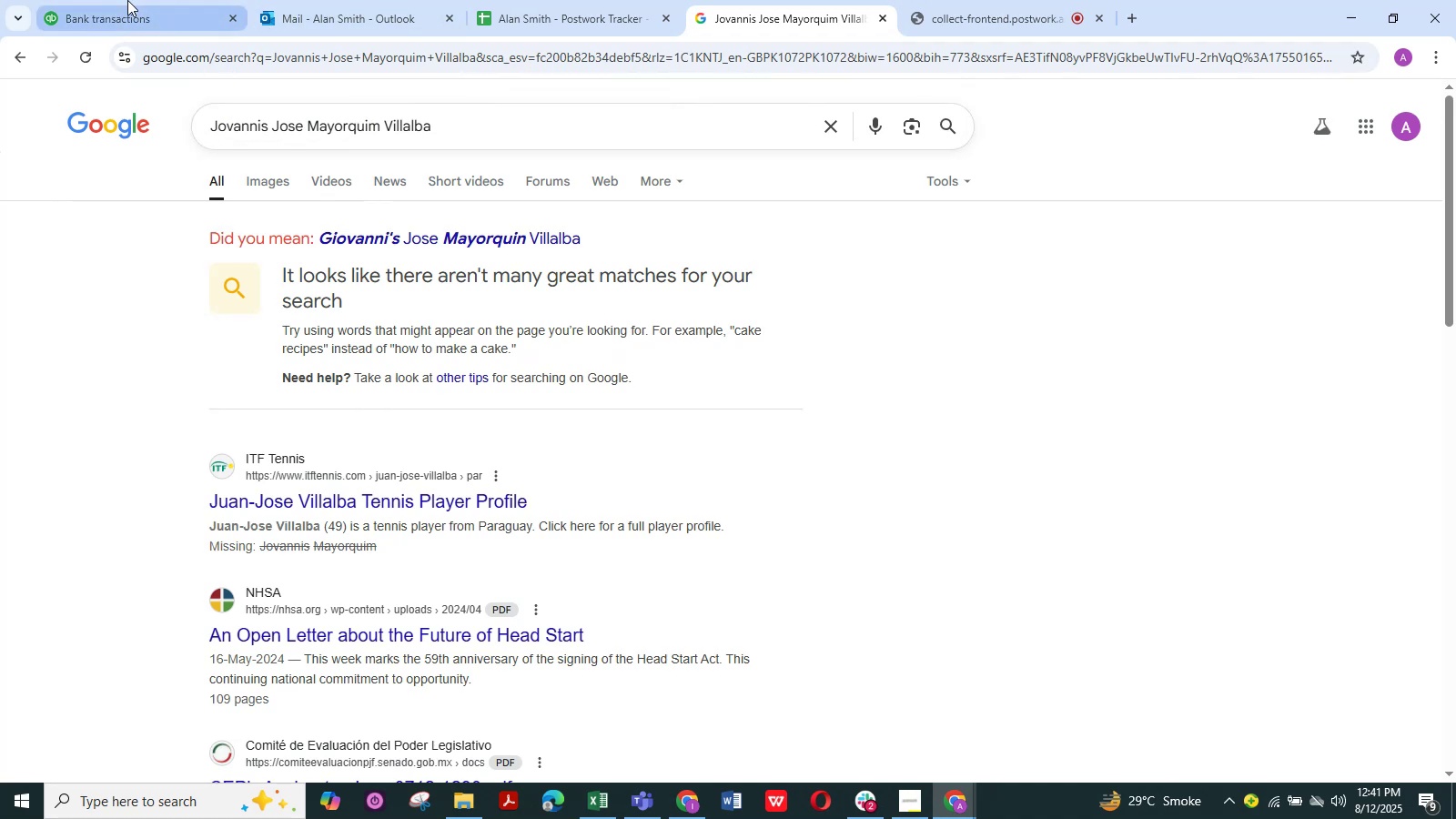 
left_click([111, 1])
 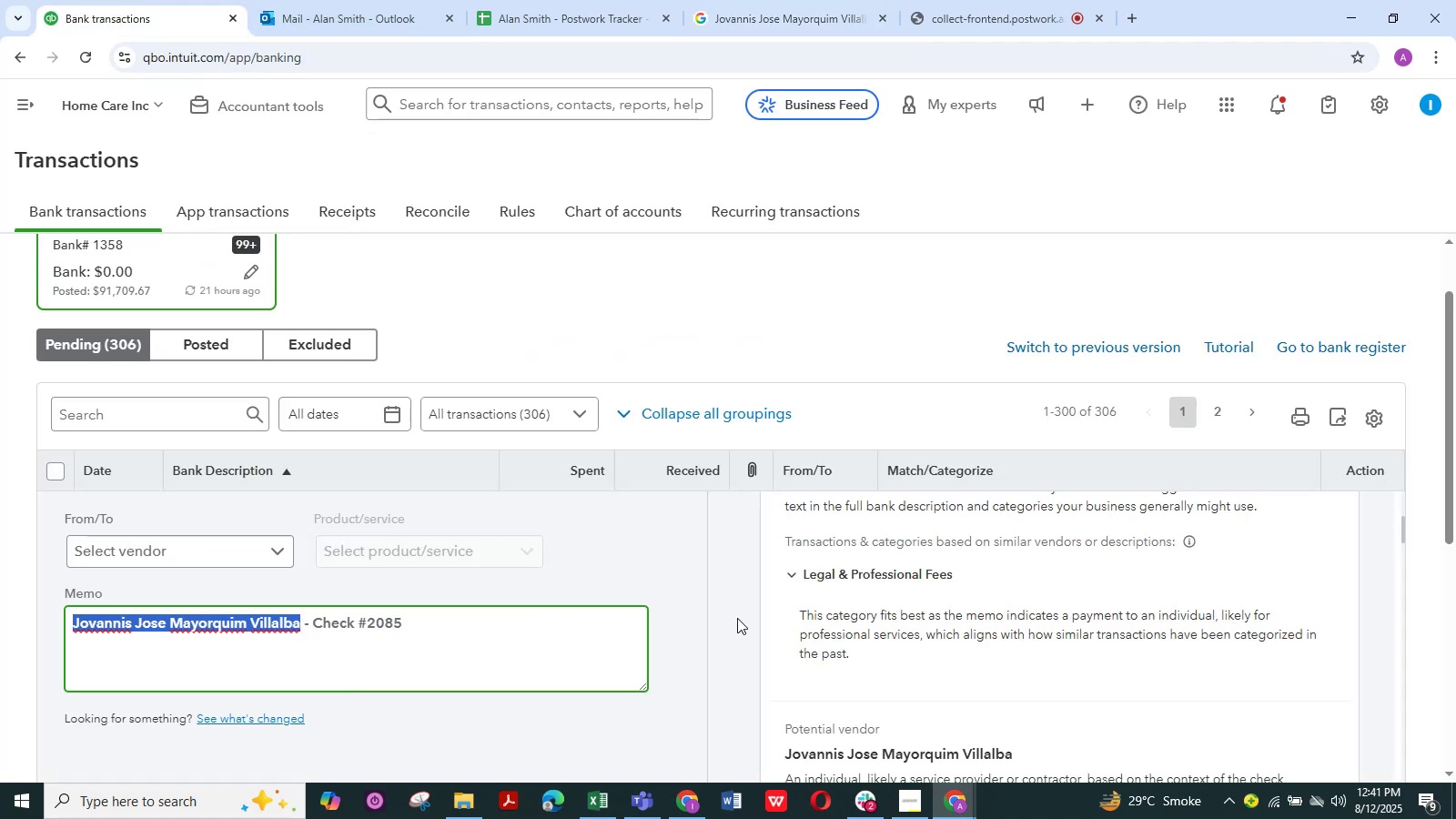 
scroll: coordinate [652, 596], scroll_direction: up, amount: 1.0
 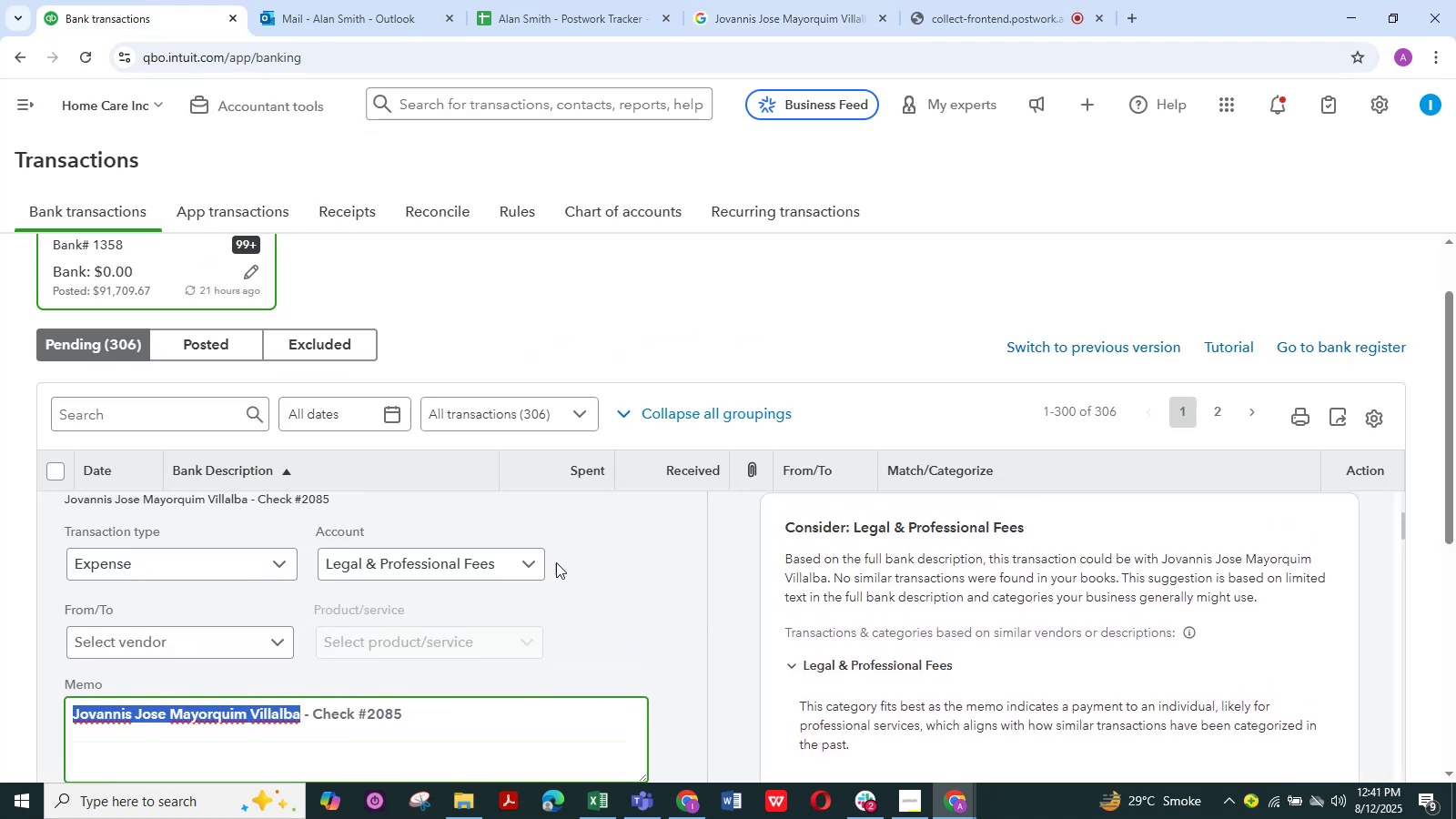 
left_click([521, 561])
 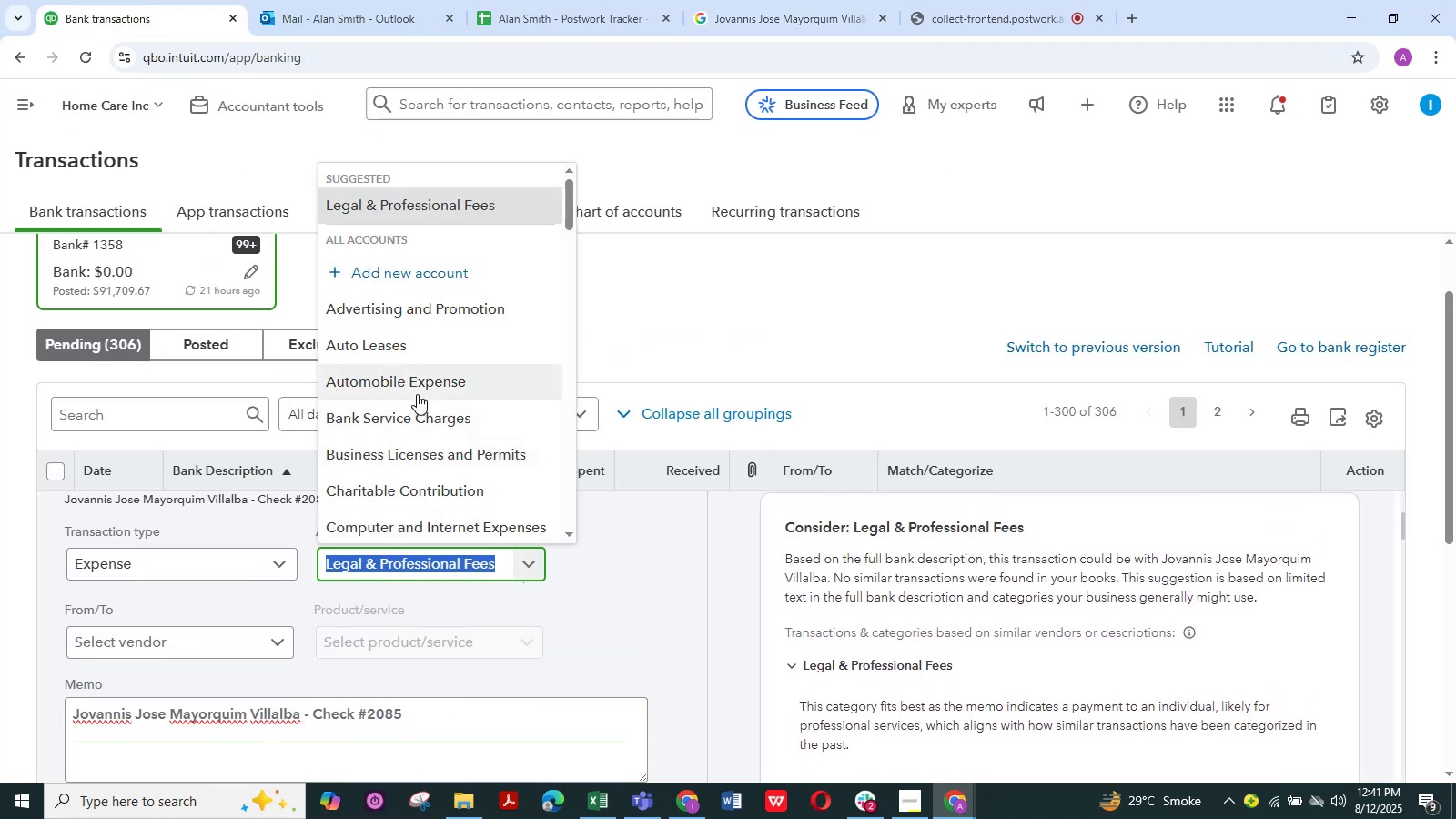 
scroll: coordinate [430, 457], scroll_direction: down, amount: 5.0
 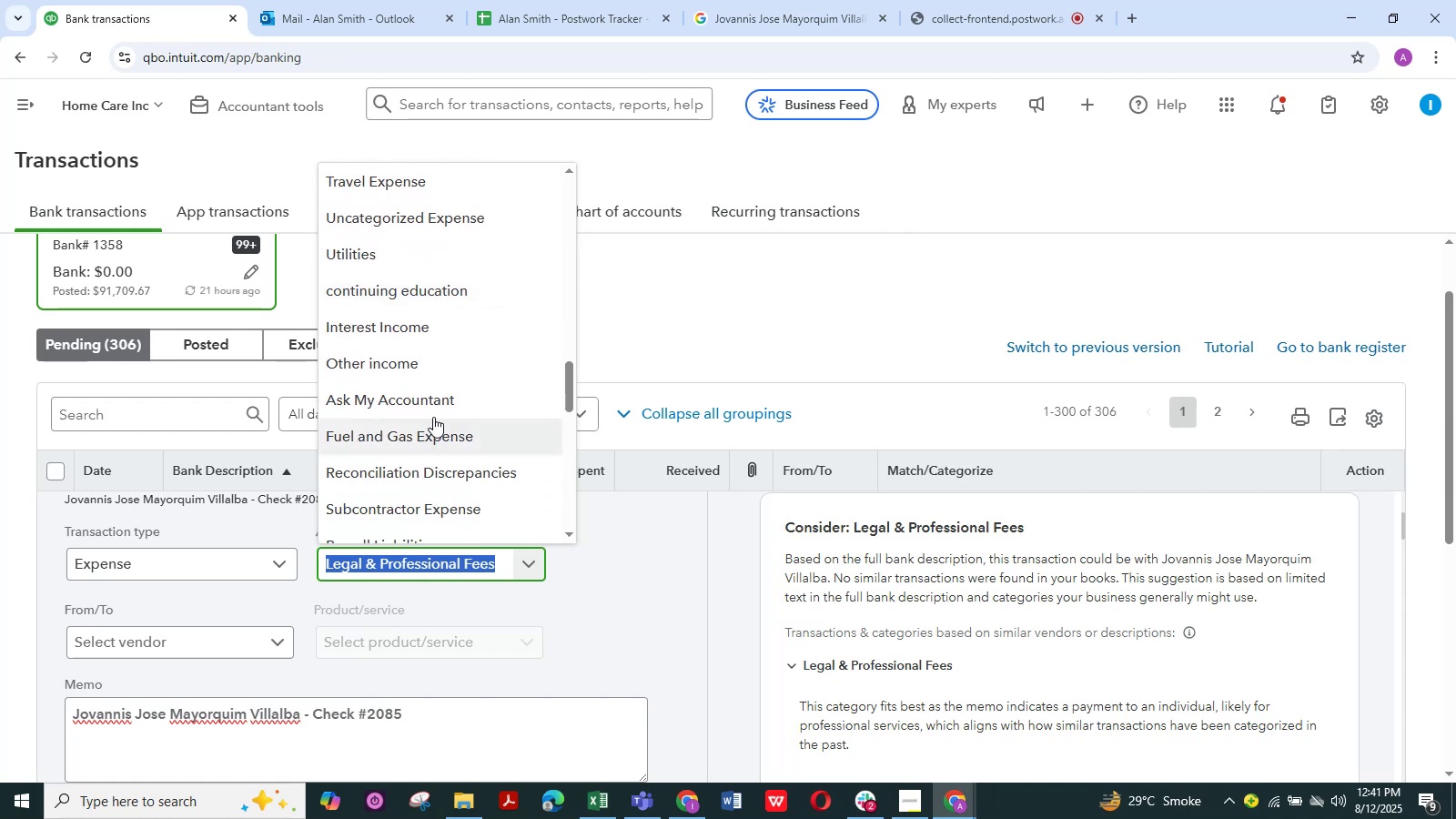 
left_click([435, 404])
 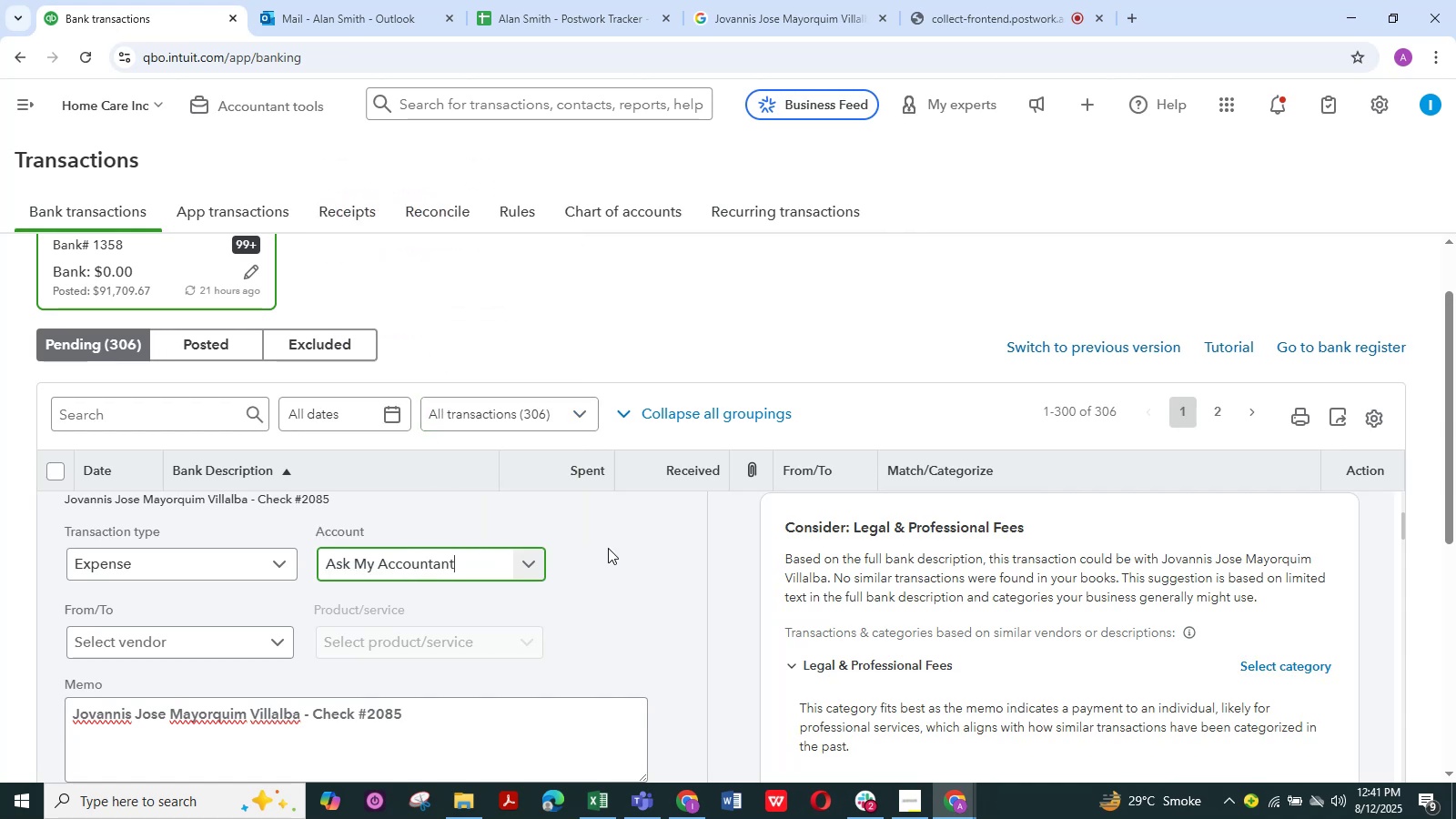 
scroll: coordinate [606, 560], scroll_direction: down, amount: 3.0
 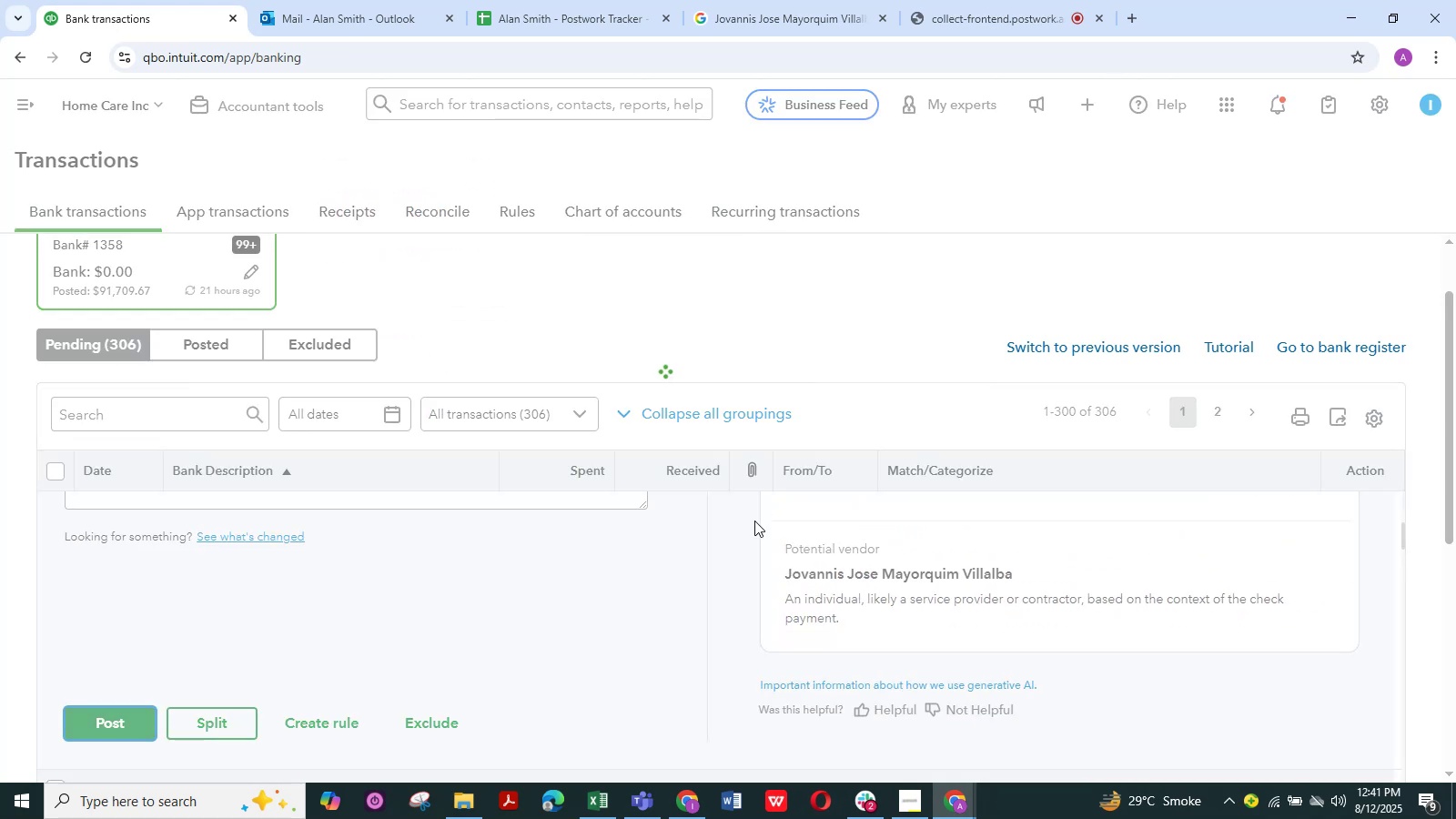 
scroll: coordinate [641, 584], scroll_direction: up, amount: 2.0
 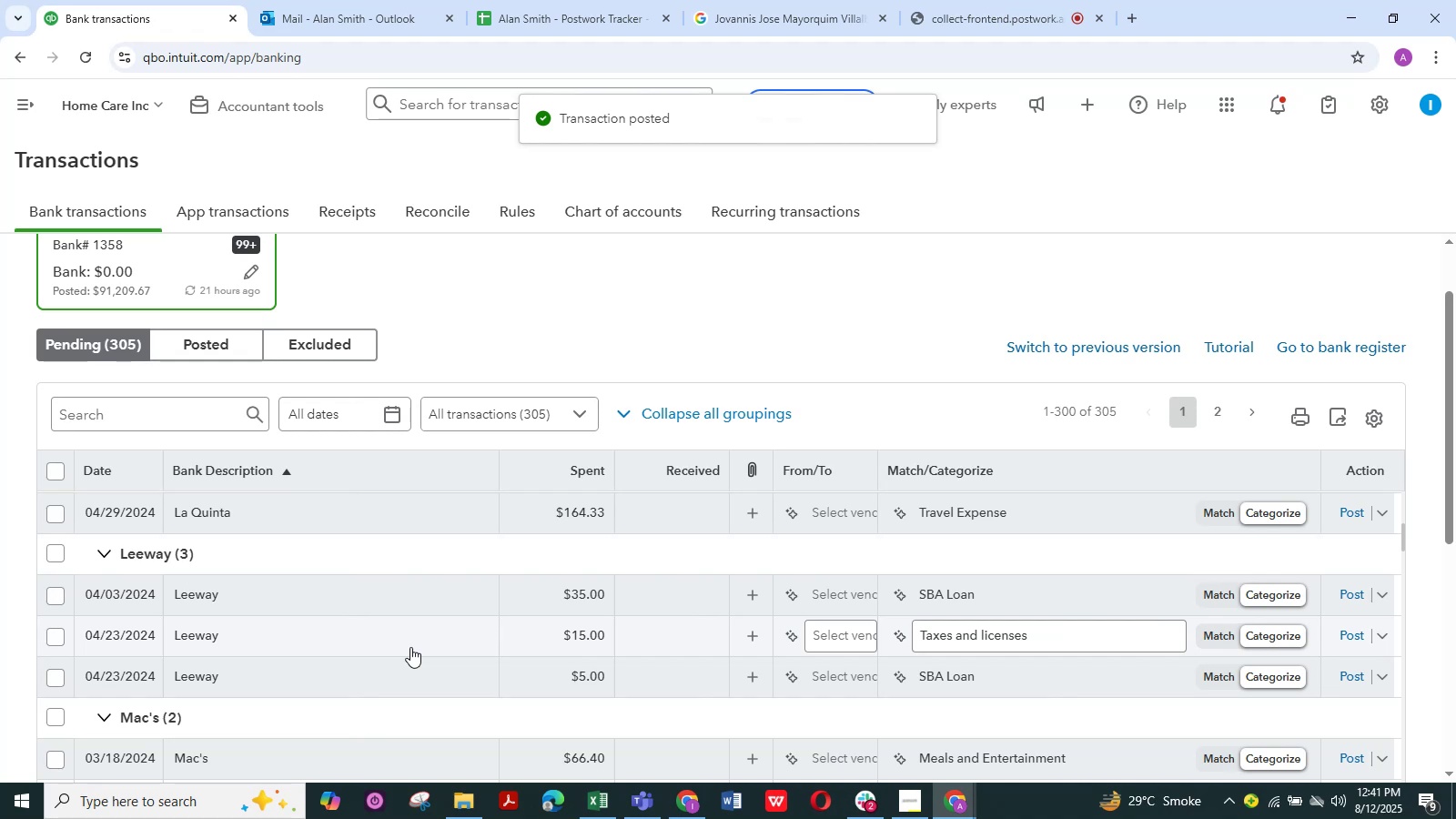 
wait(6.42)
 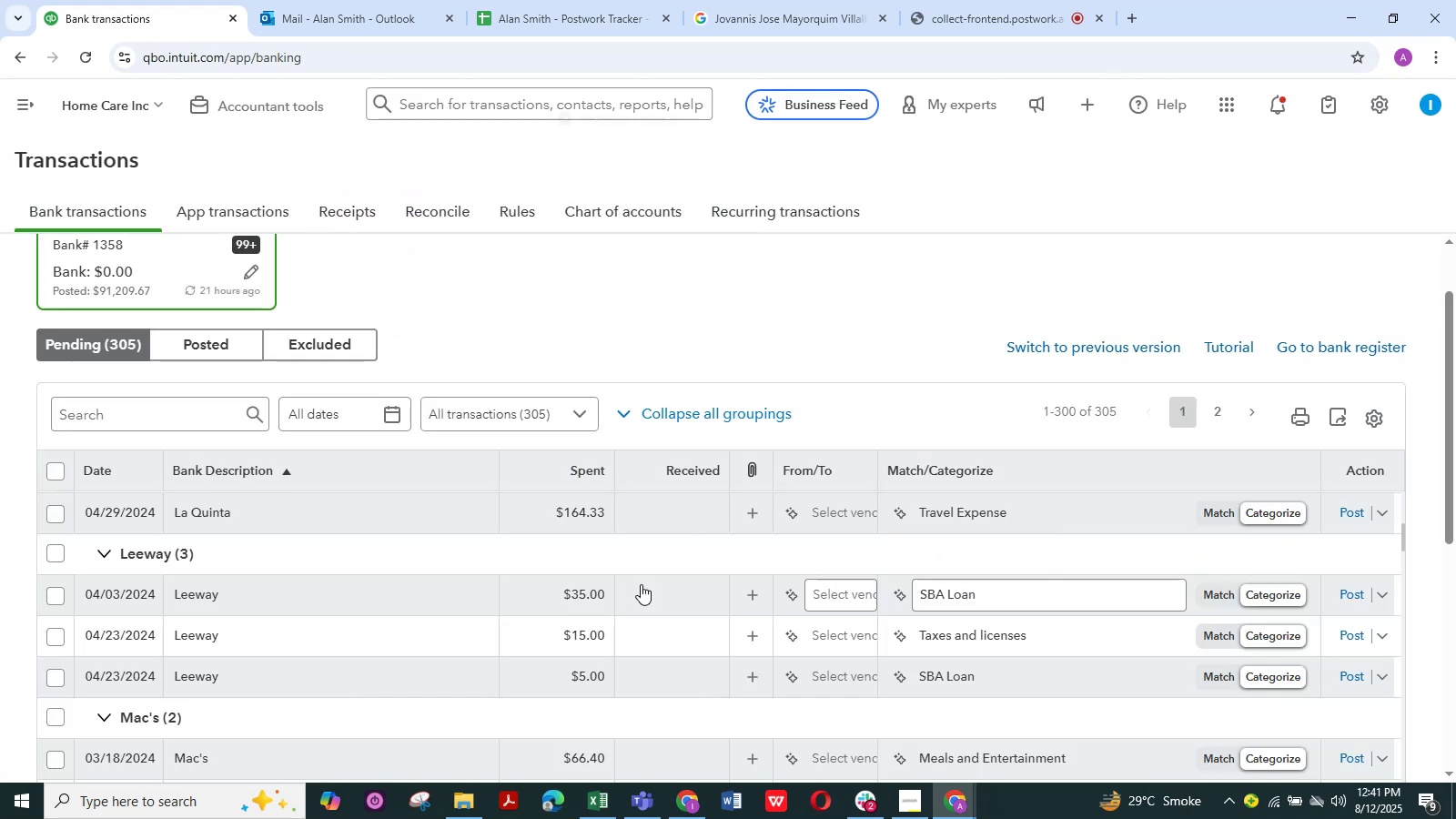 
scroll: coordinate [430, 670], scroll_direction: up, amount: 7.0
 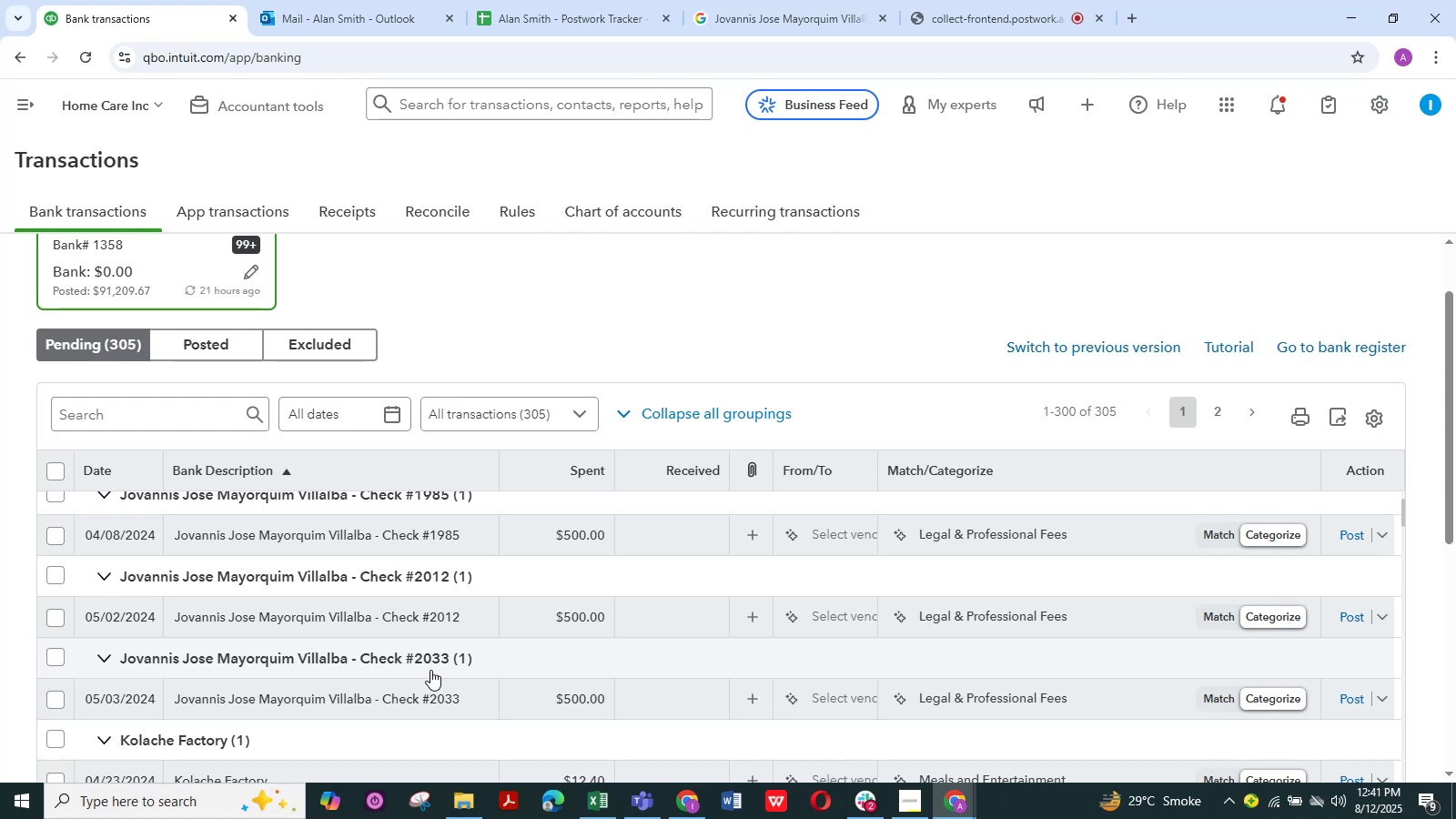 
wait(12.21)
 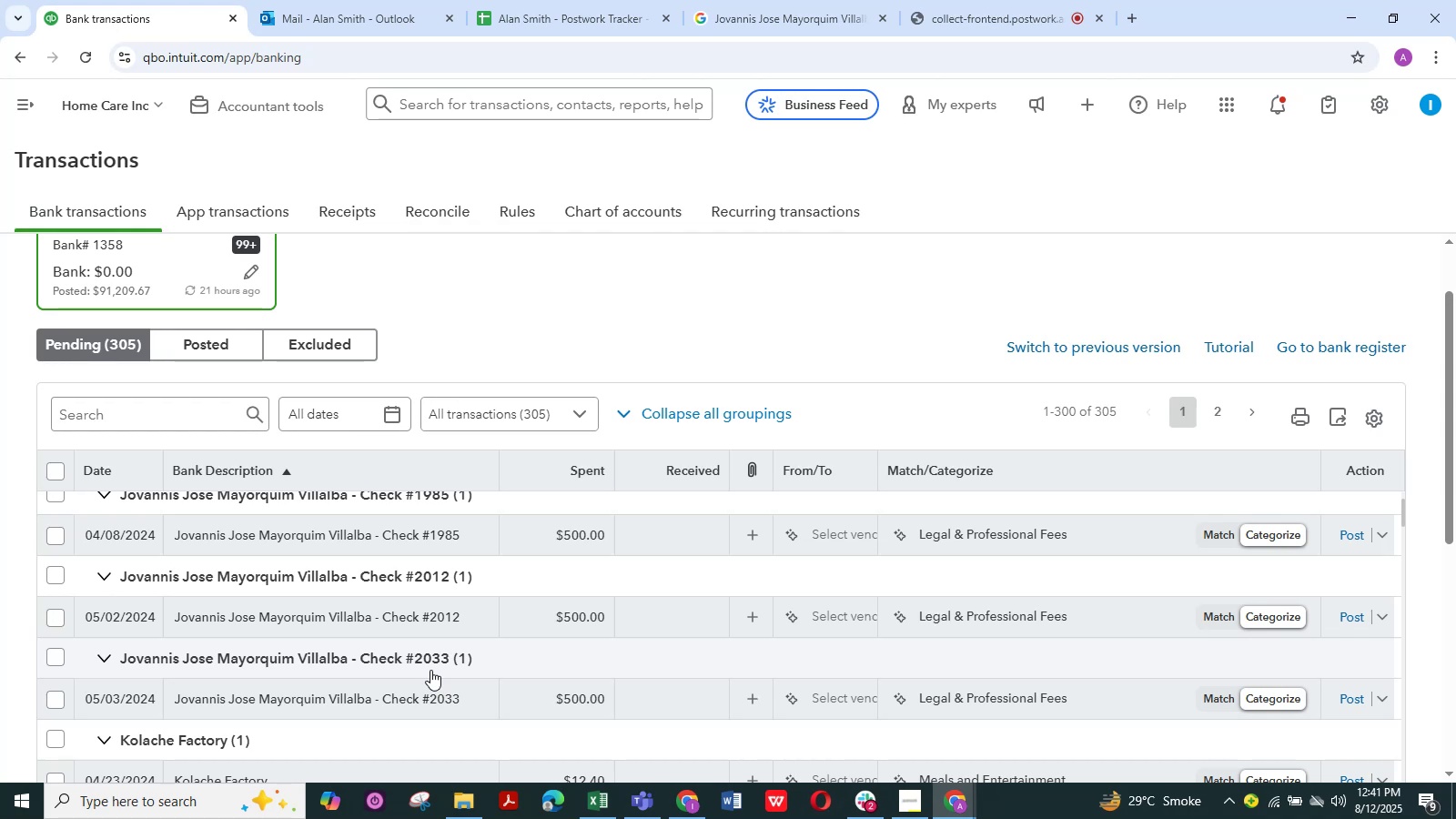 
scroll: coordinate [428, 644], scroll_direction: up, amount: 11.0
 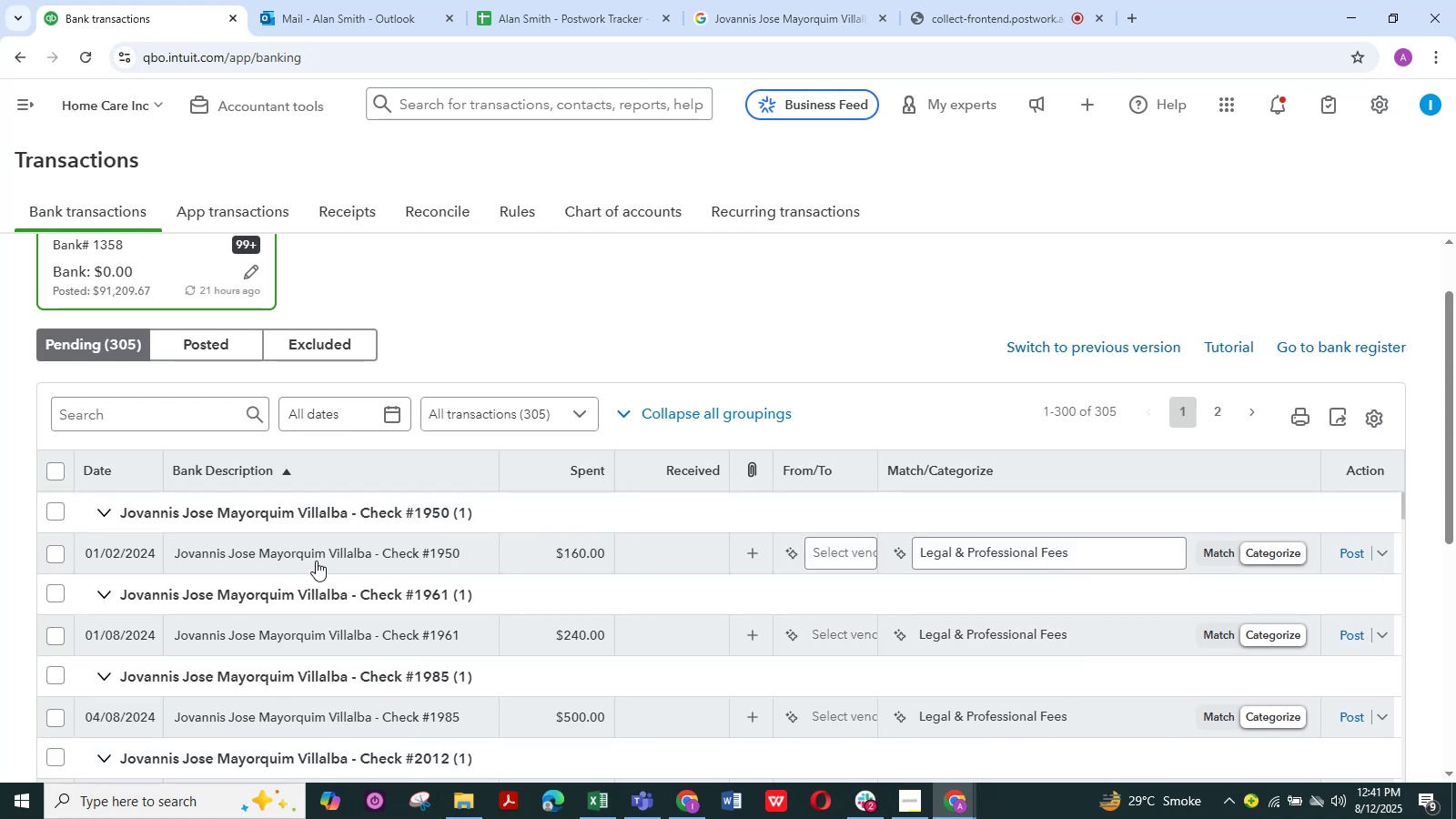 
left_click([320, 554])
 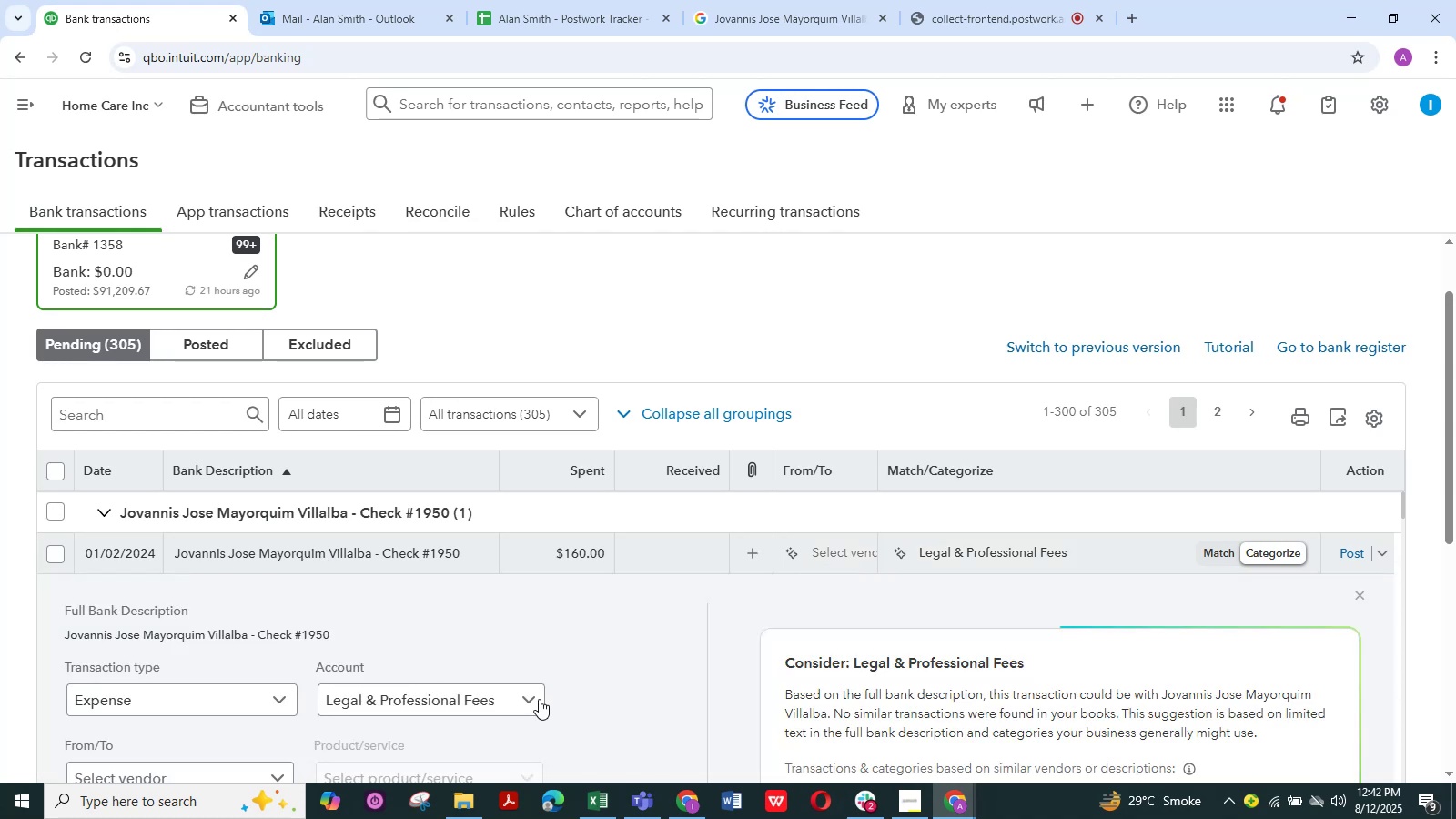 
left_click([531, 700])
 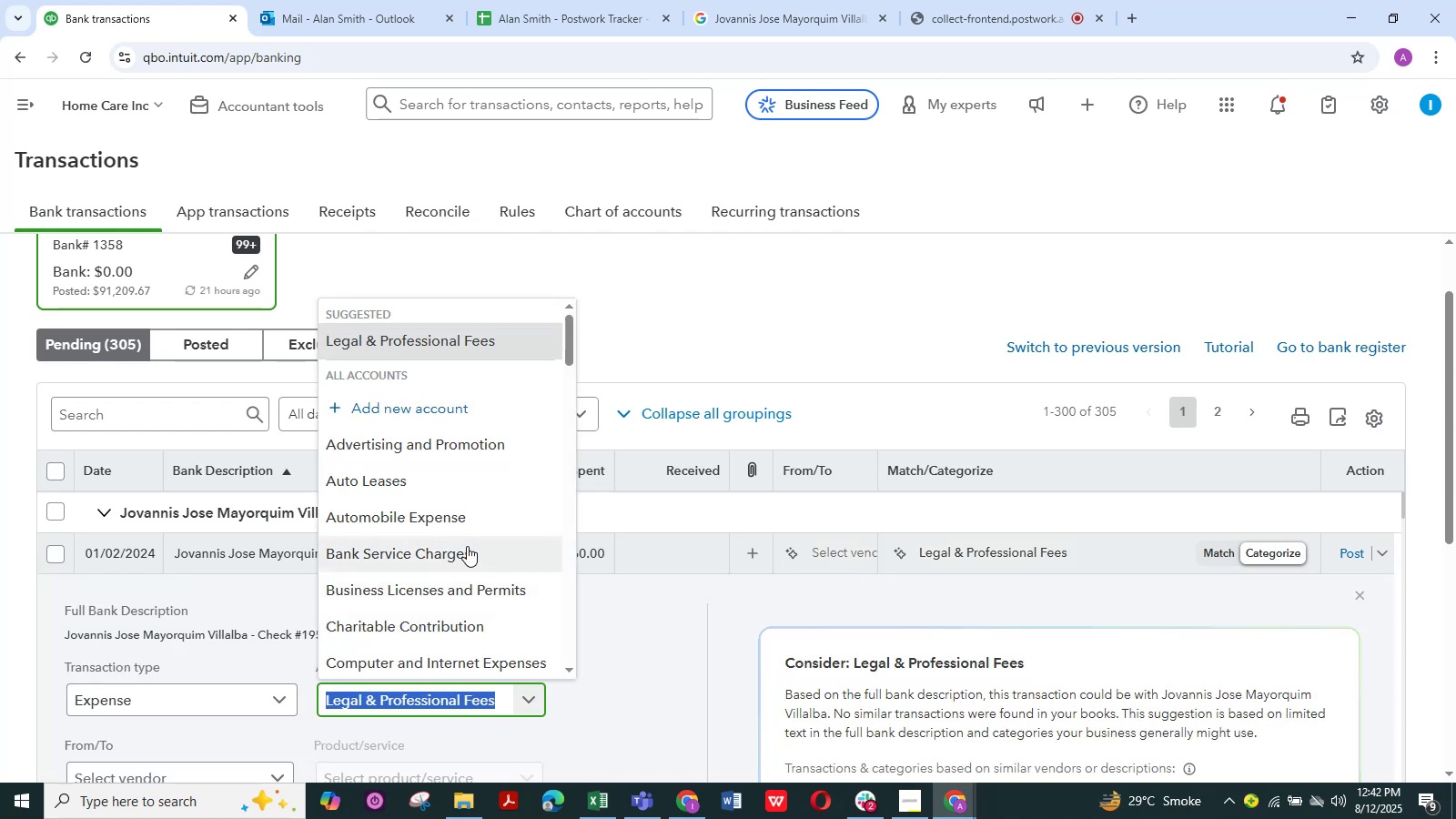 
scroll: coordinate [468, 525], scroll_direction: down, amount: 9.0
 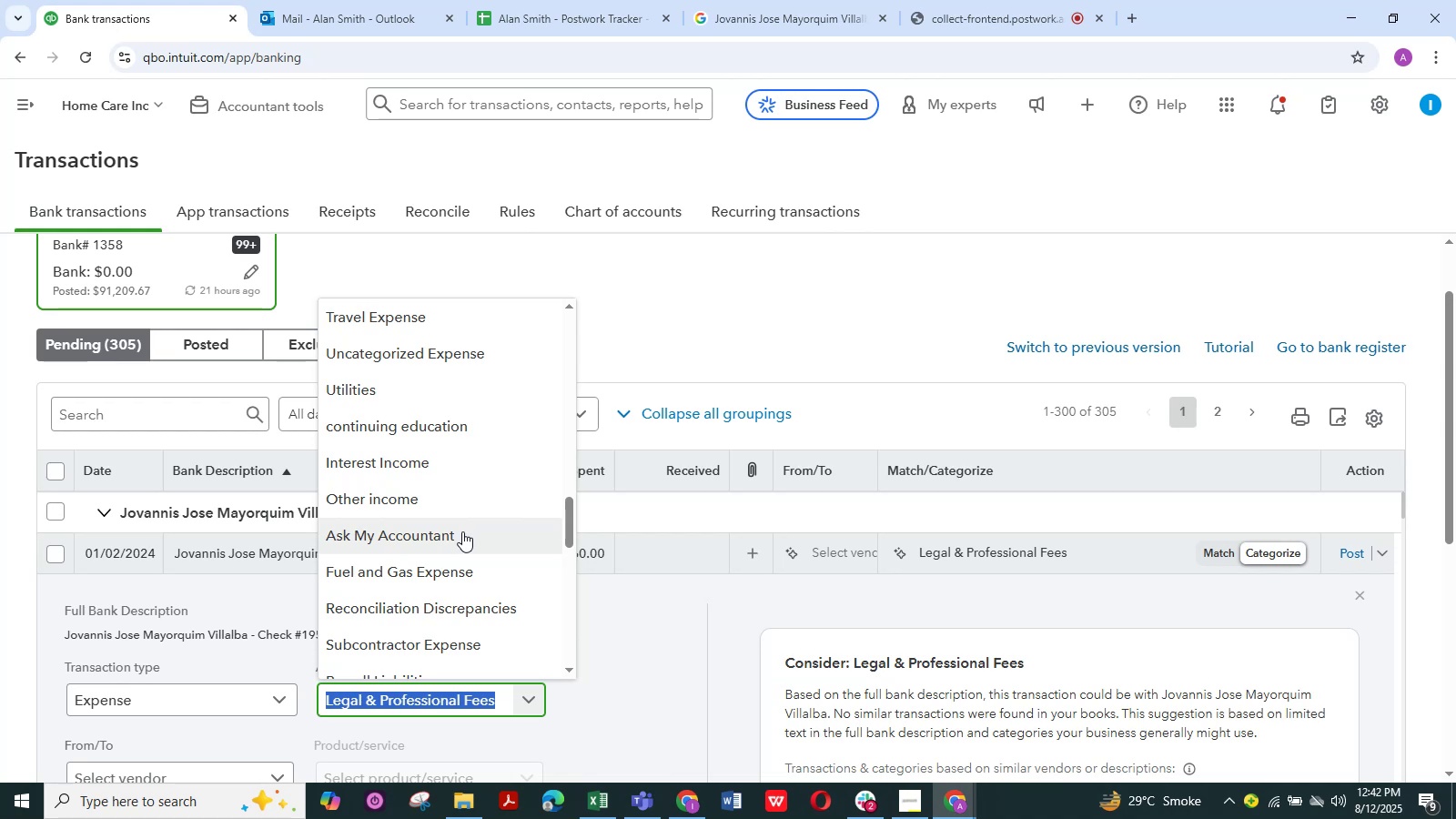 
left_click([460, 538])
 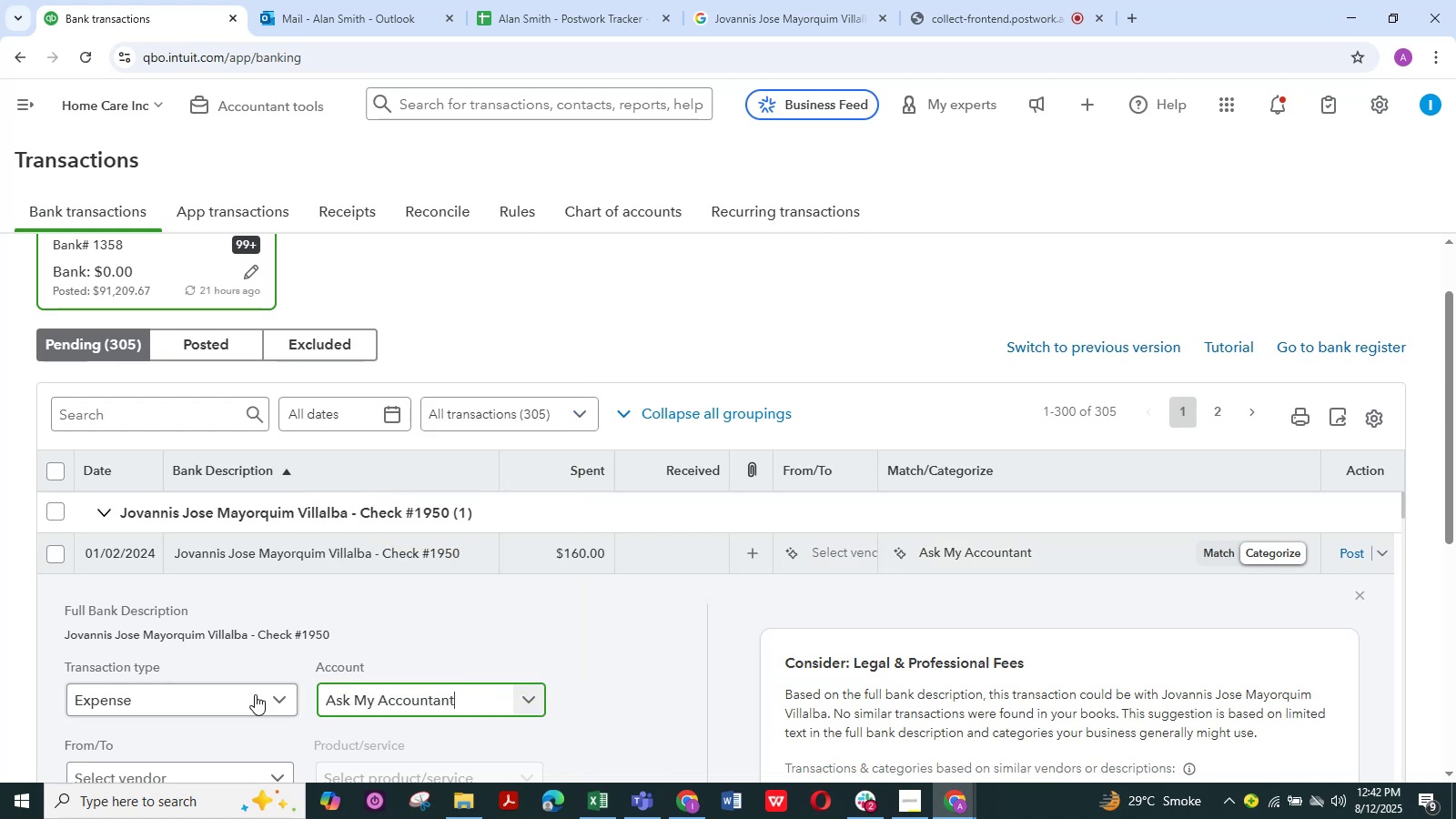 
scroll: coordinate [206, 669], scroll_direction: down, amount: 2.0
 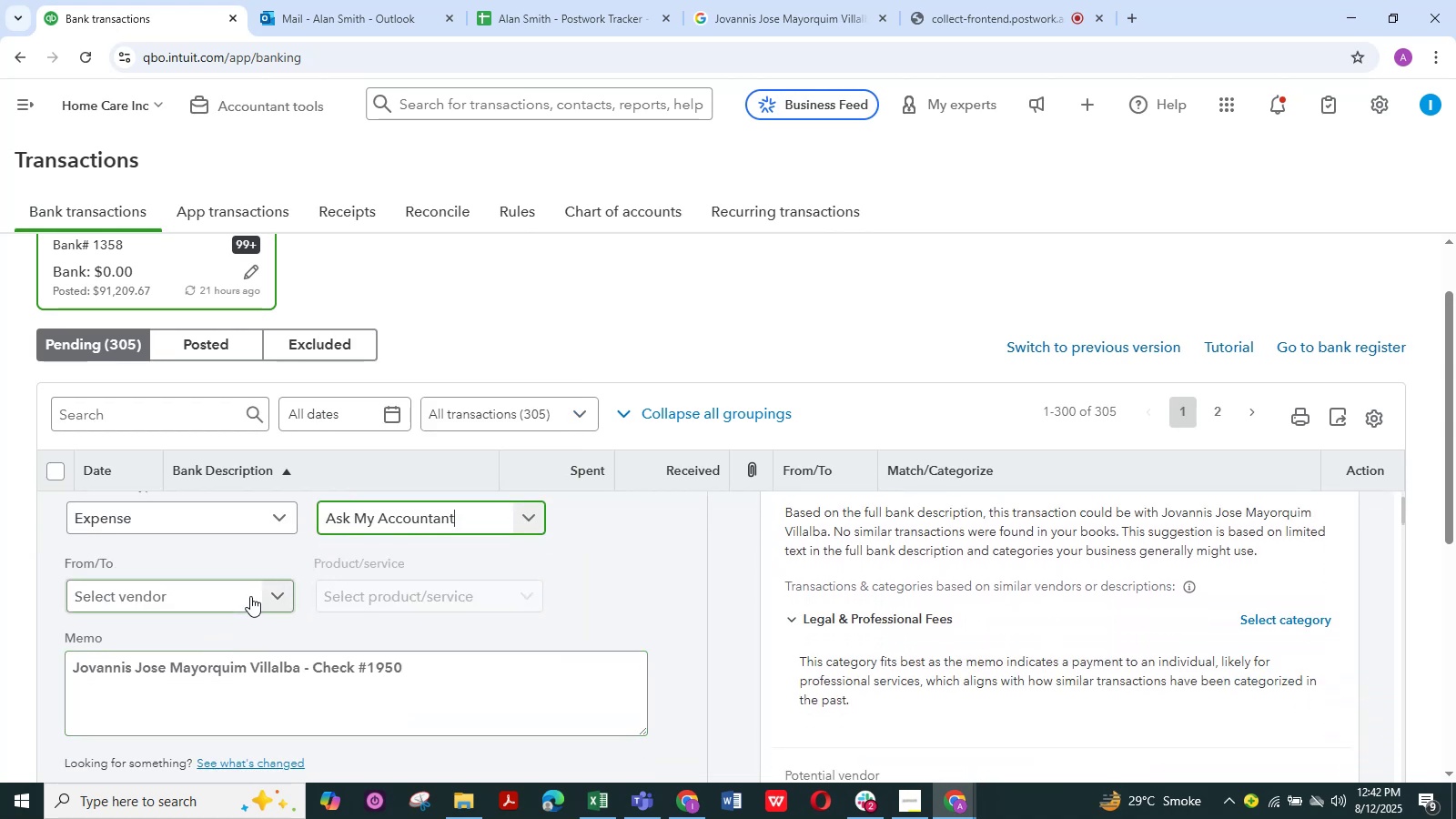 
left_click([281, 596])
 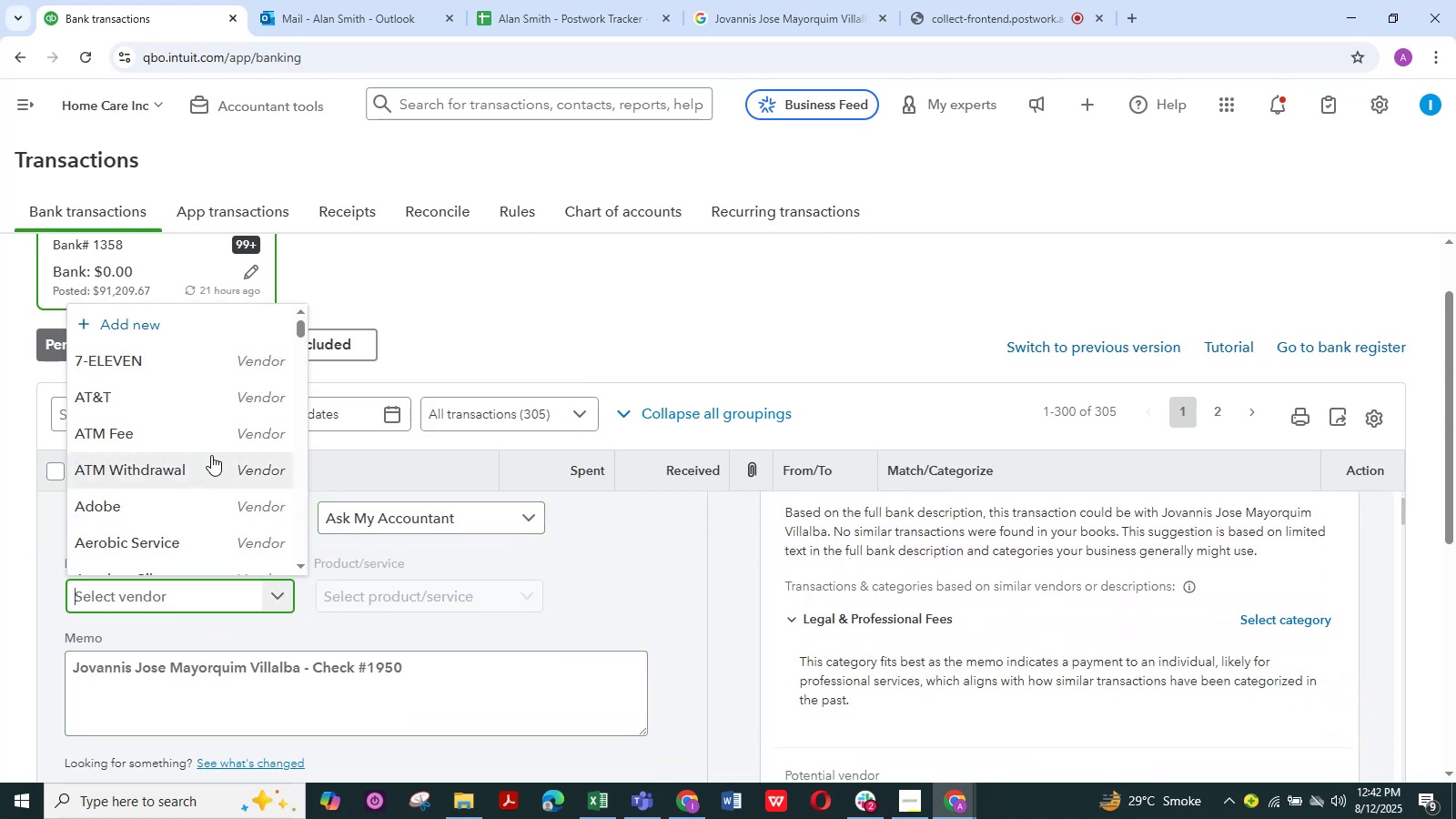 
scroll: coordinate [211, 455], scroll_direction: down, amount: 1.0
 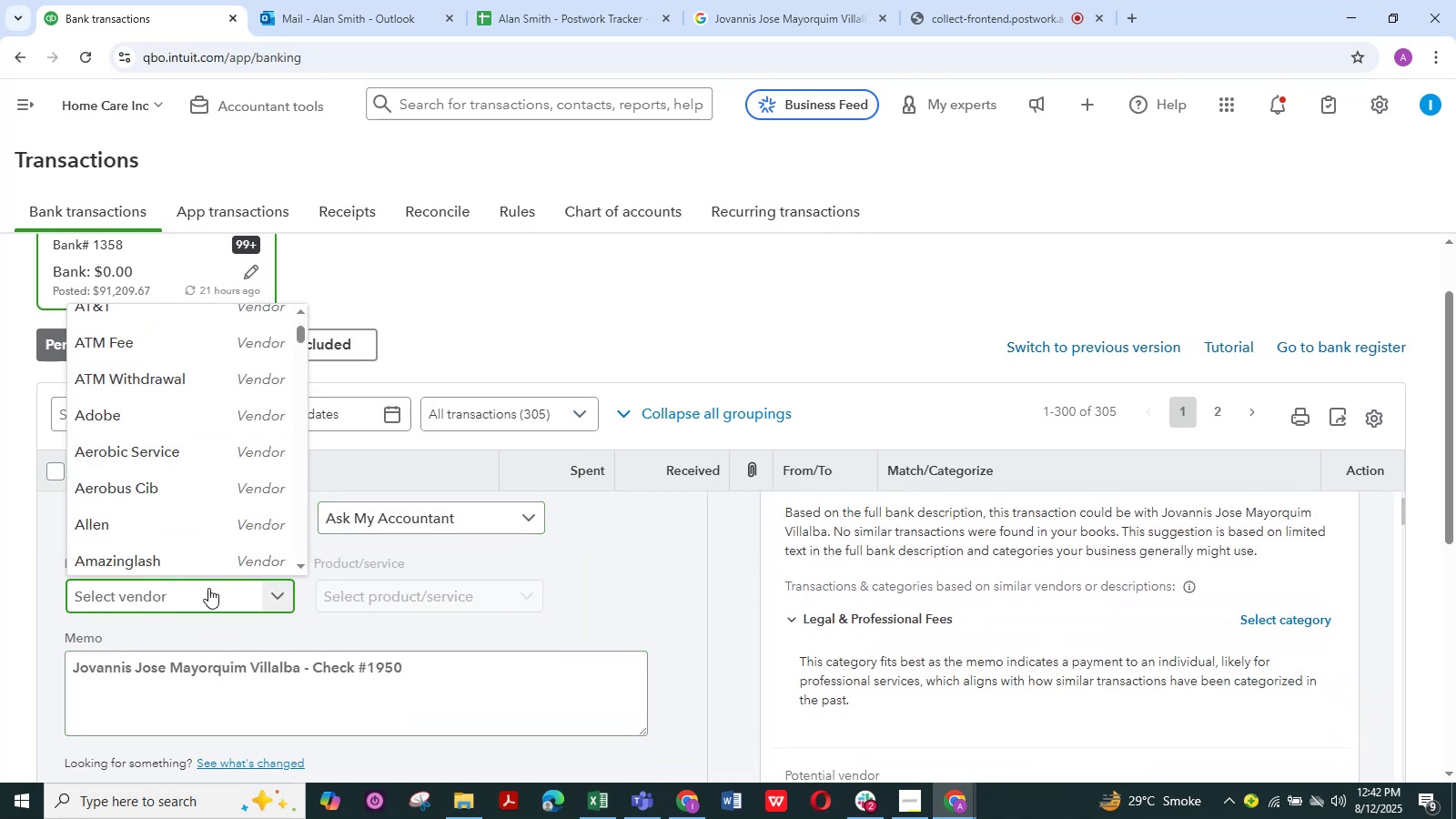 
scroll: coordinate [203, 439], scroll_direction: up, amount: 9.0
 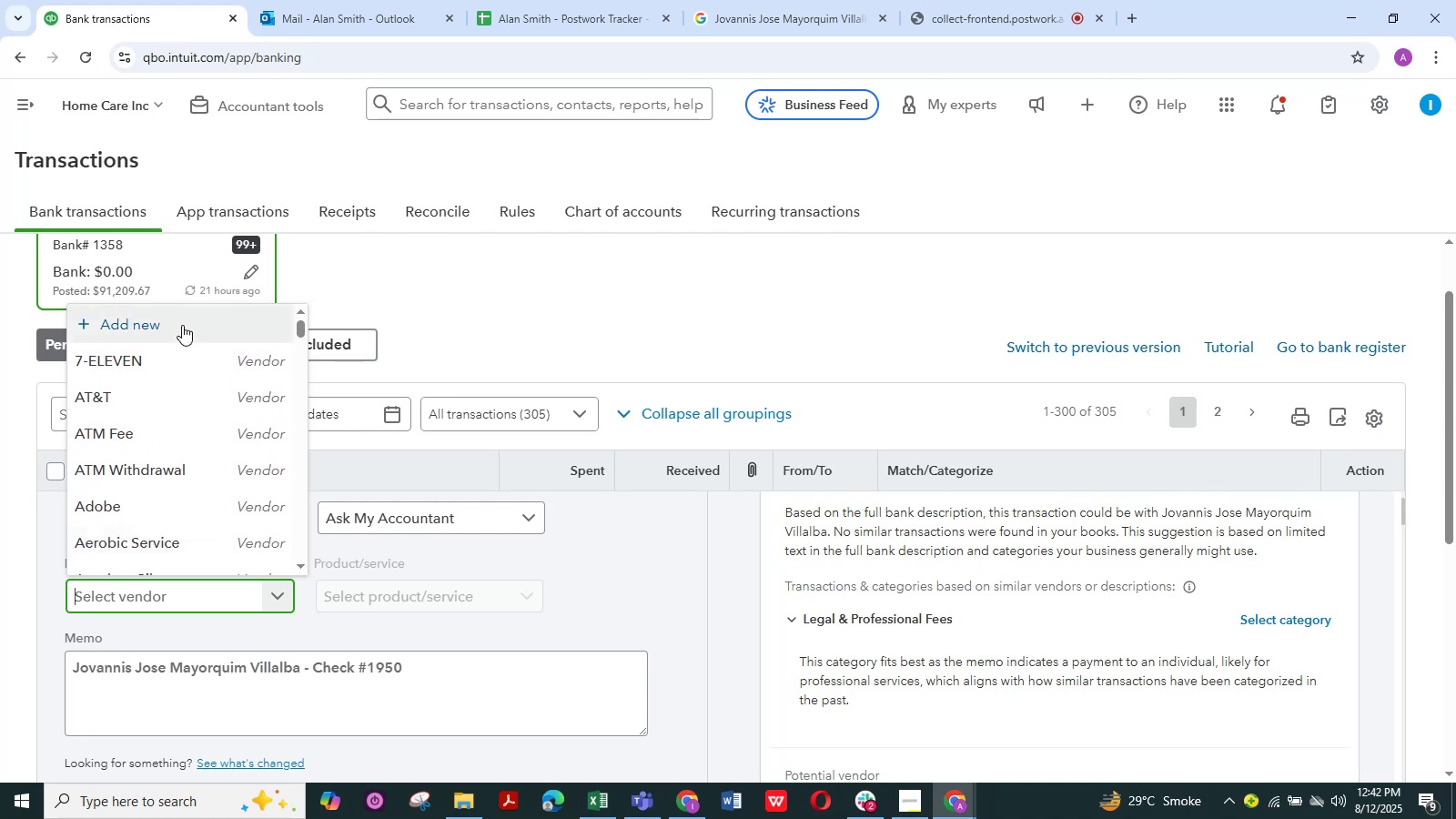 
left_click([182, 325])
 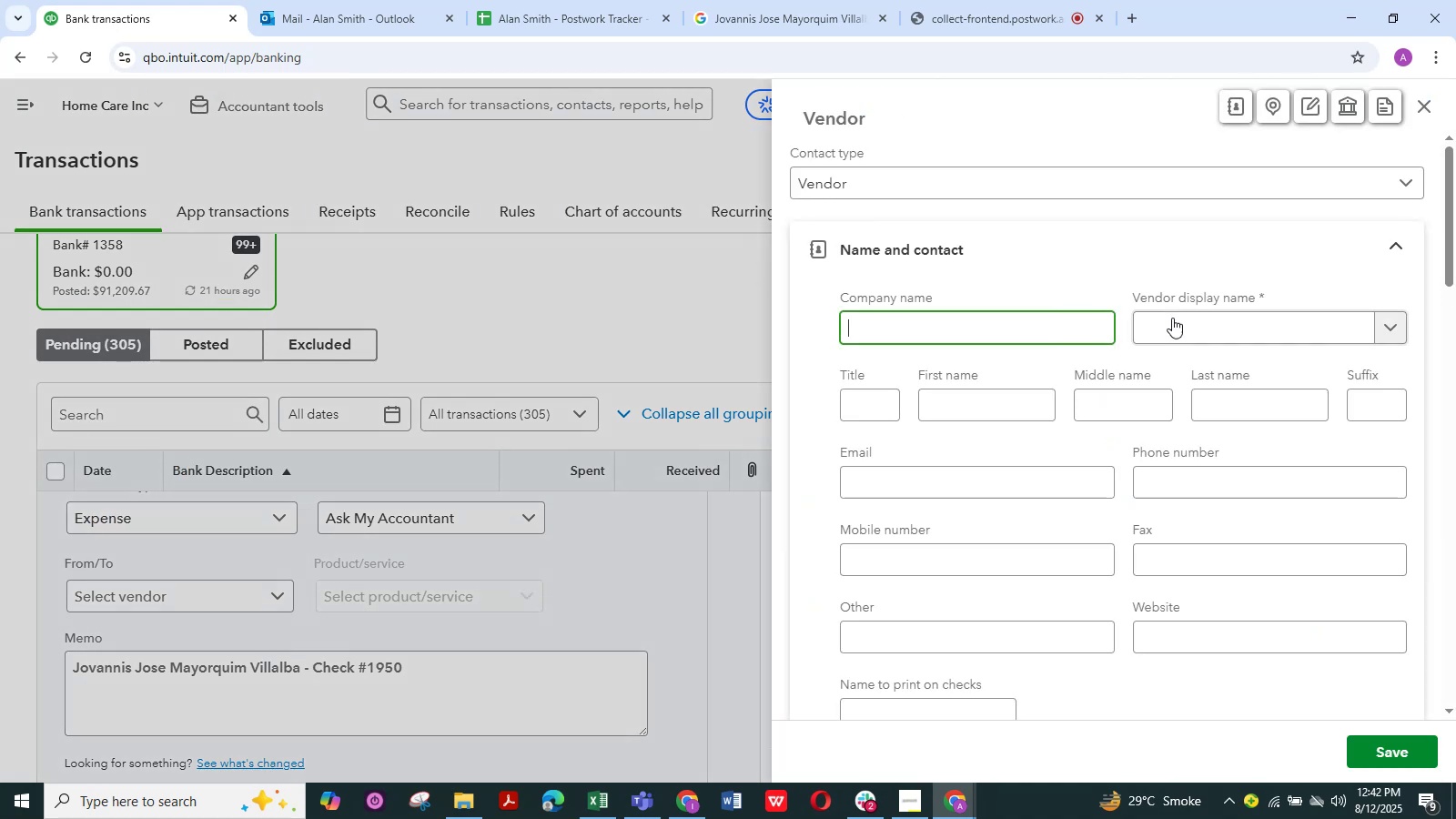 
left_click([1220, 329])
 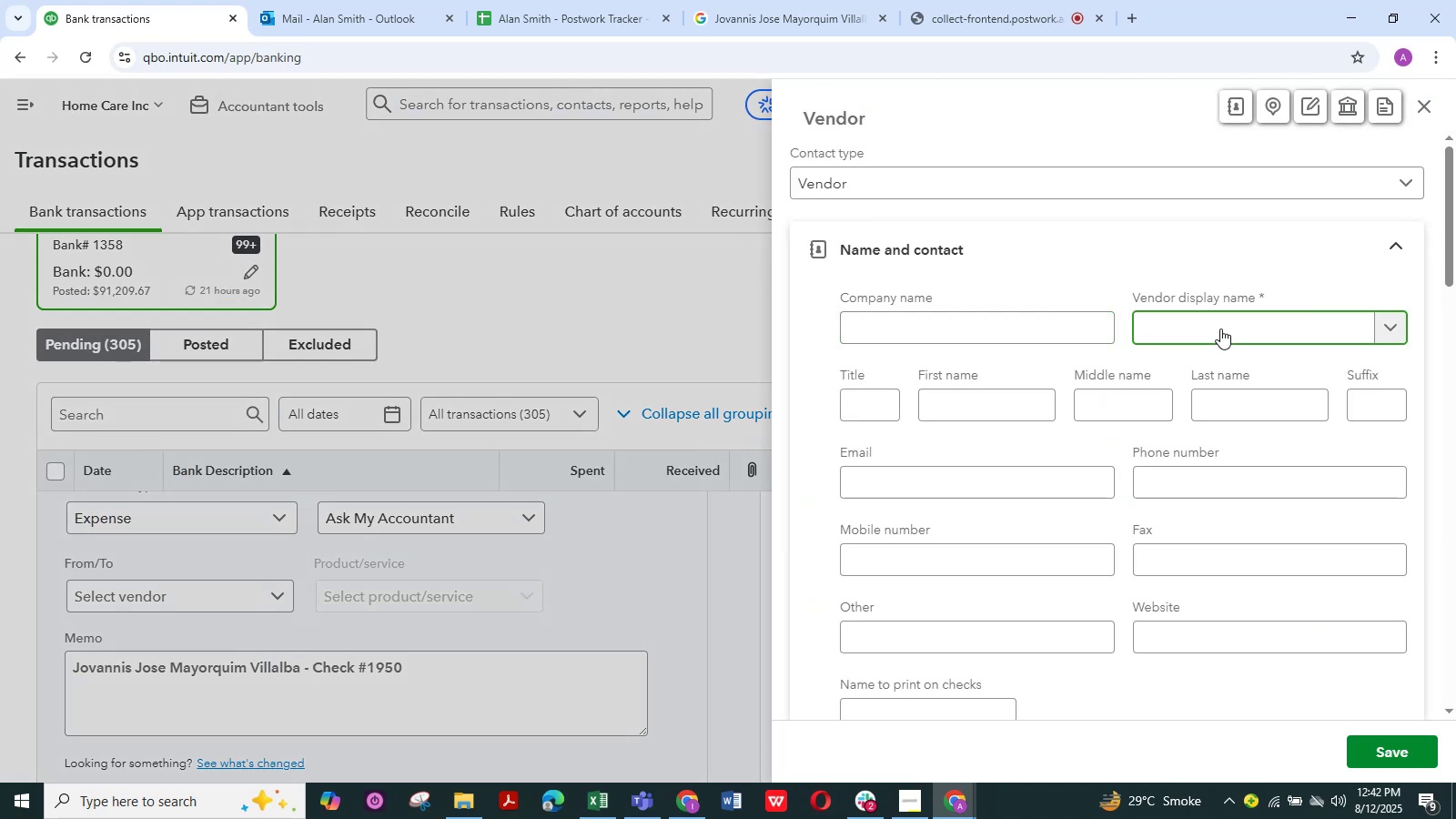 
key(Control+V)
 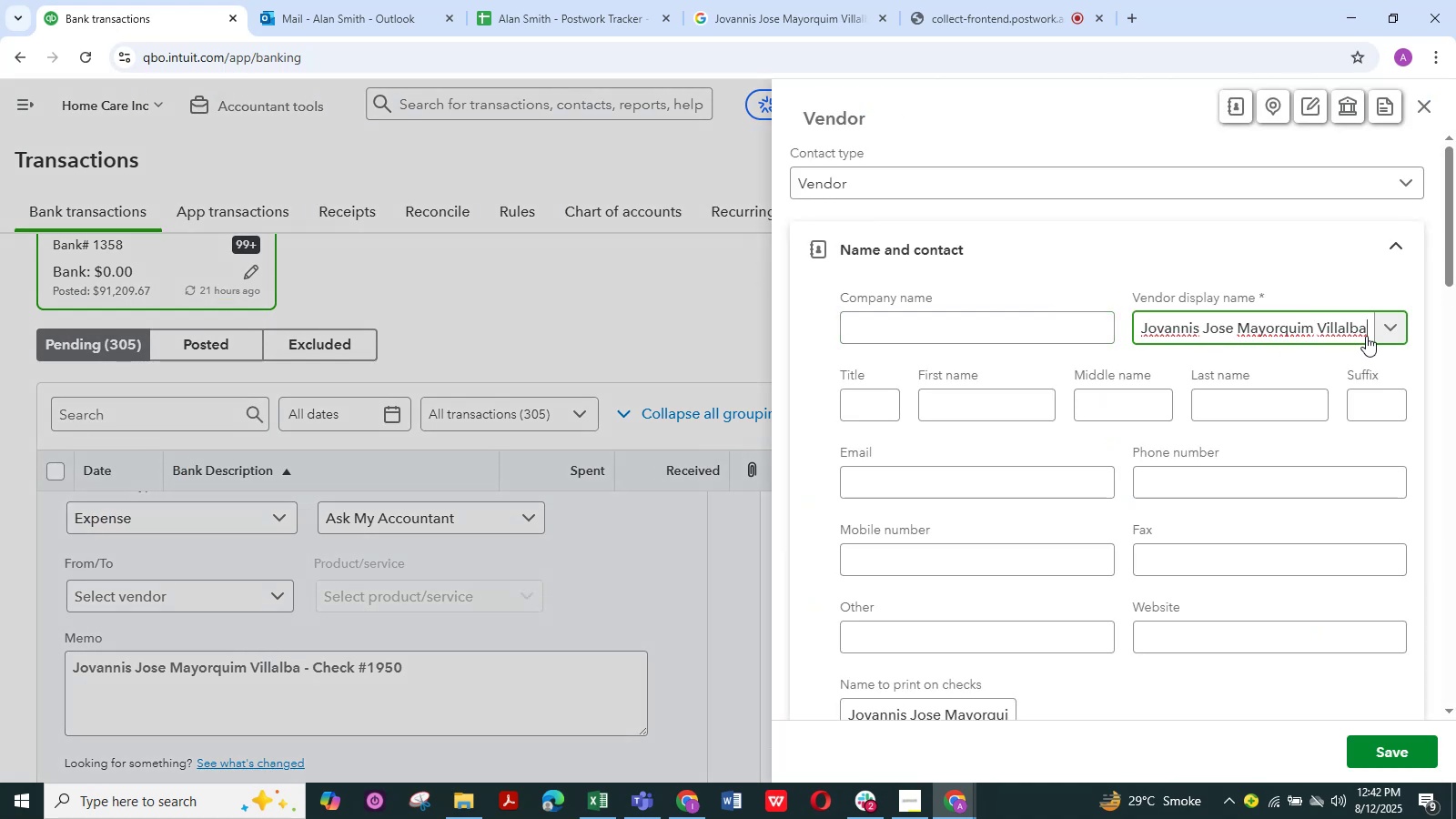 
left_click_drag(start_coordinate=[1371, 327], to_coordinate=[1235, 336])
 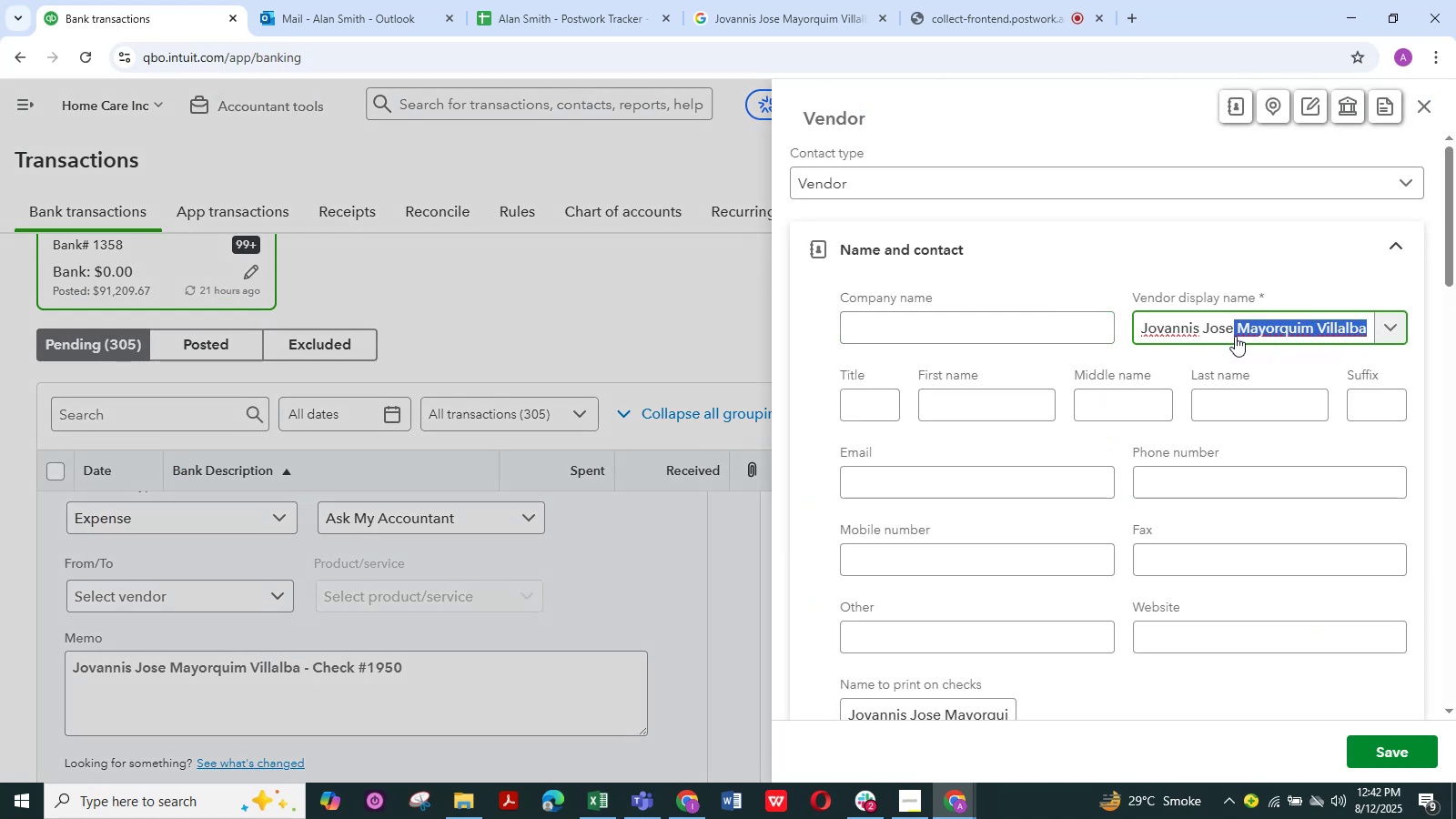 
key(Backspace)
 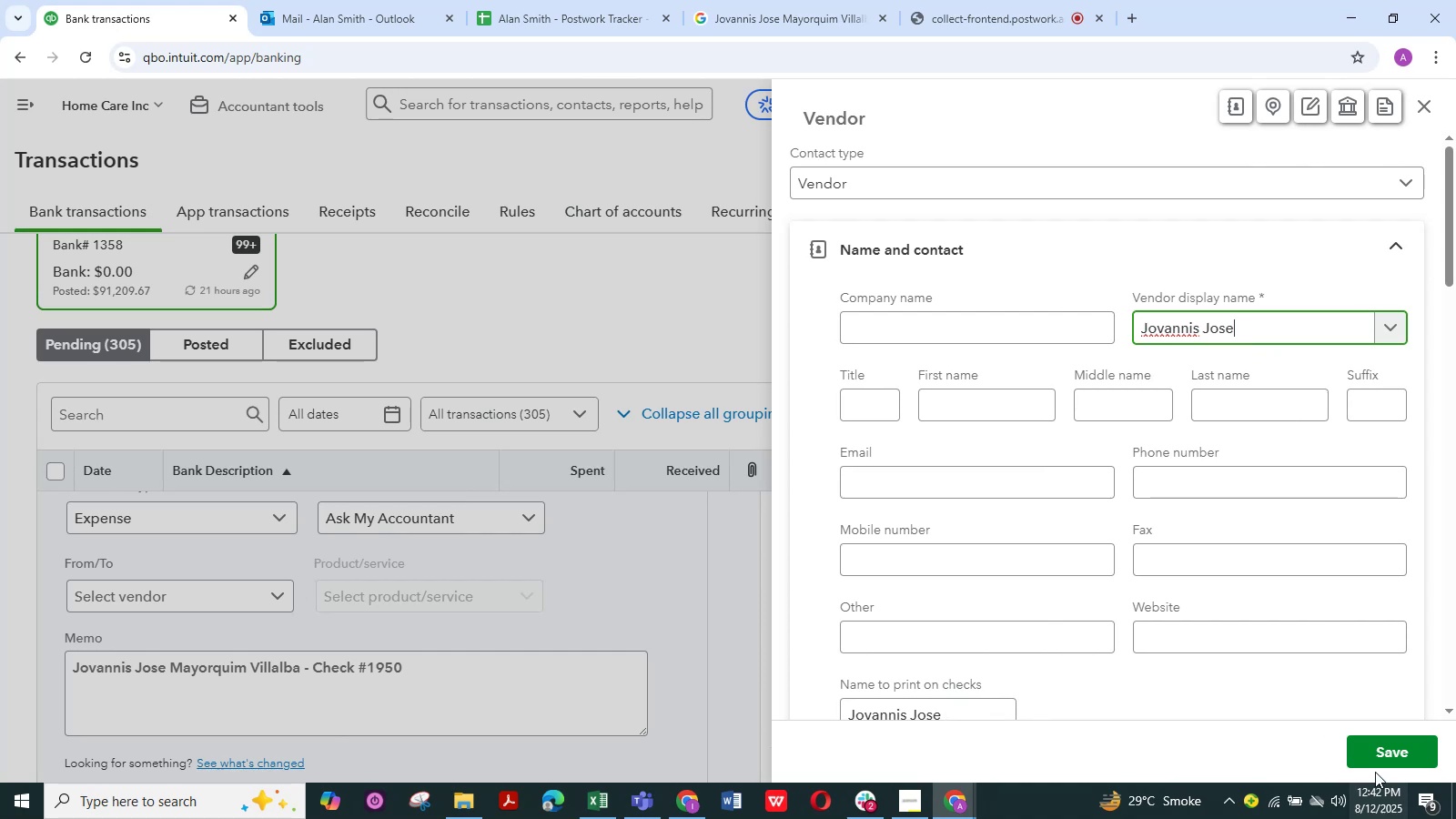 
left_click([1382, 753])
 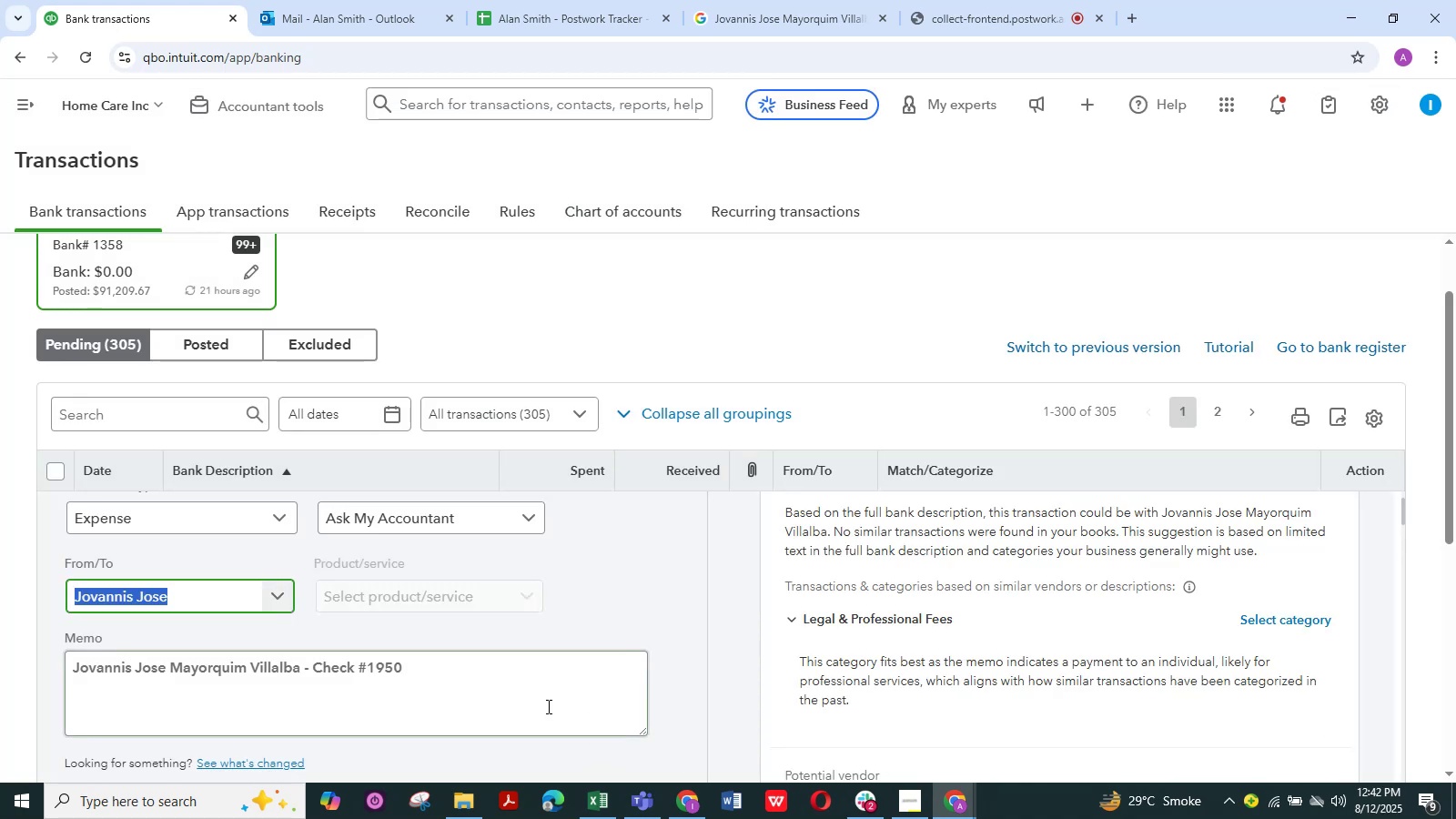 
scroll: coordinate [318, 689], scroll_direction: down, amount: 4.0
 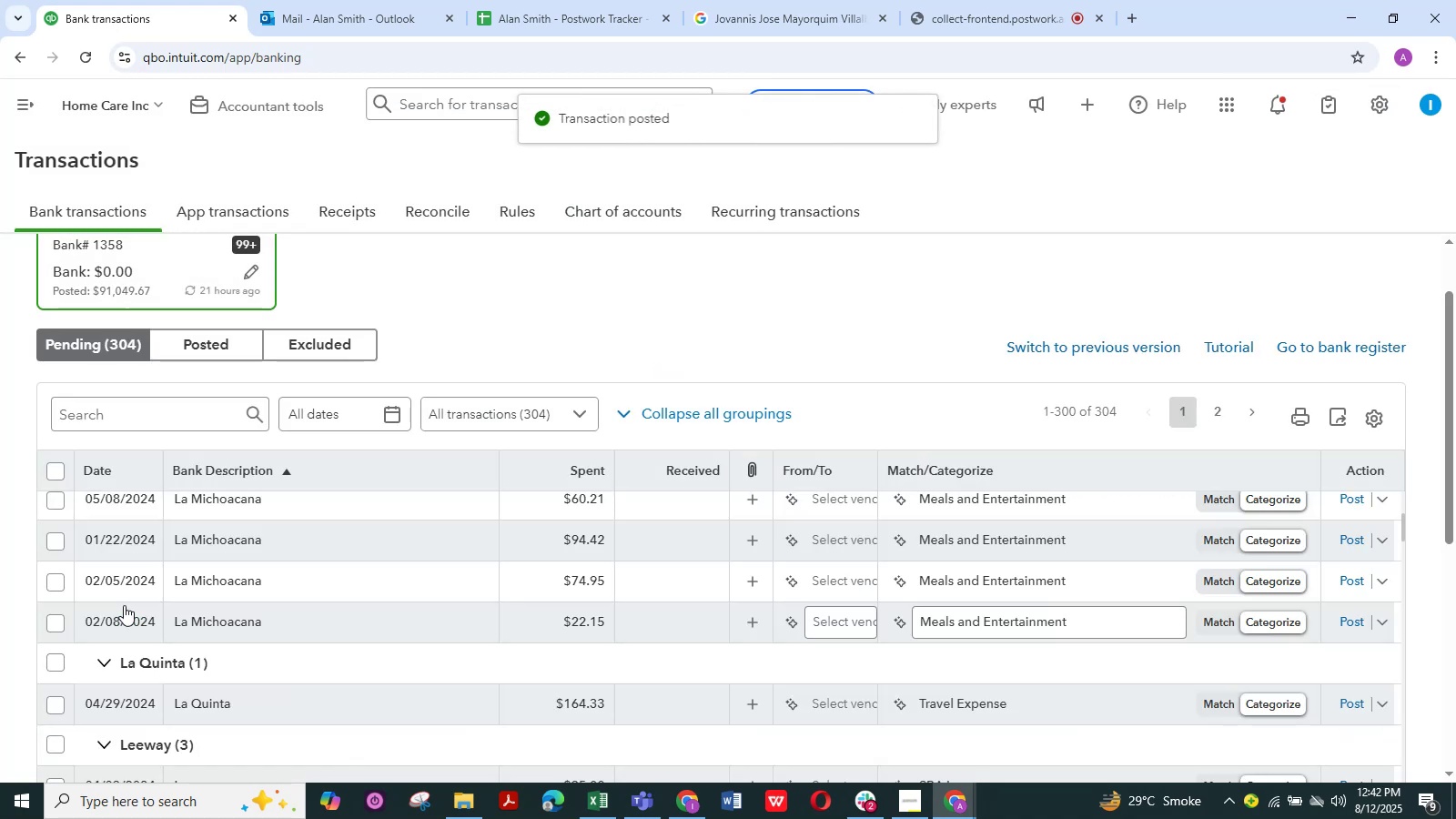 
wait(5.5)
 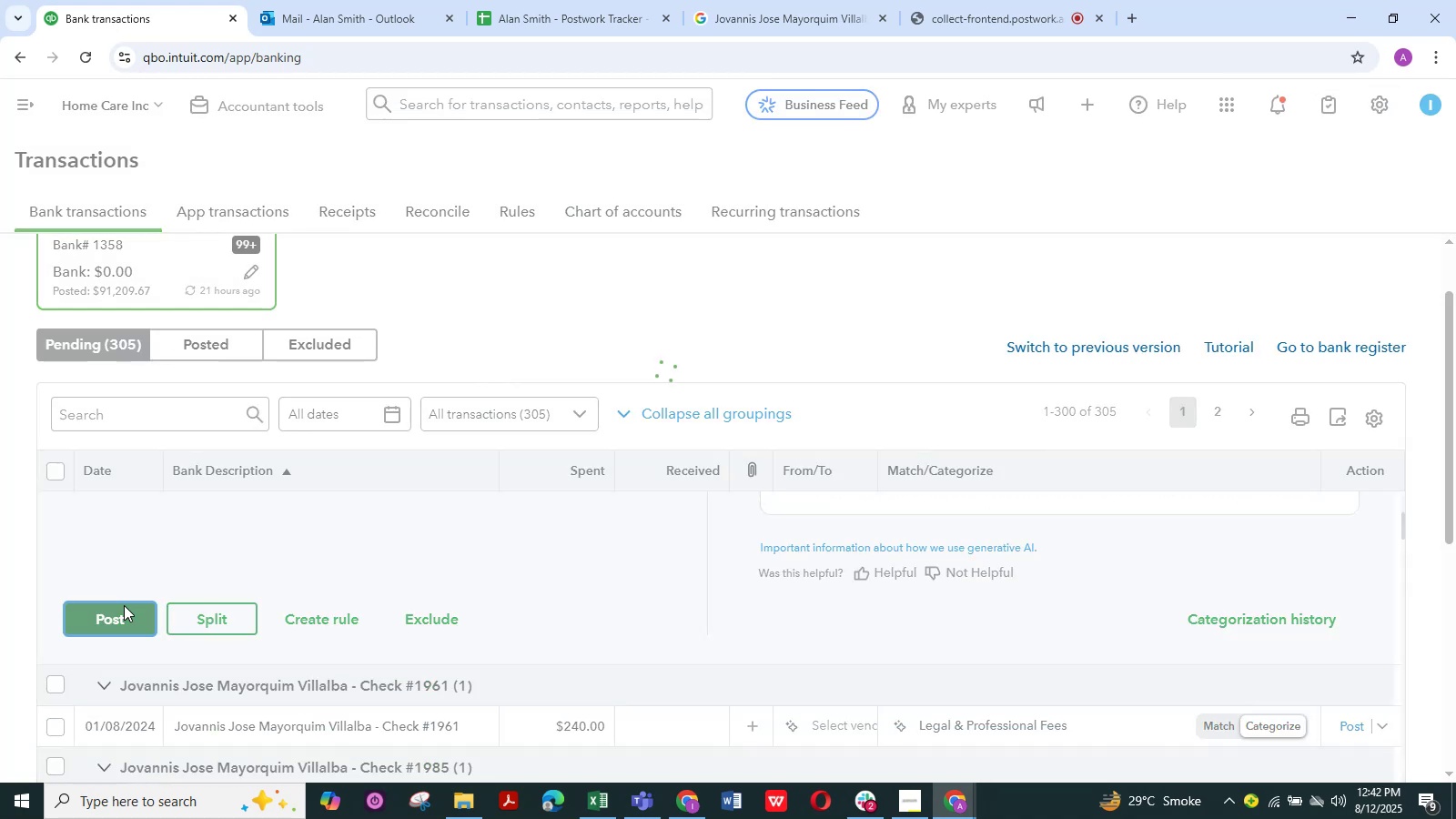 
scroll: coordinate [295, 611], scroll_direction: up, amount: 4.0
 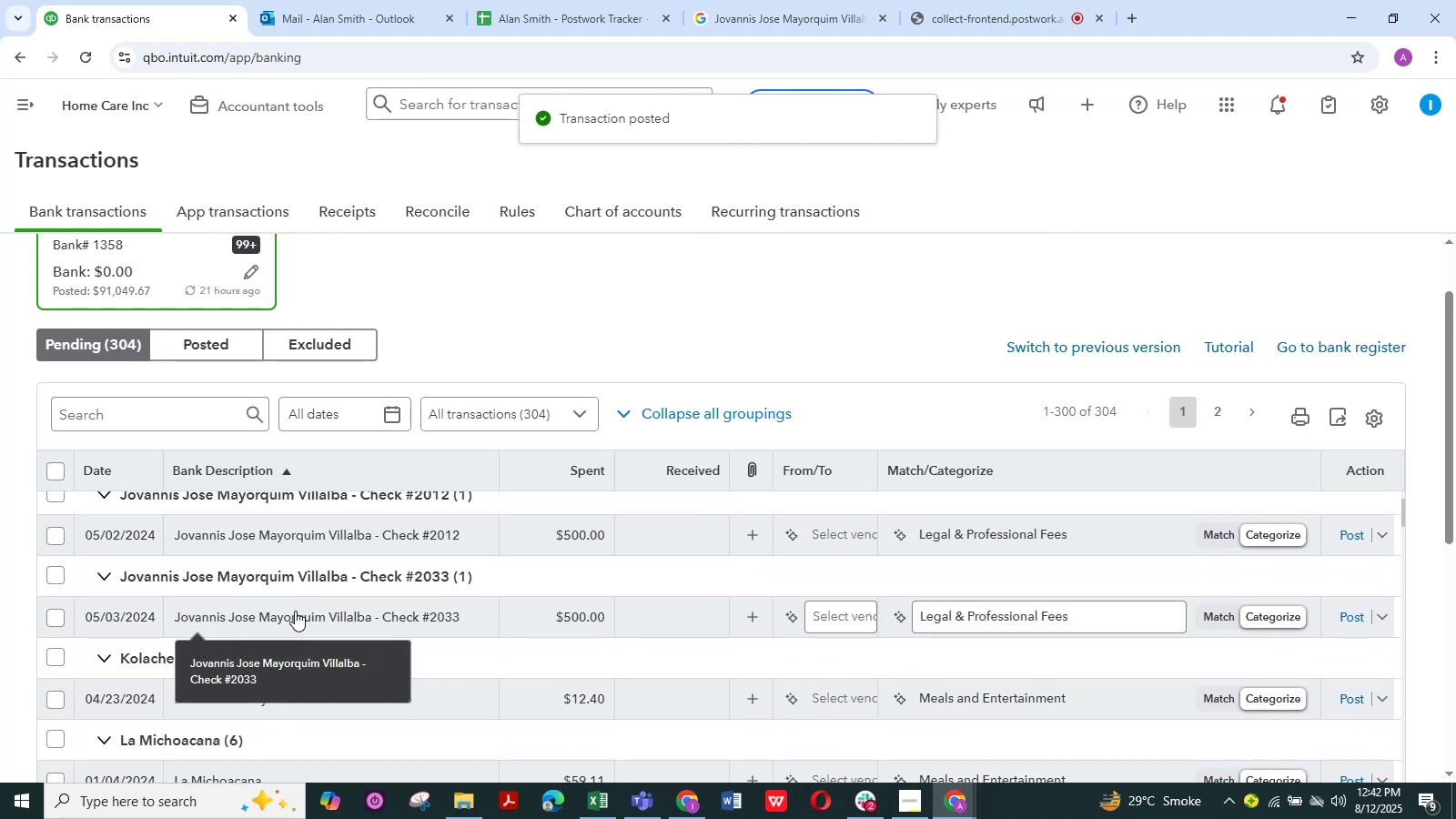 
scroll: coordinate [295, 611], scroll_direction: down, amount: 1.0
 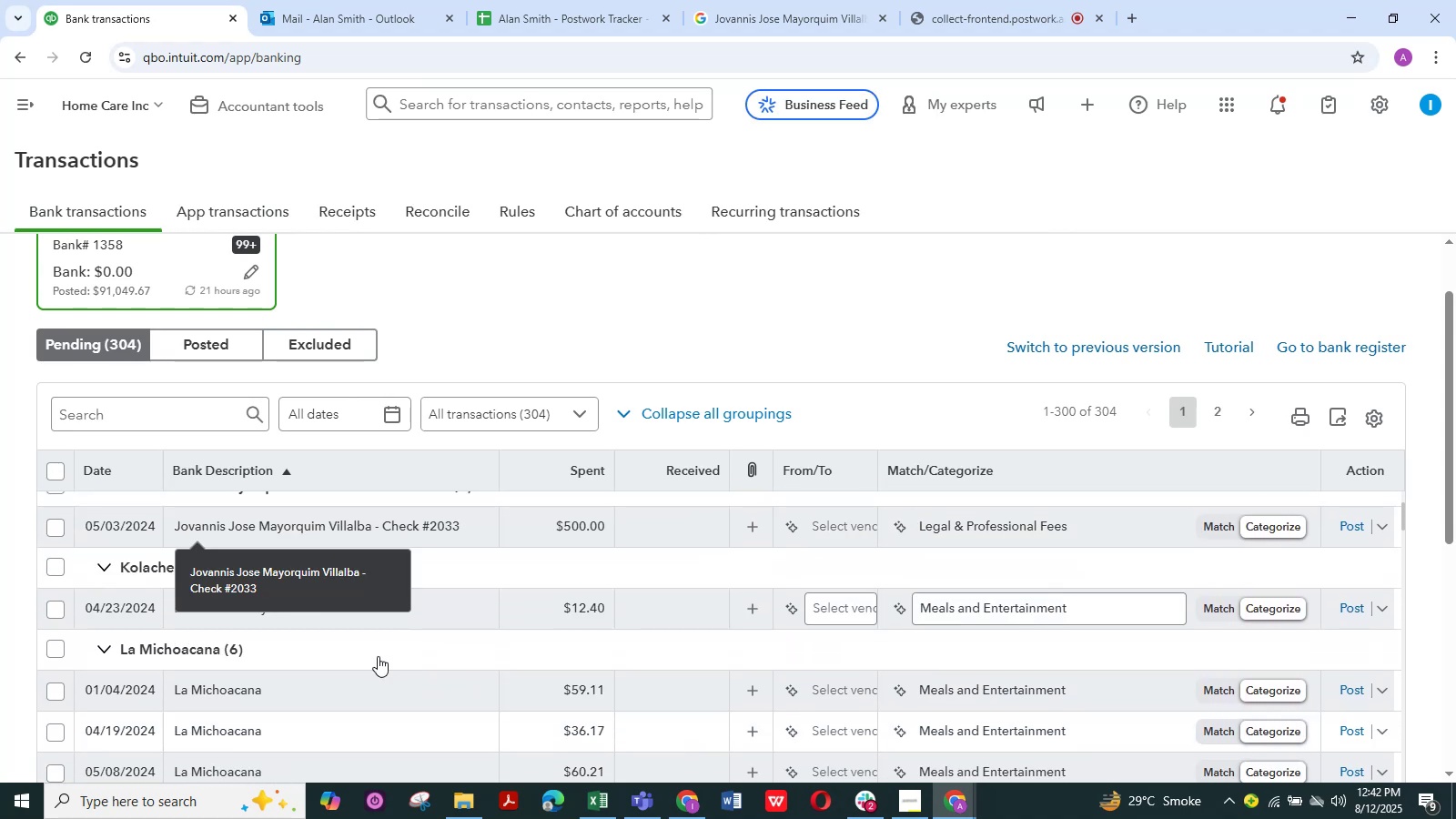 
scroll: coordinate [432, 671], scroll_direction: up, amount: 7.0
 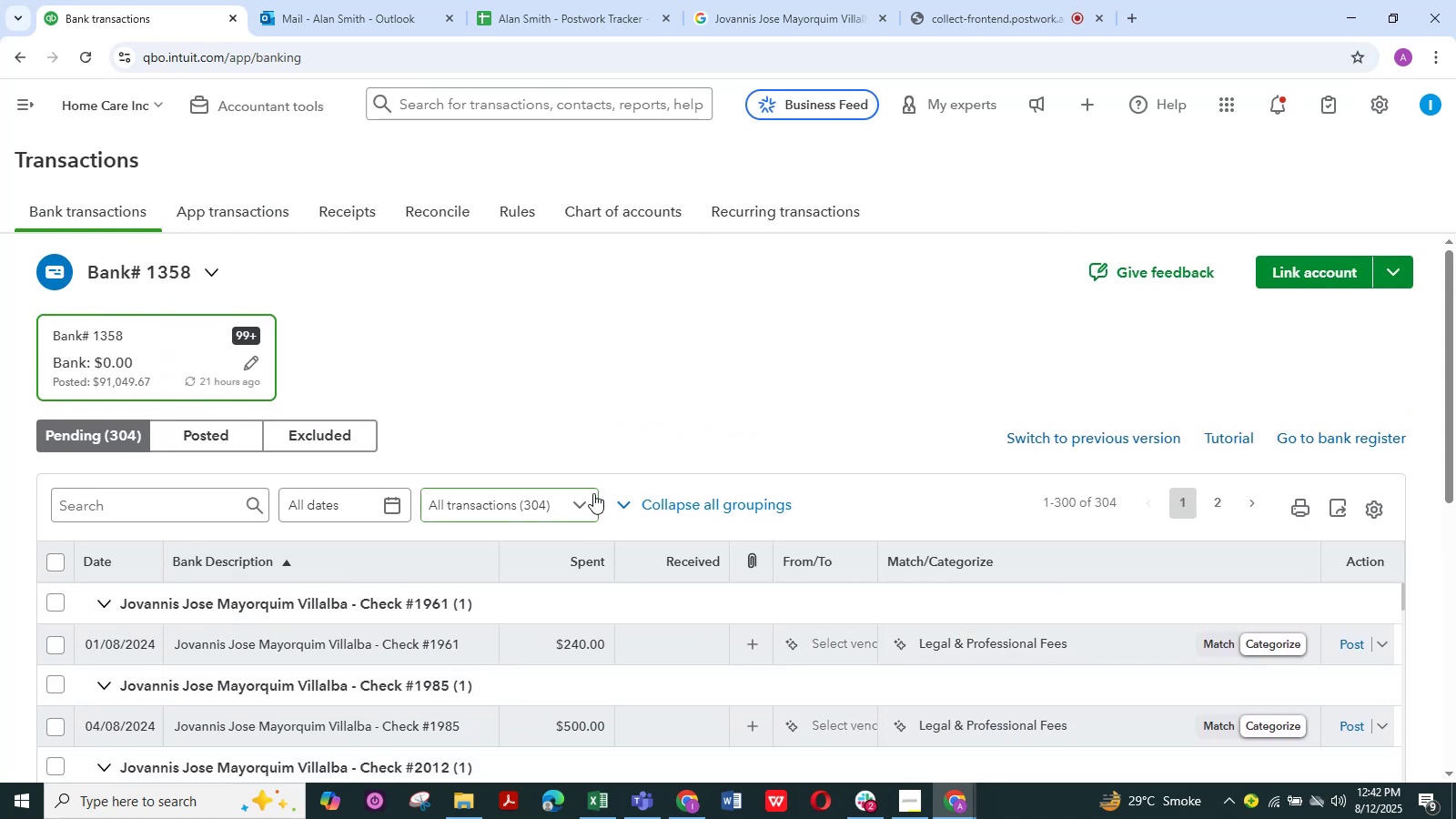 
scroll: coordinate [613, 551], scroll_direction: down, amount: 12.0
 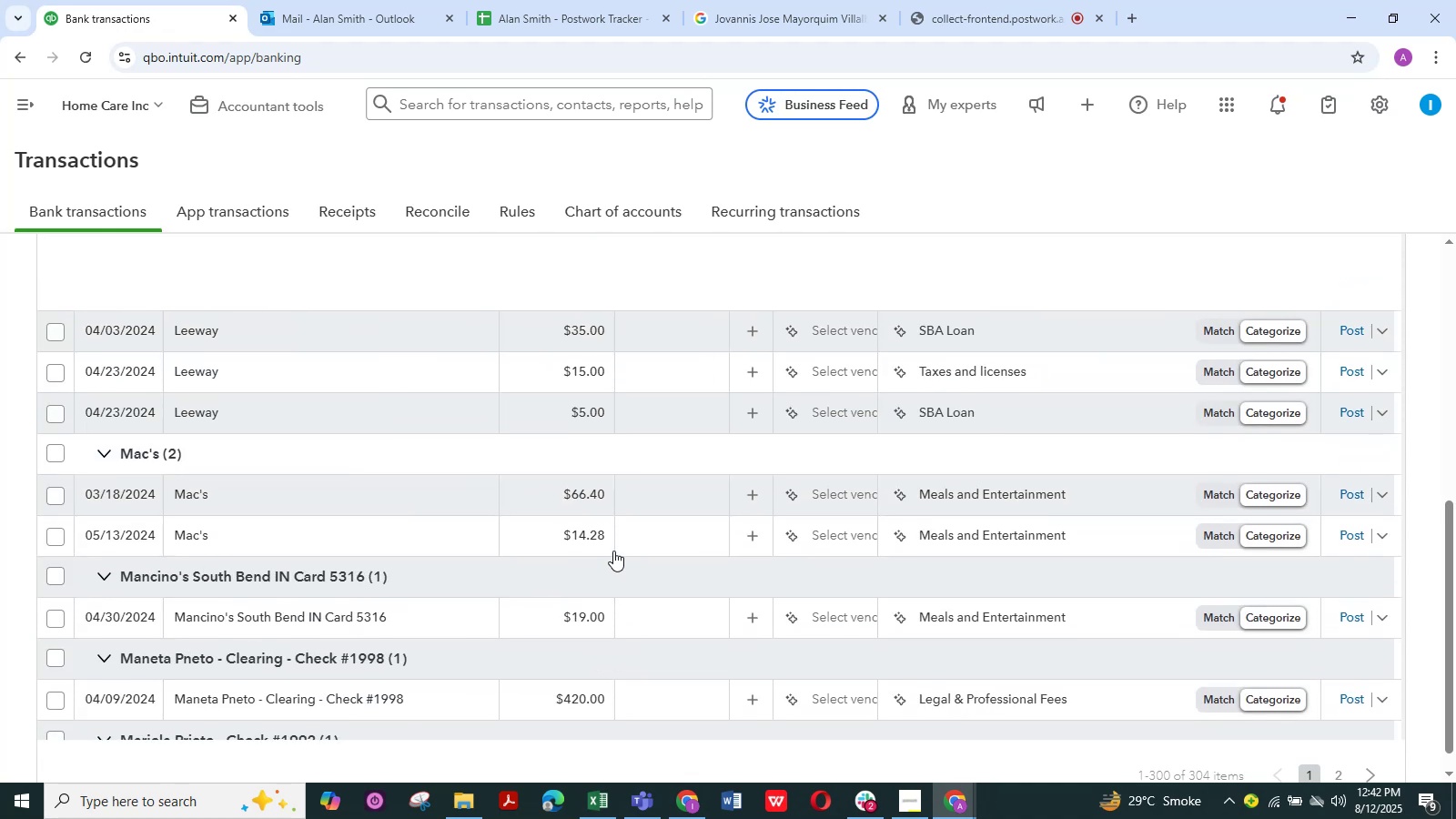 
scroll: coordinate [613, 551], scroll_direction: up, amount: 1.0
 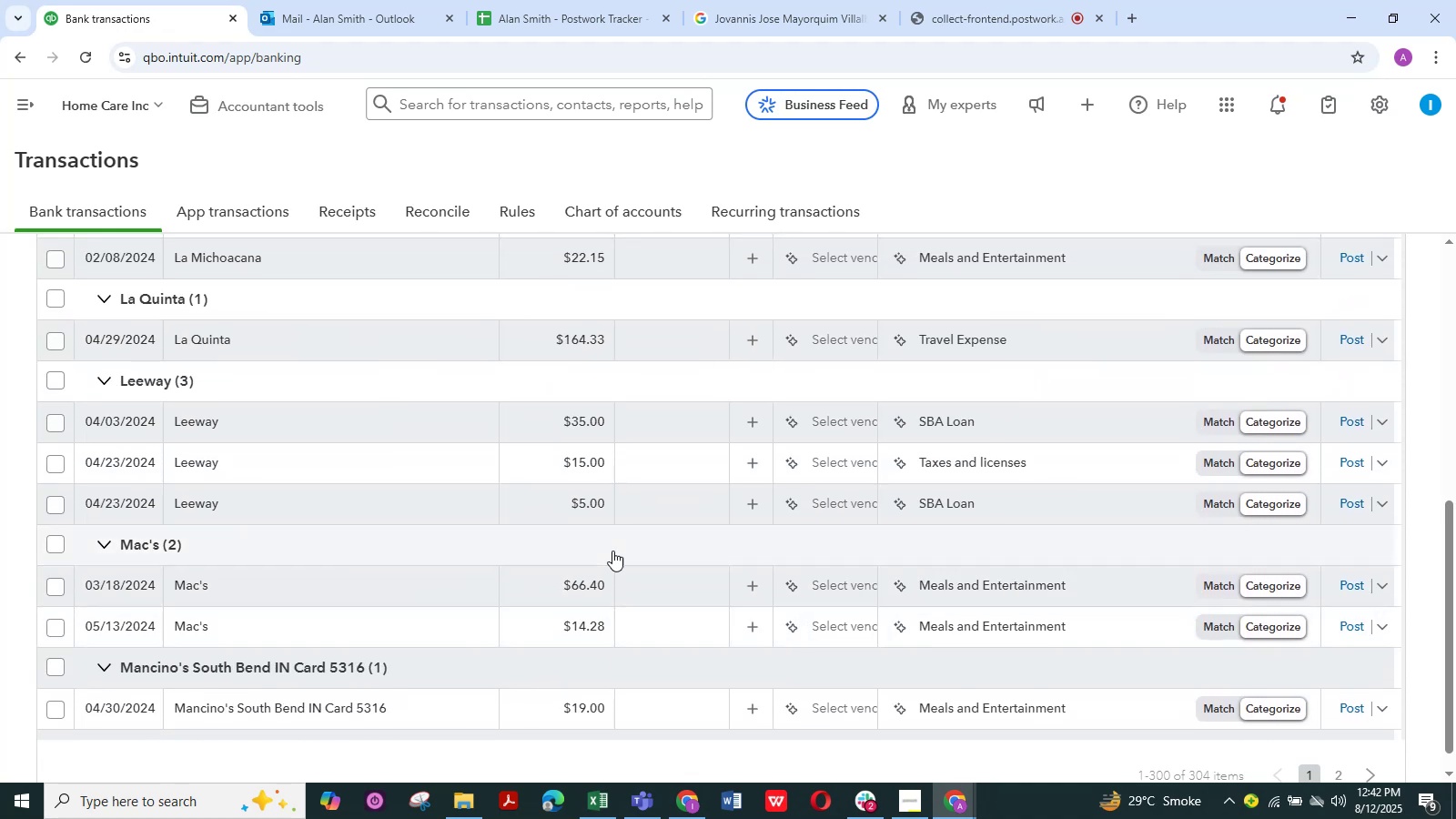 
scroll: coordinate [464, 525], scroll_direction: down, amount: 17.0
 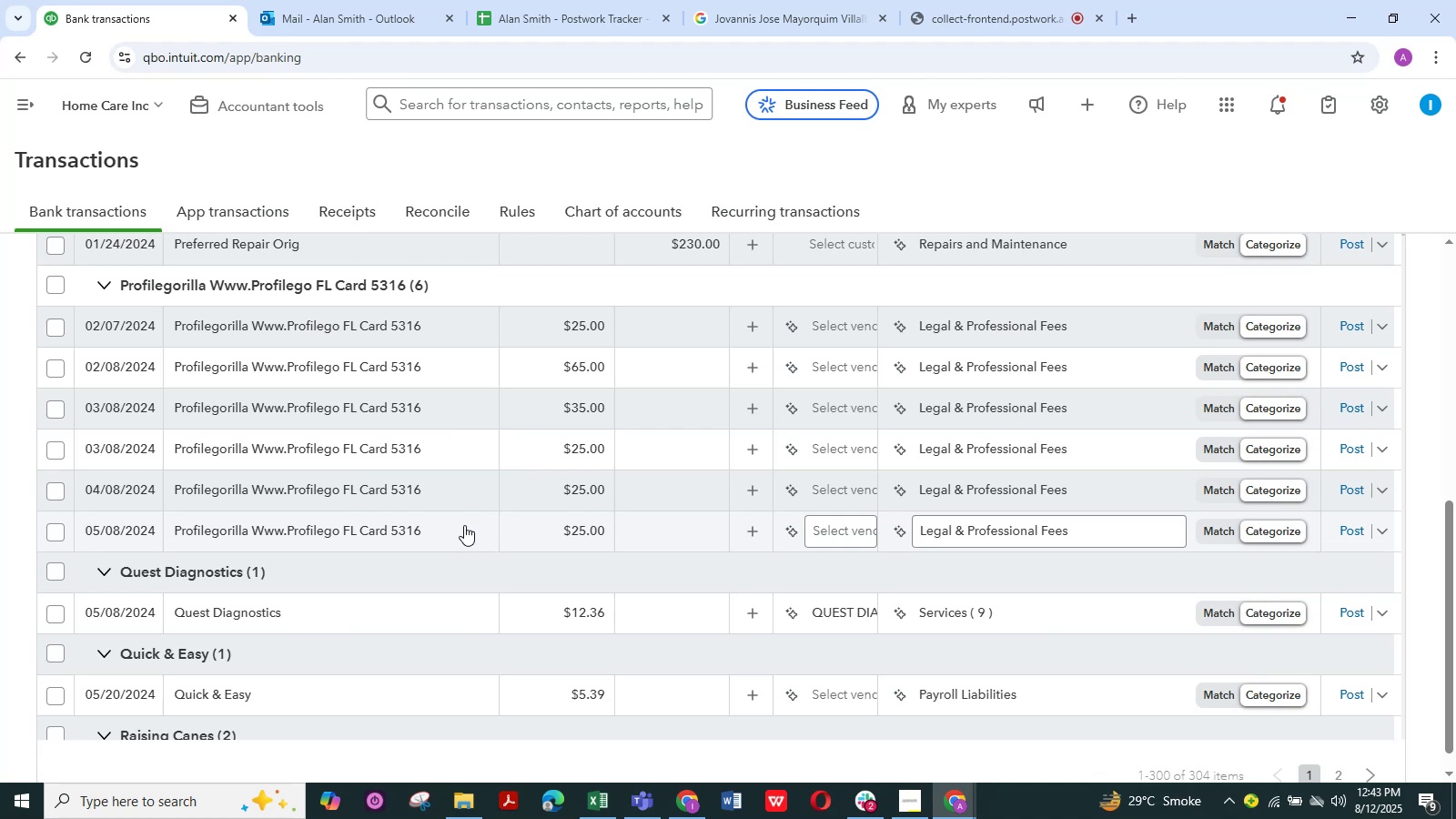 
wait(5.14)
 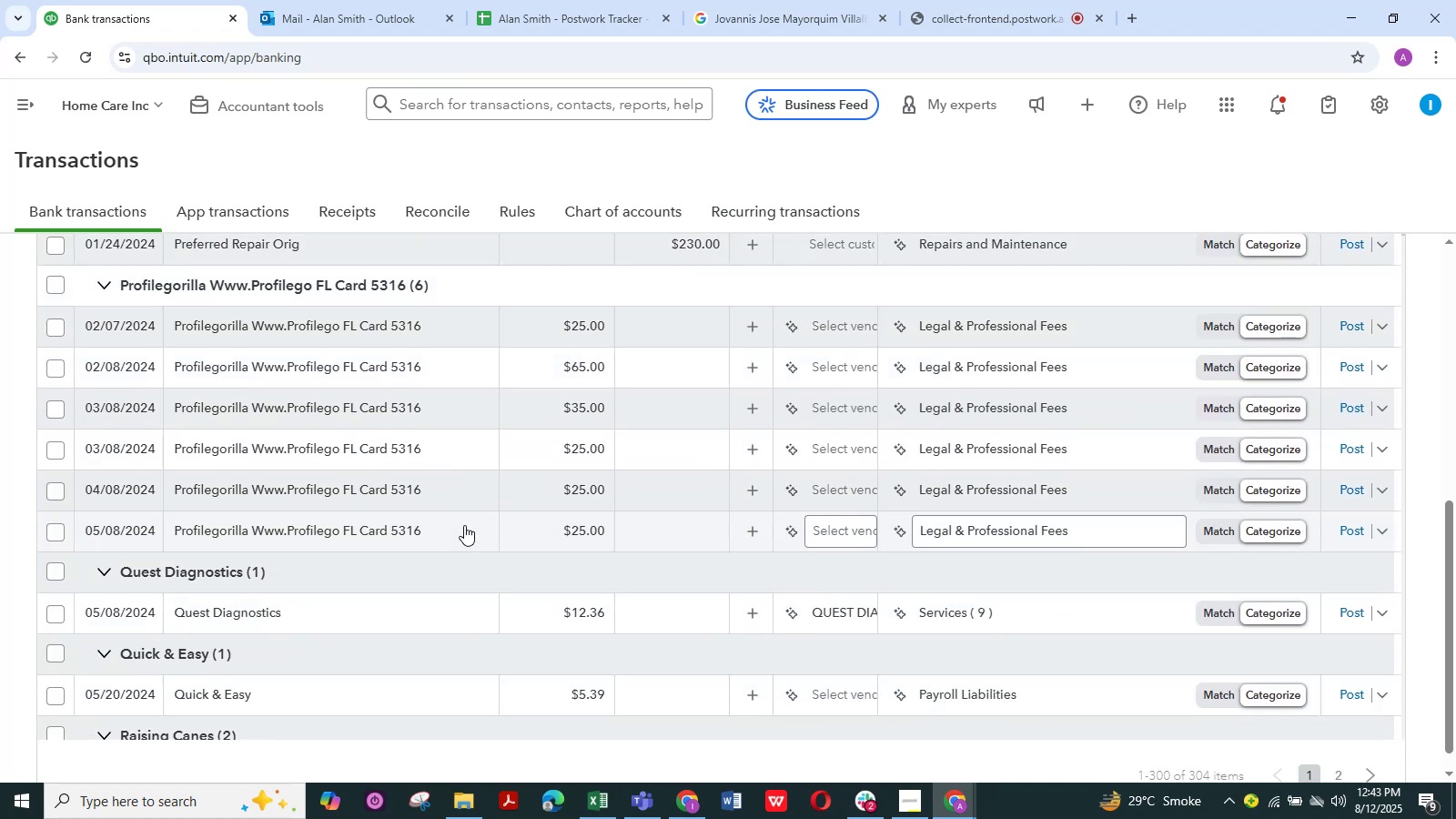 
scroll: coordinate [430, 454], scroll_direction: up, amount: 1.0
 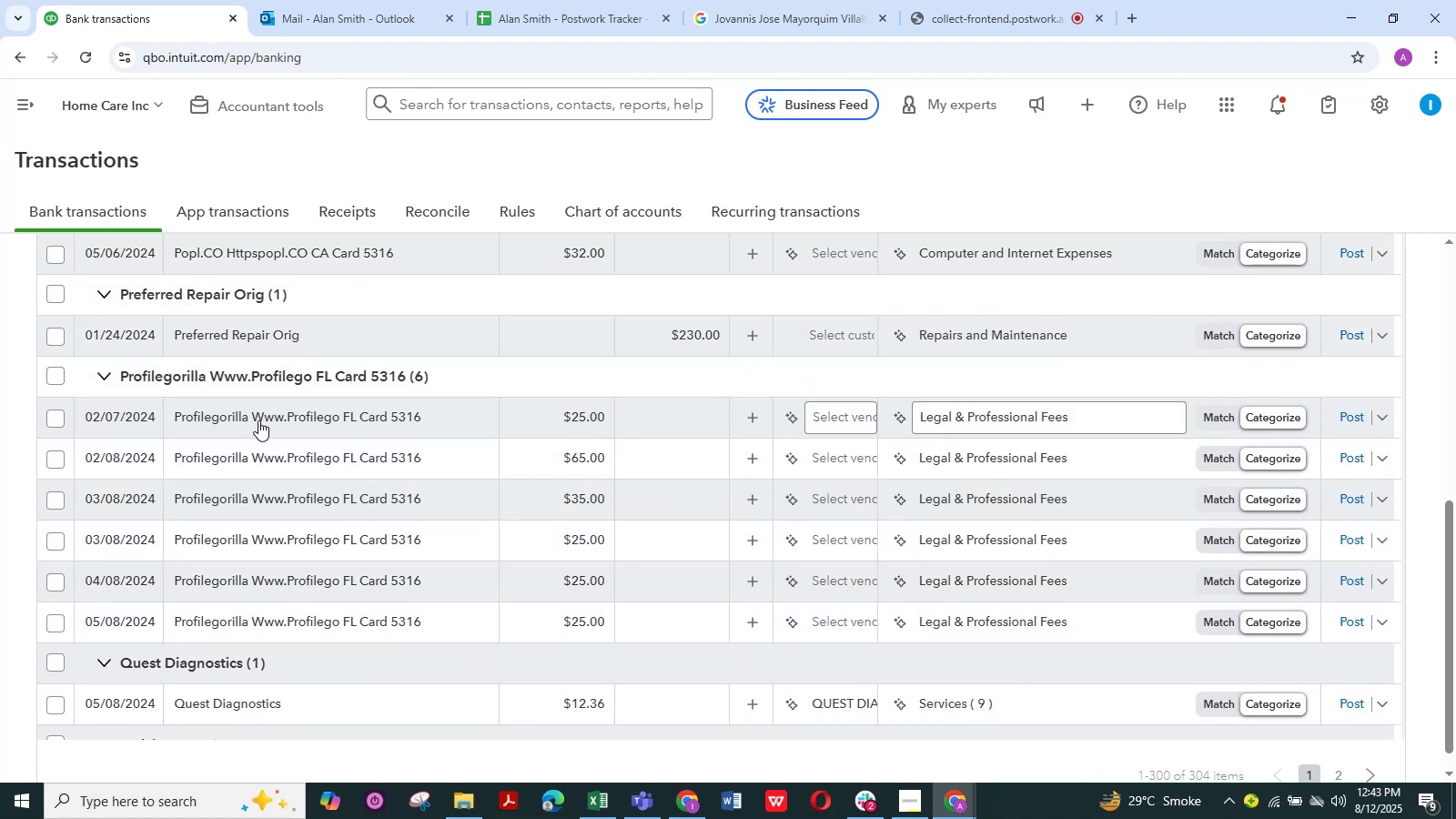 
left_click([258, 415])
 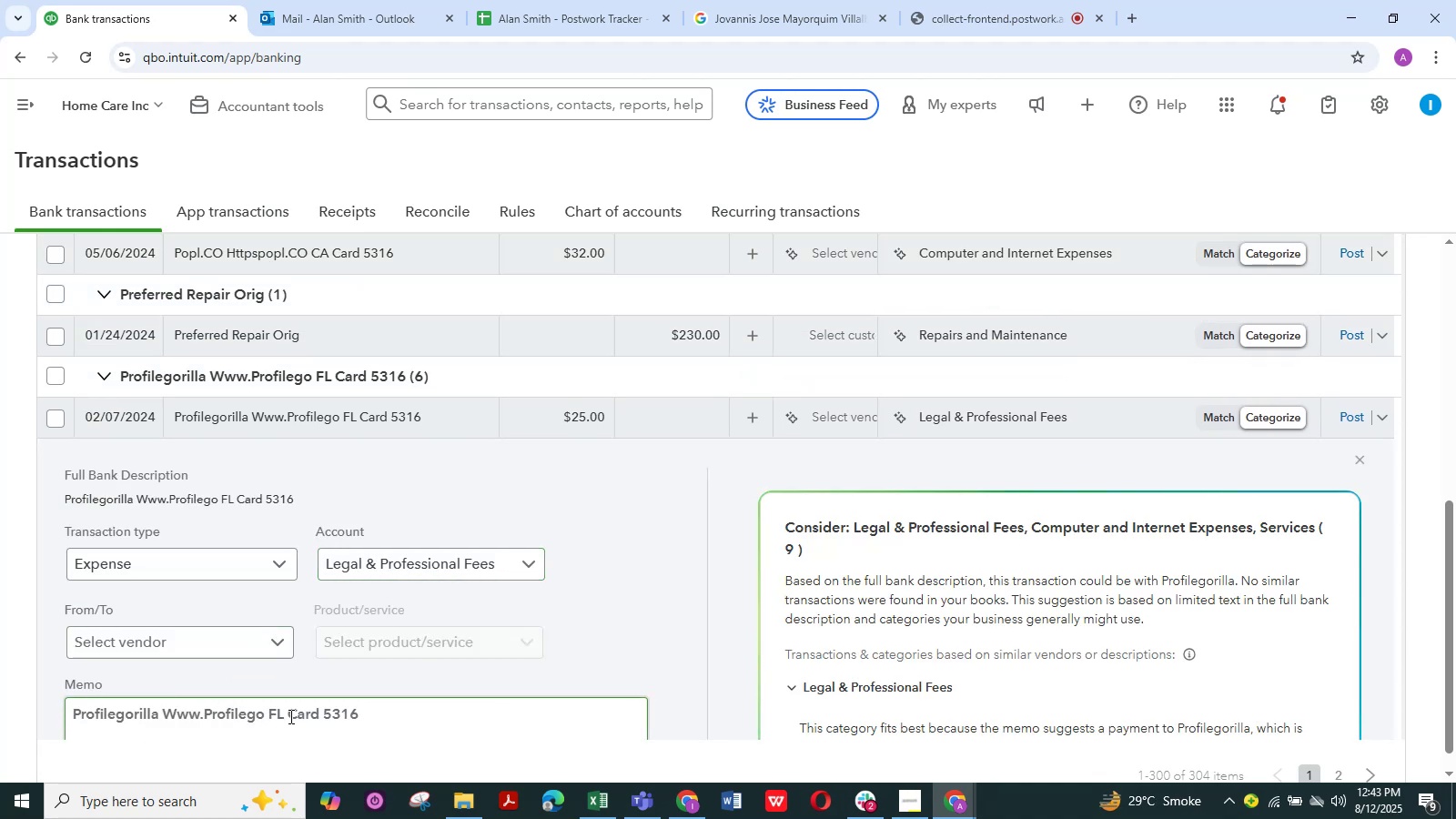 
left_click_drag(start_coordinate=[283, 715], to_coordinate=[63, 713])
 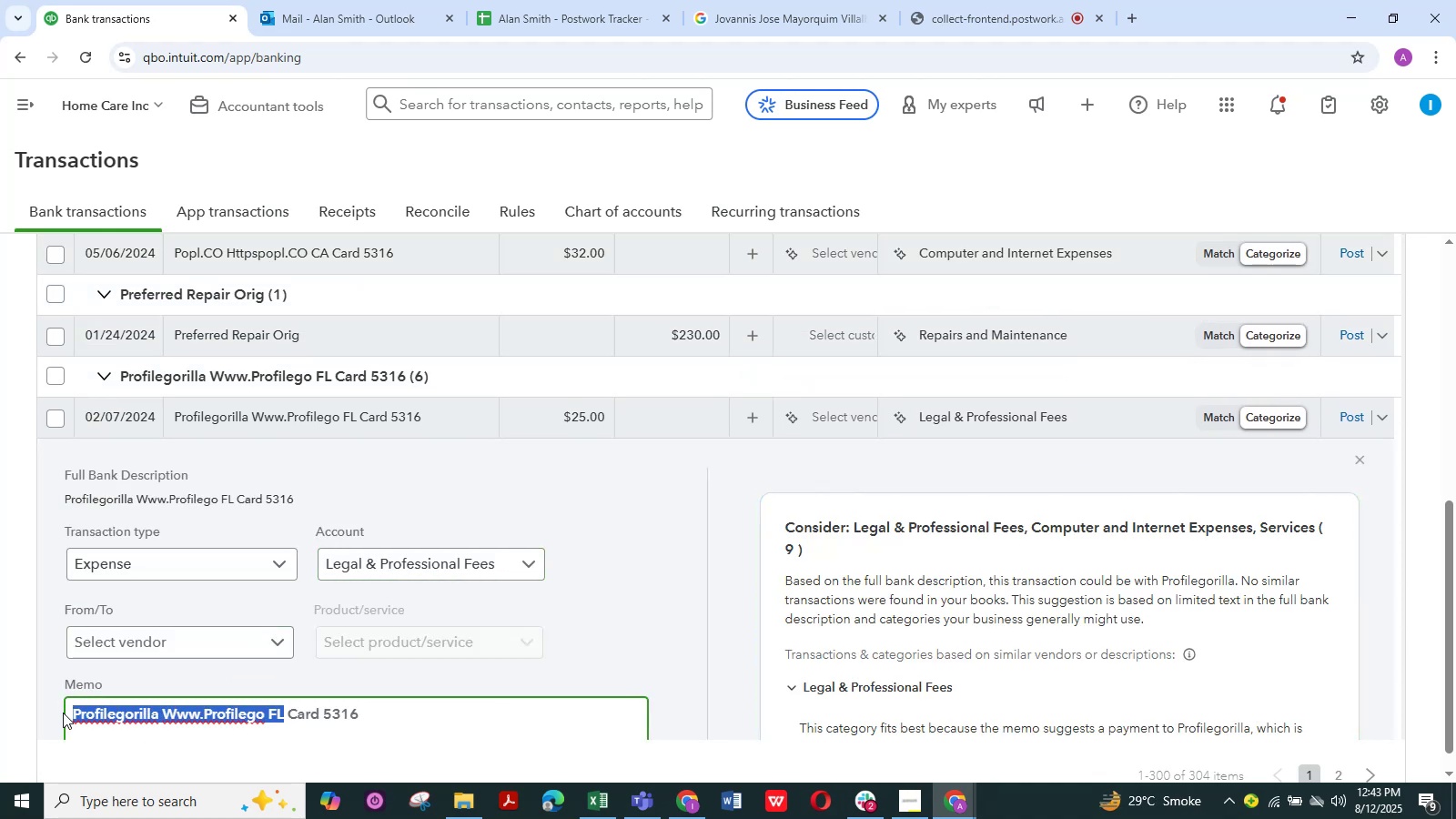 
key(Control+C)
 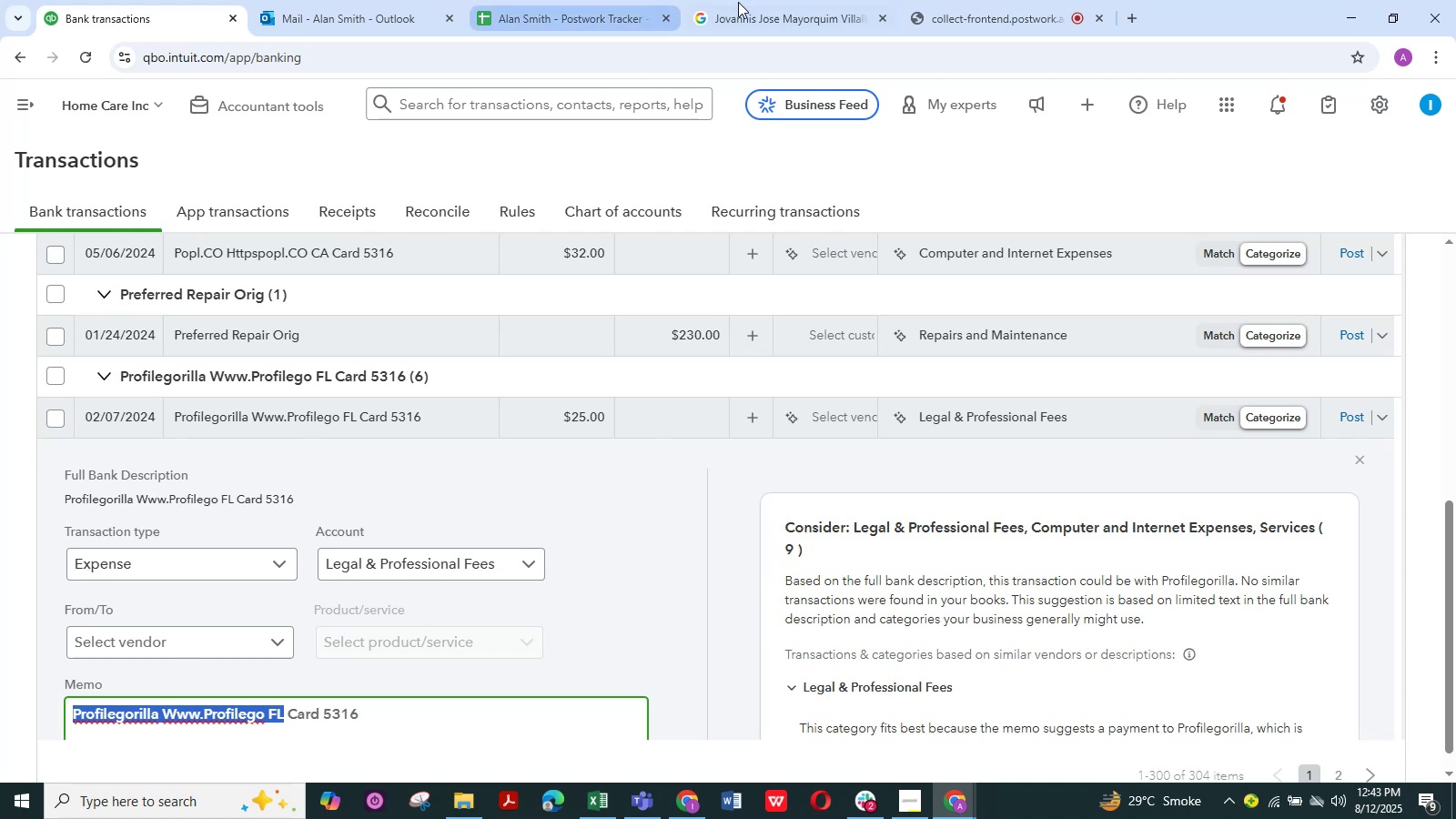 
left_click([776, 7])
 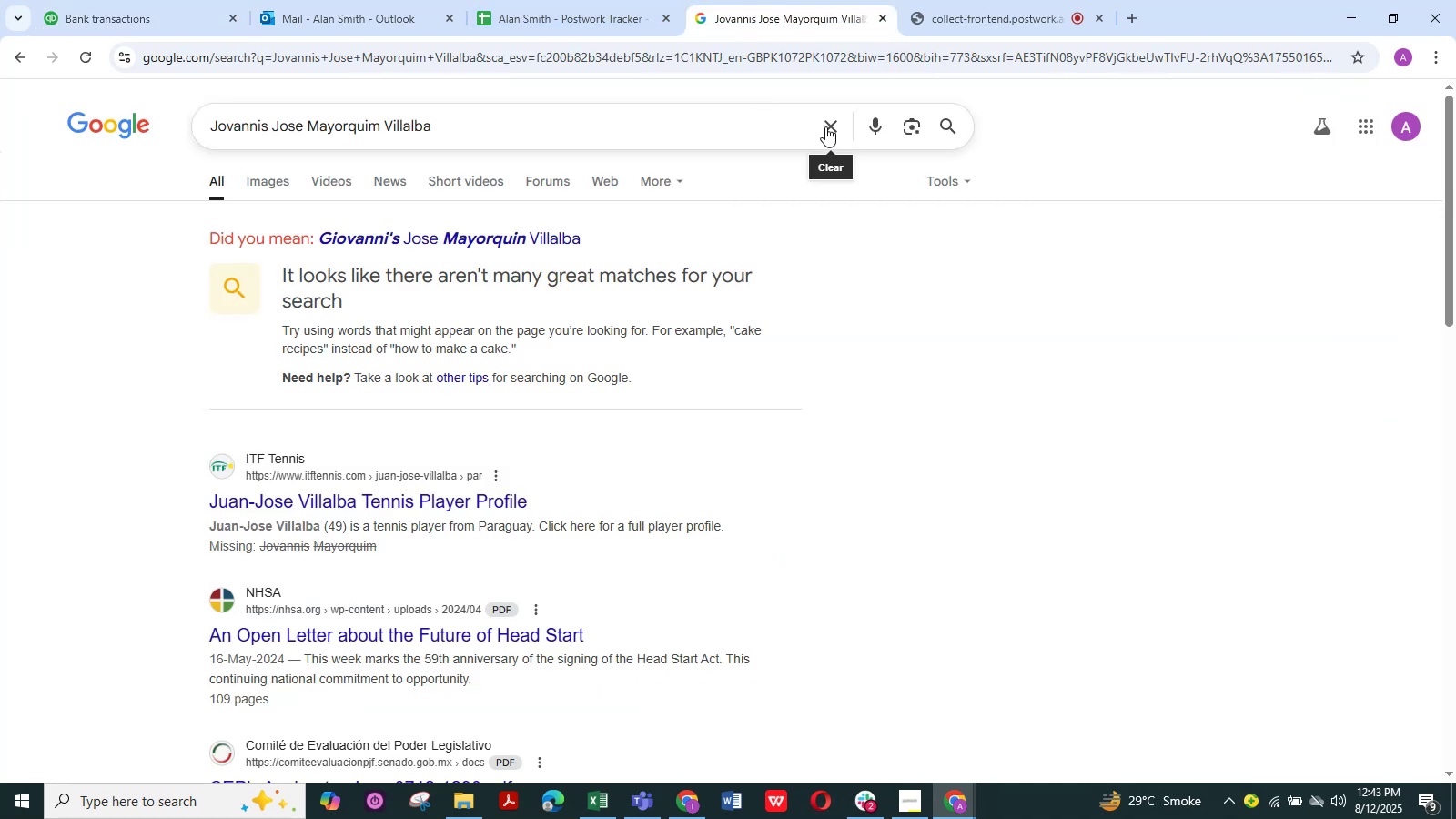 
double_click([808, 125])
 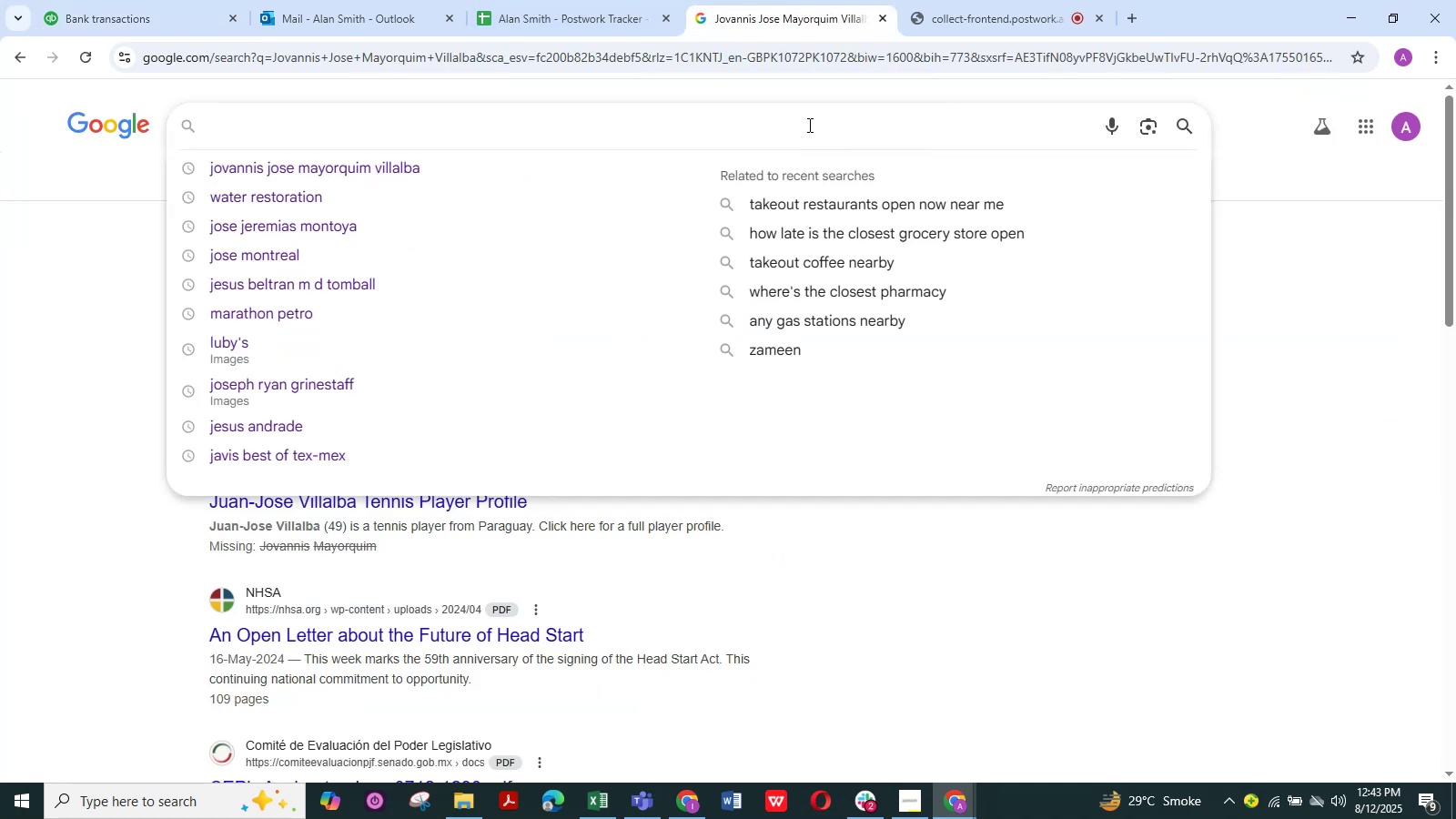 
key(Control+V)
 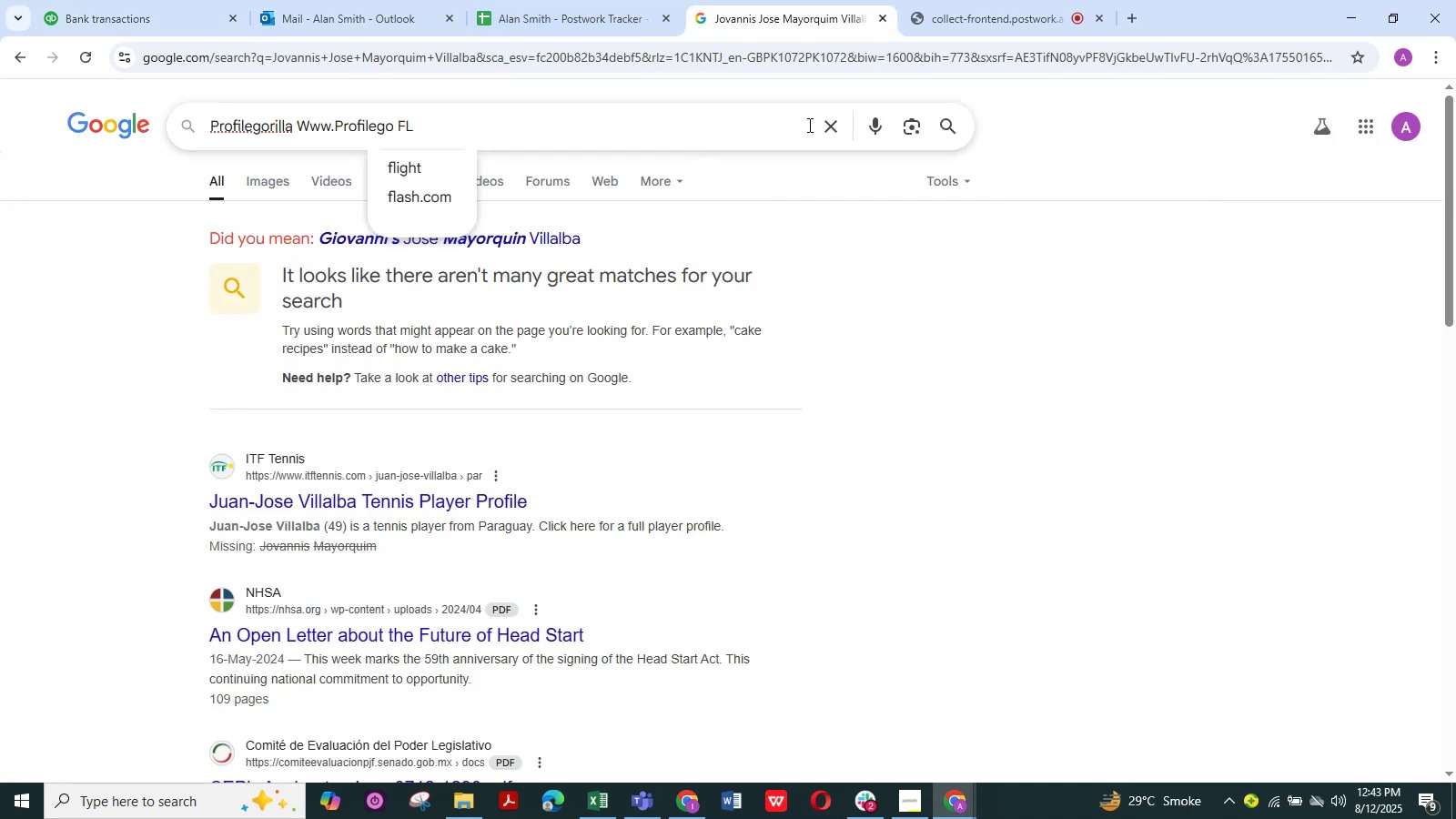 
key(NumpadEnter)
 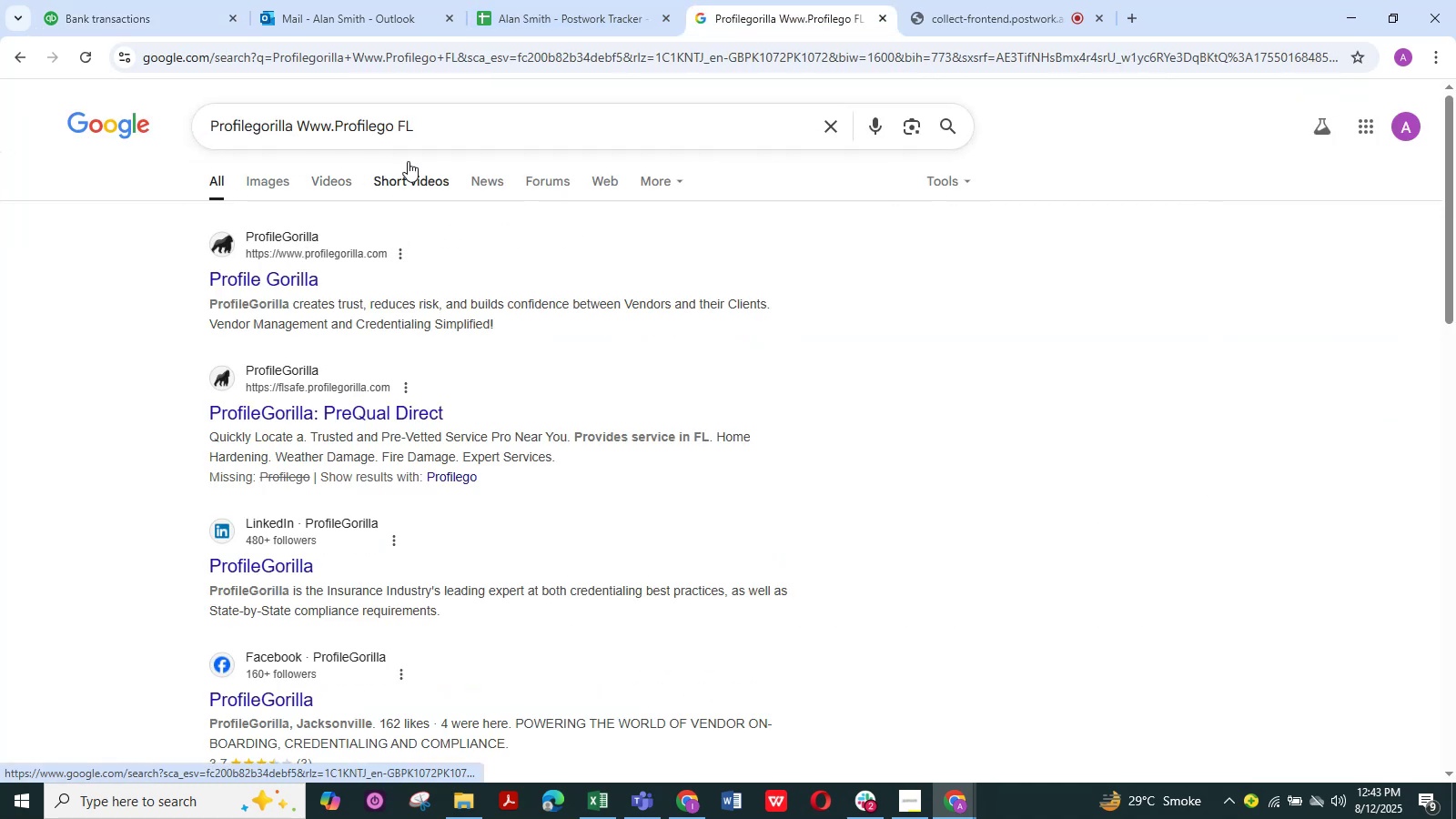 
left_click_drag(start_coordinate=[427, 126], to_coordinate=[331, 130])
 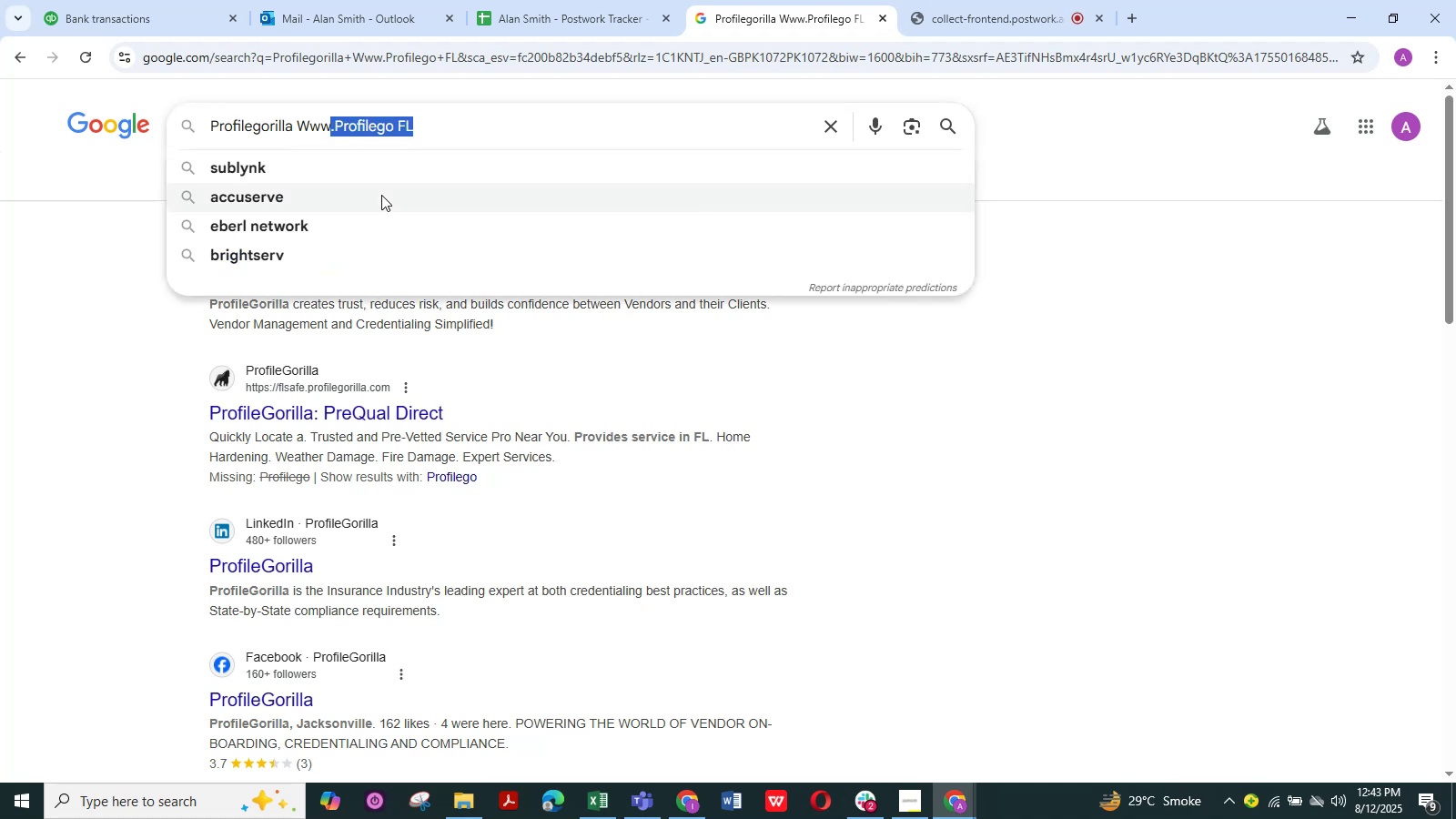 
key(Backspace)
 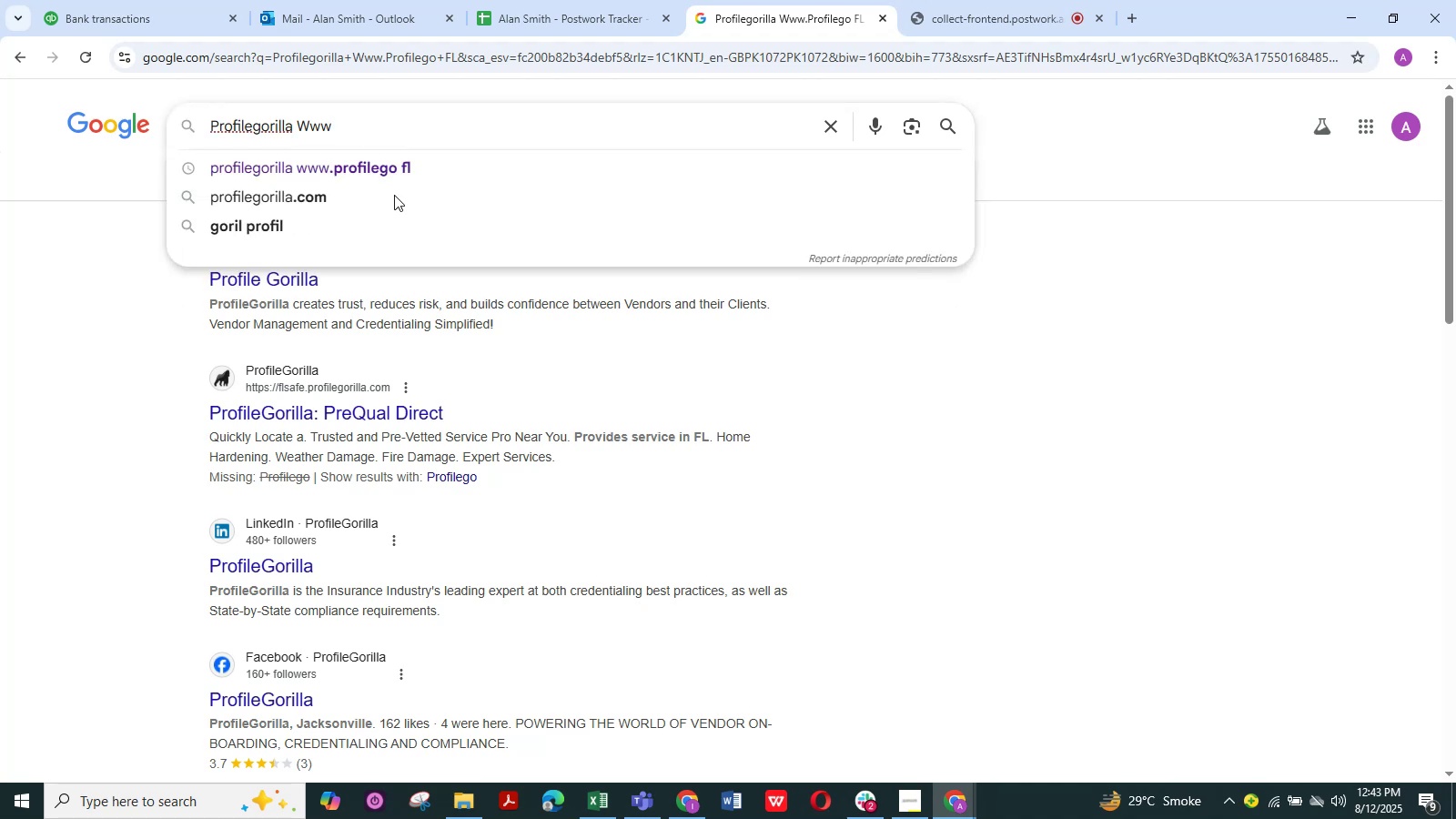 
key(NumpadEnter)
 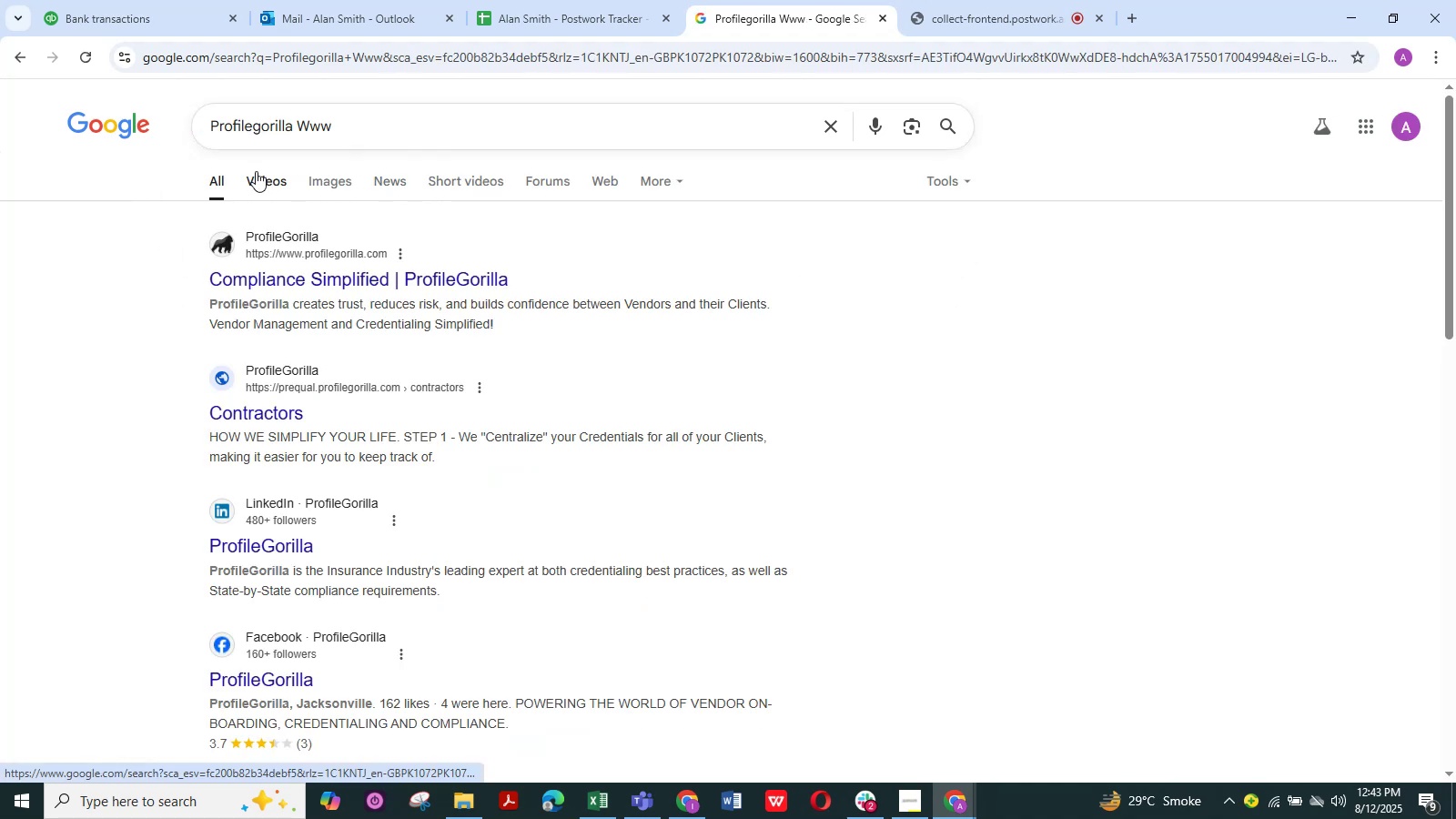 
left_click([323, 177])
 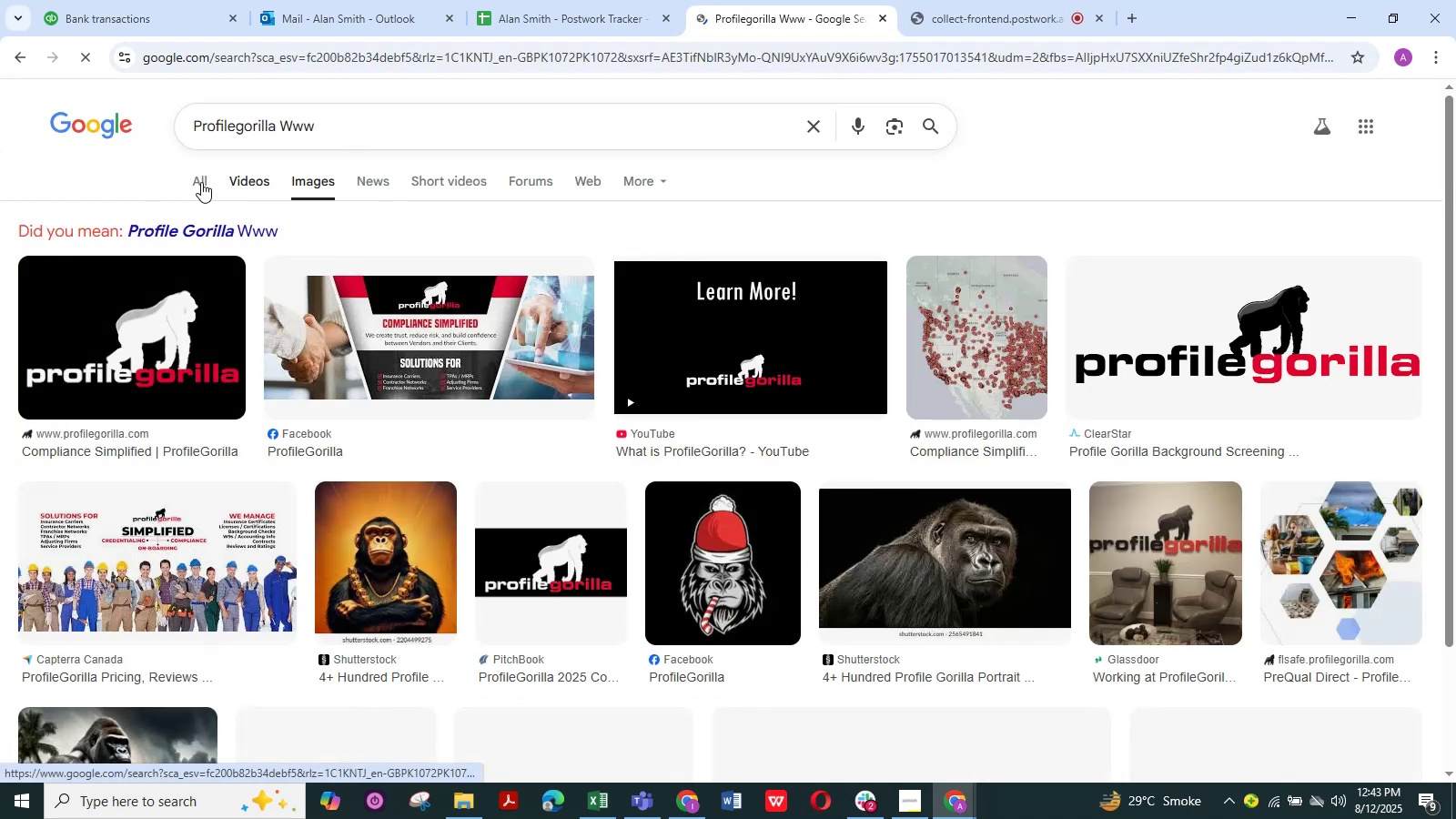 
left_click([201, 182])
 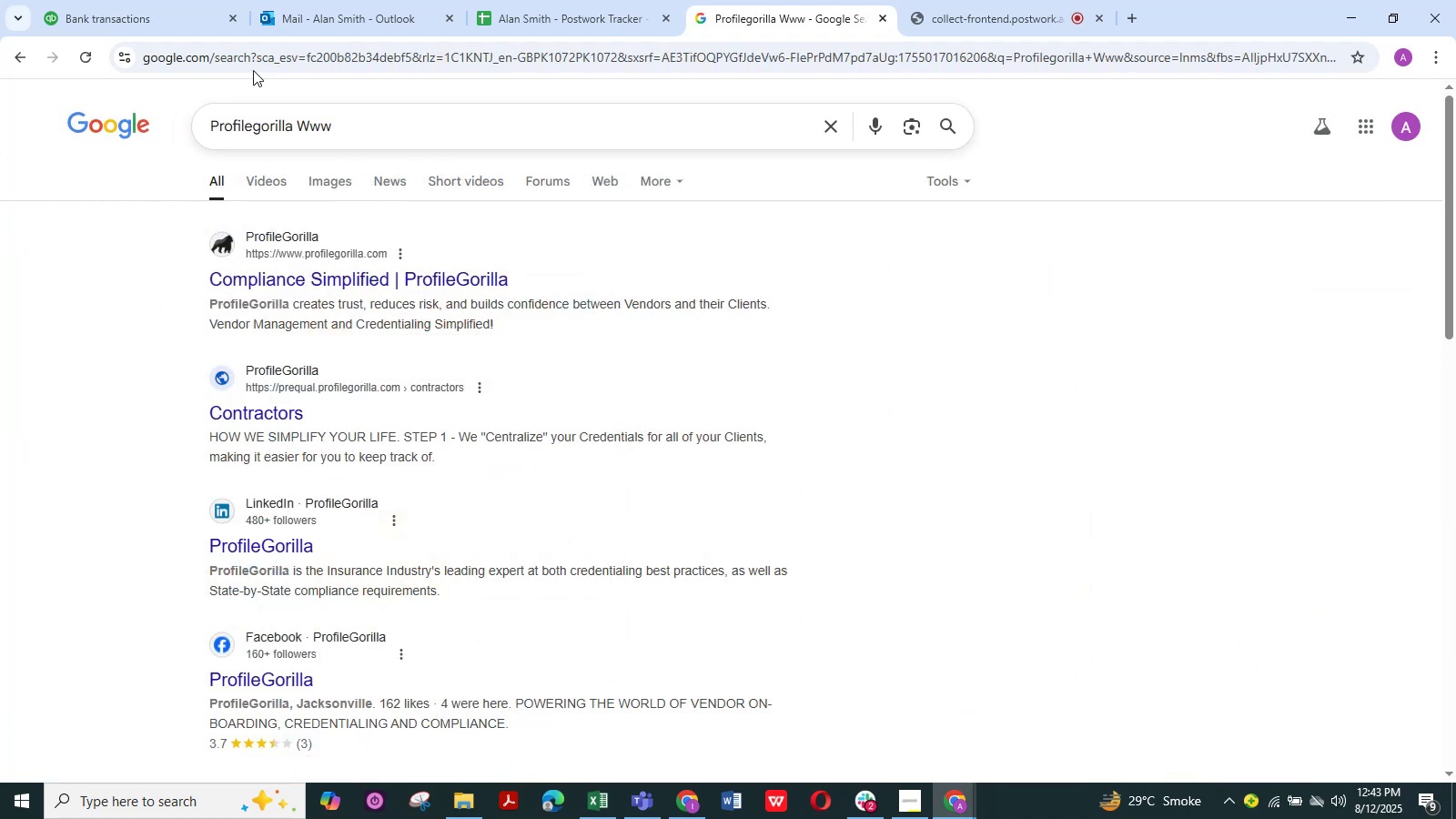 
left_click([143, 23])
 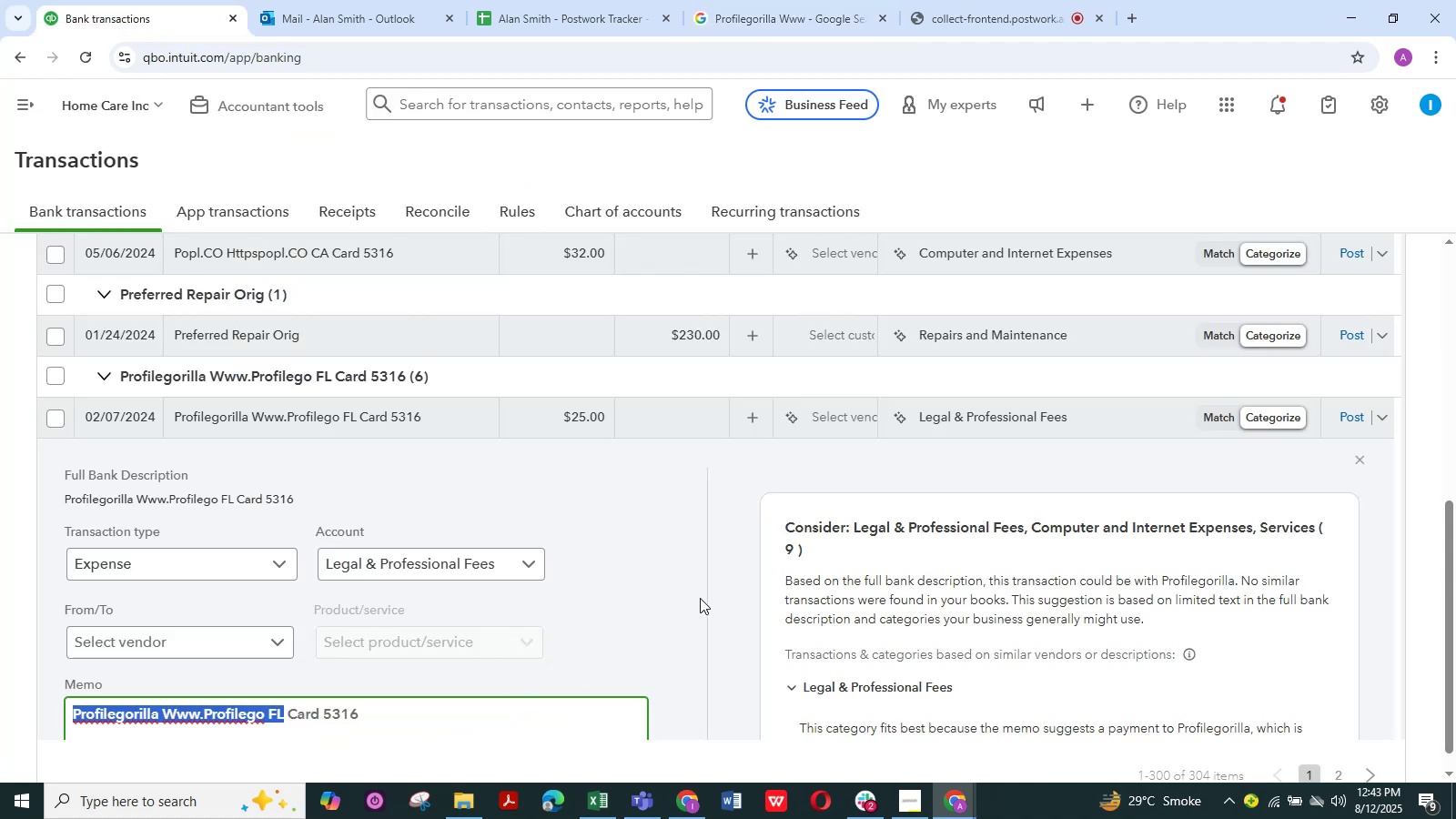 
scroll: coordinate [651, 605], scroll_direction: down, amount: 2.0
 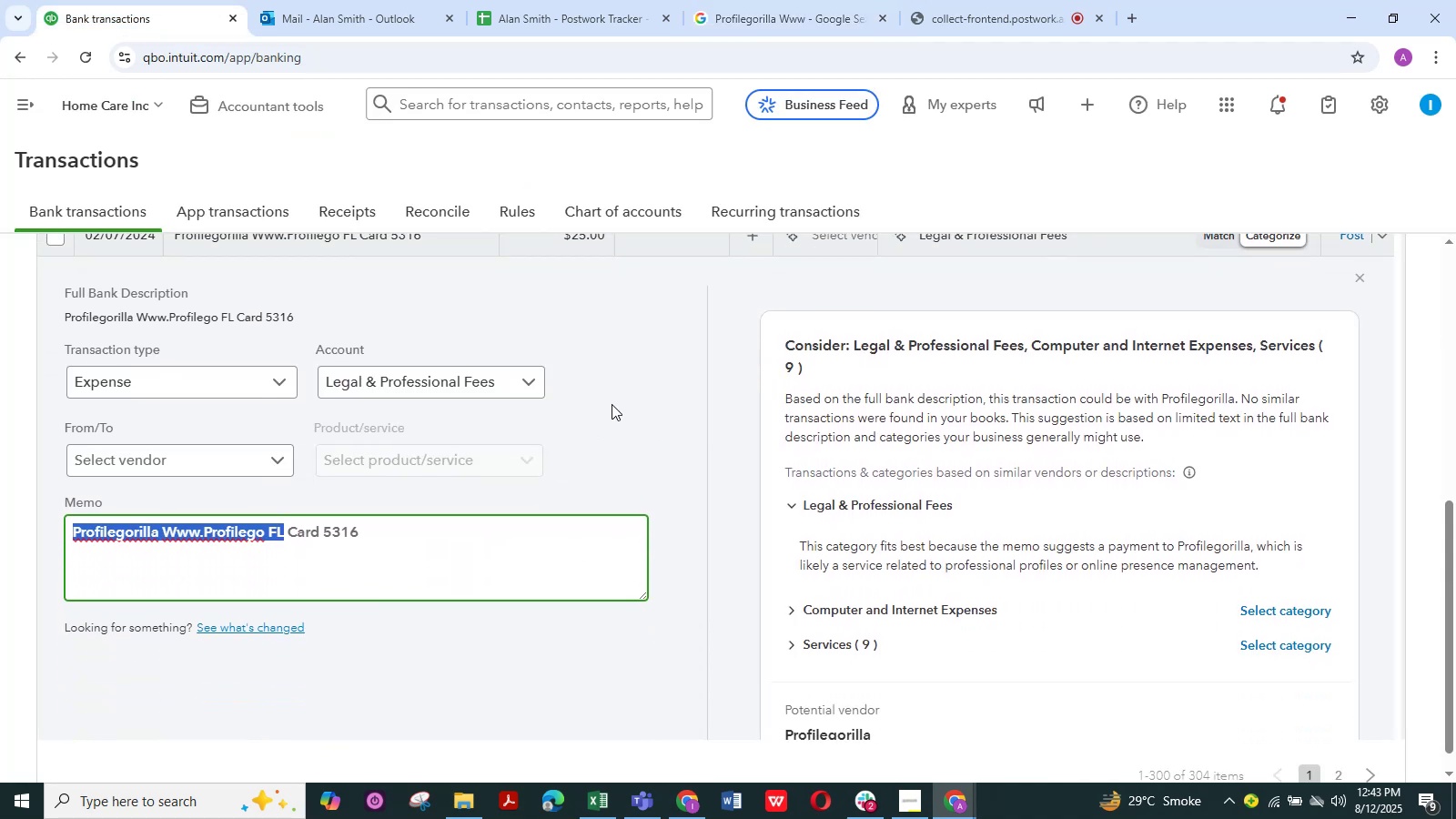 
left_click([528, 386])
 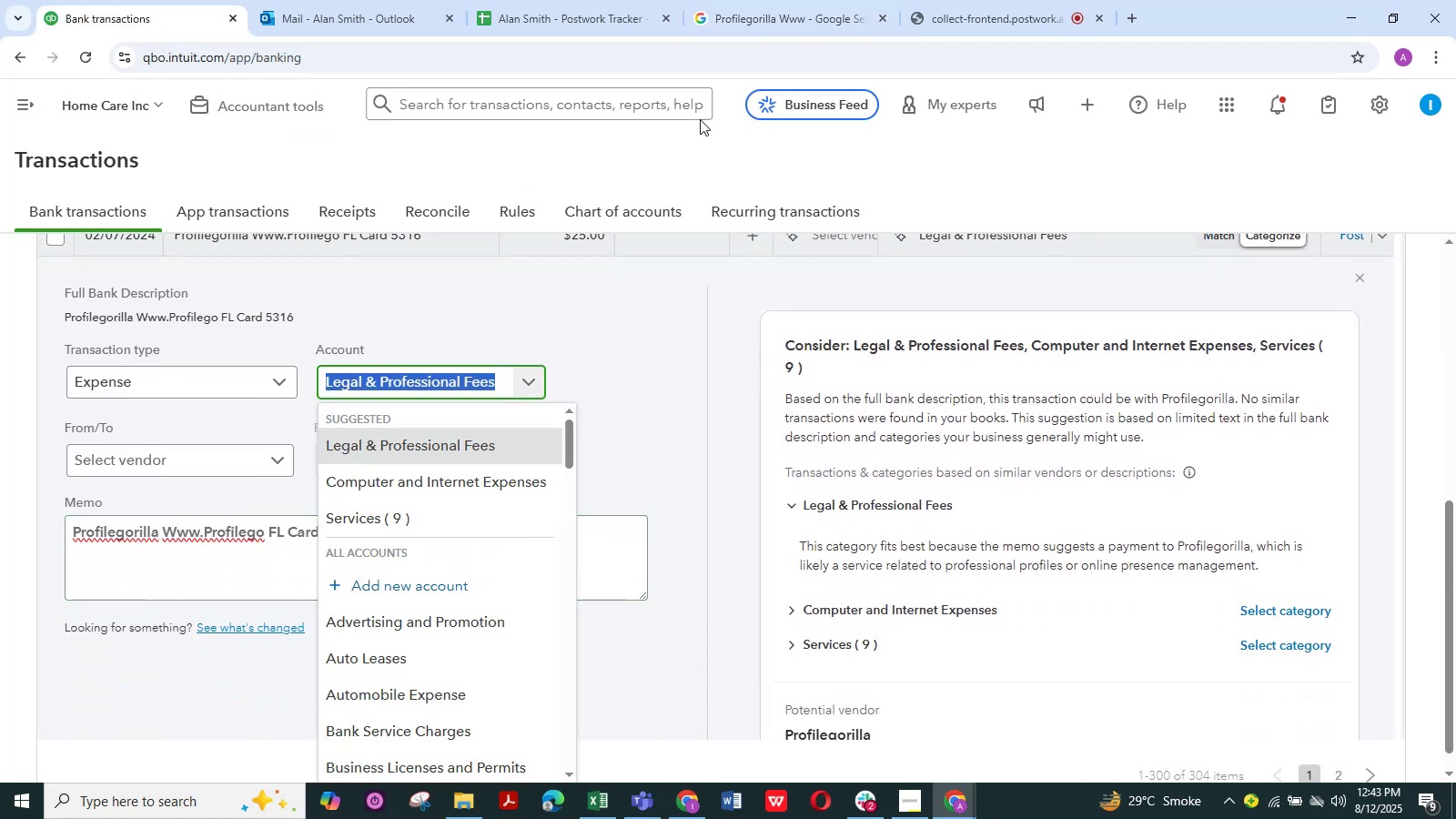 
left_click([774, 24])
 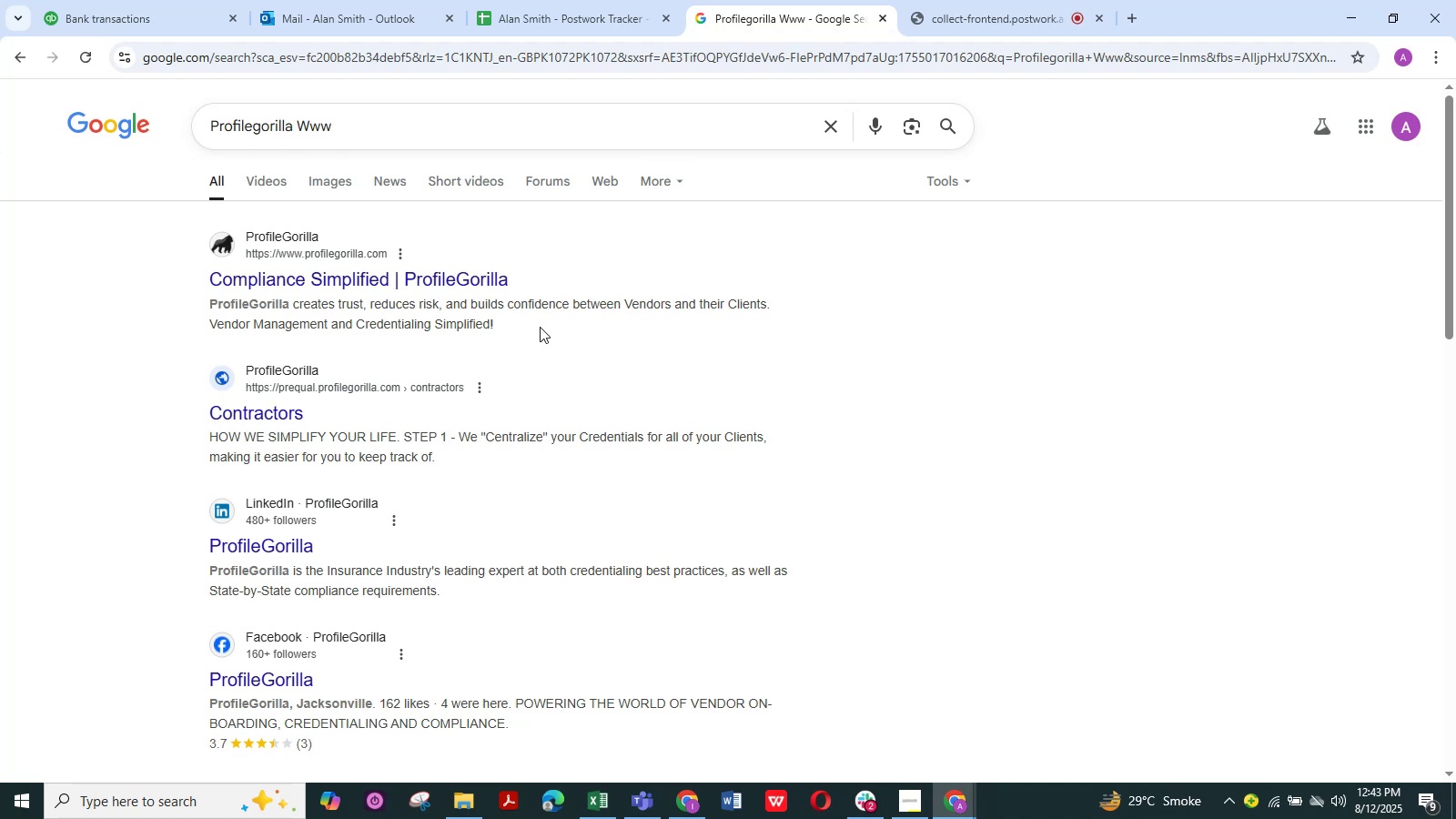 
scroll: coordinate [540, 327], scroll_direction: up, amount: 1.0
 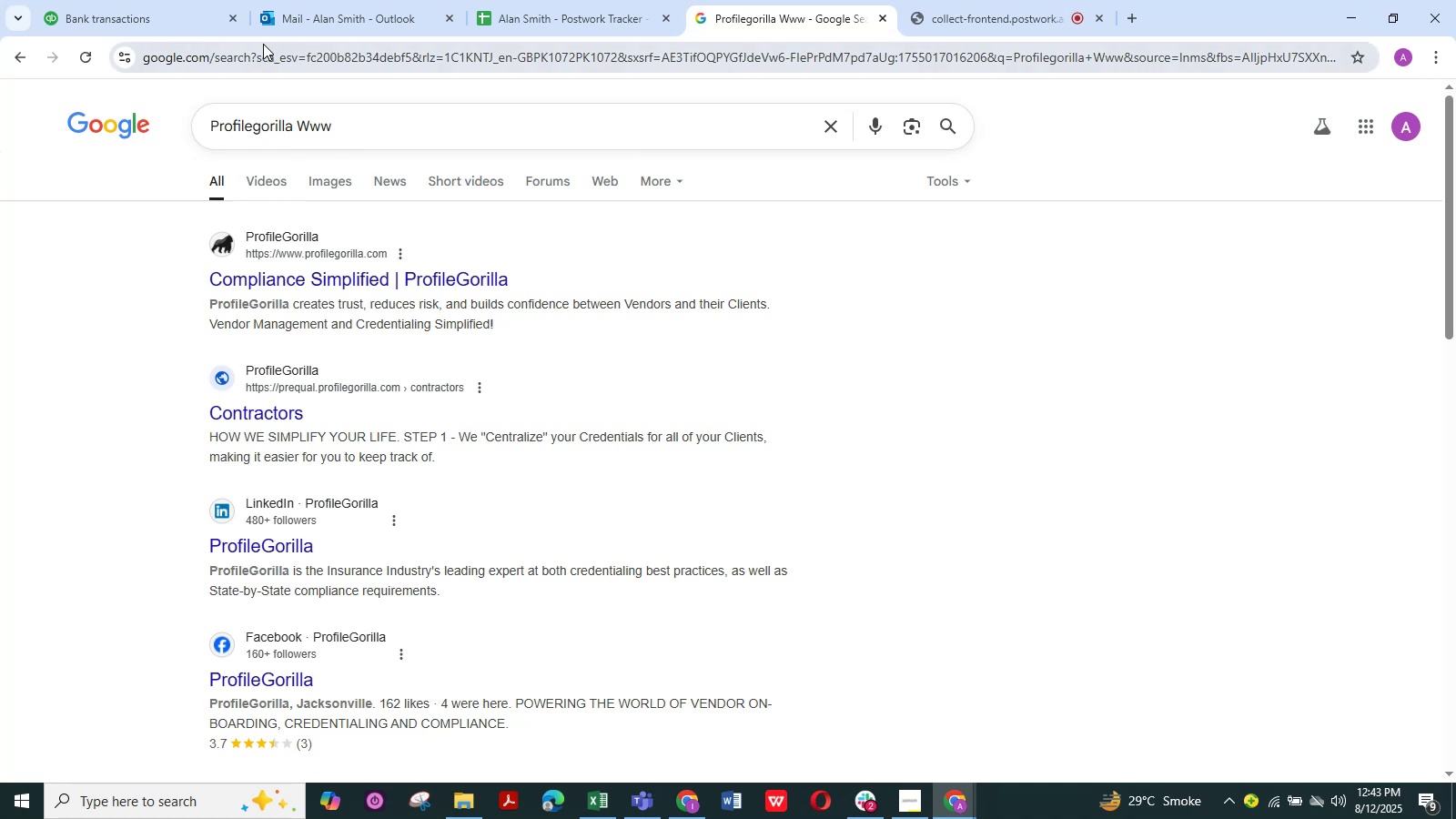 
left_click([59, 17])
 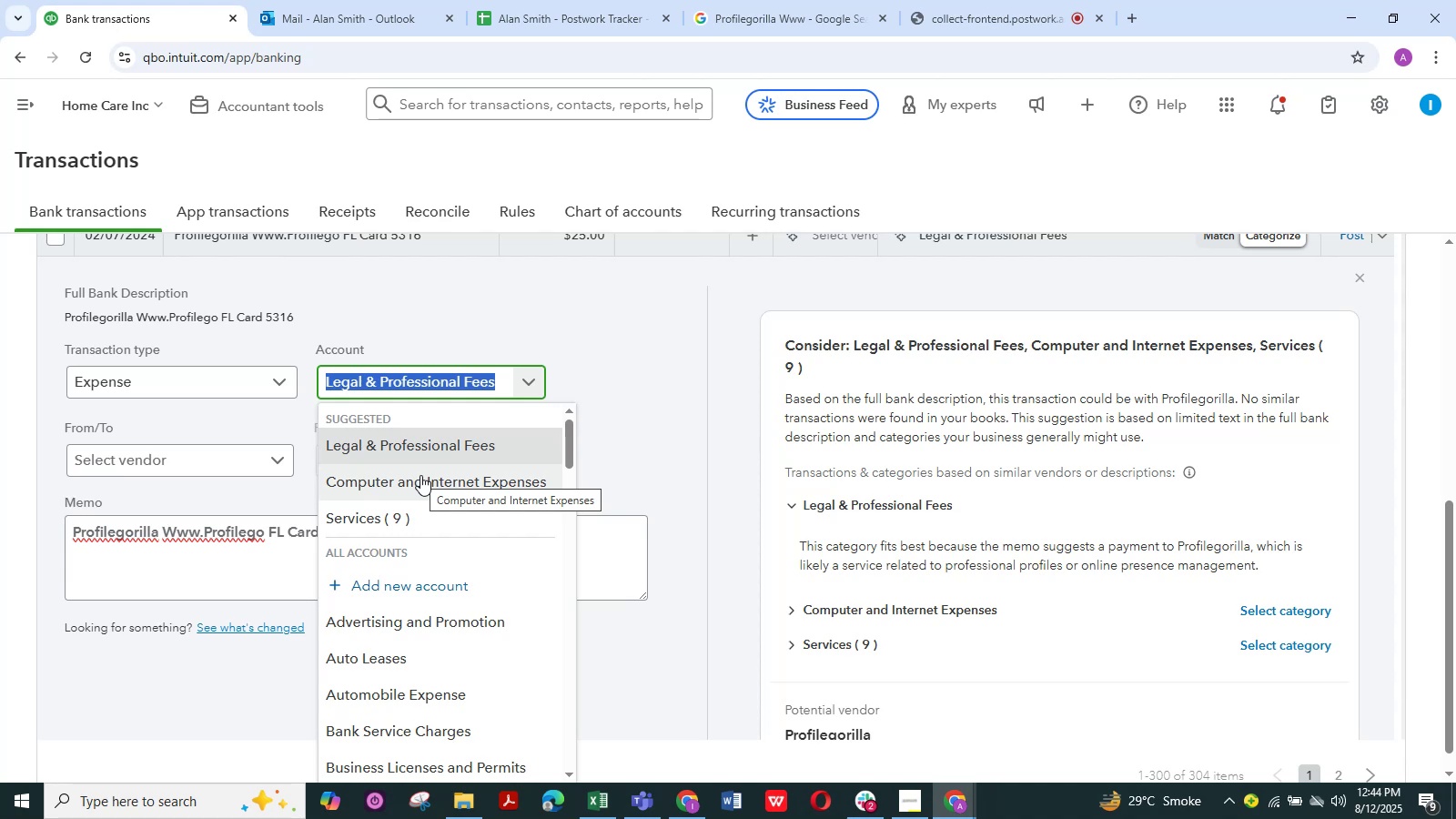 
wait(14.91)
 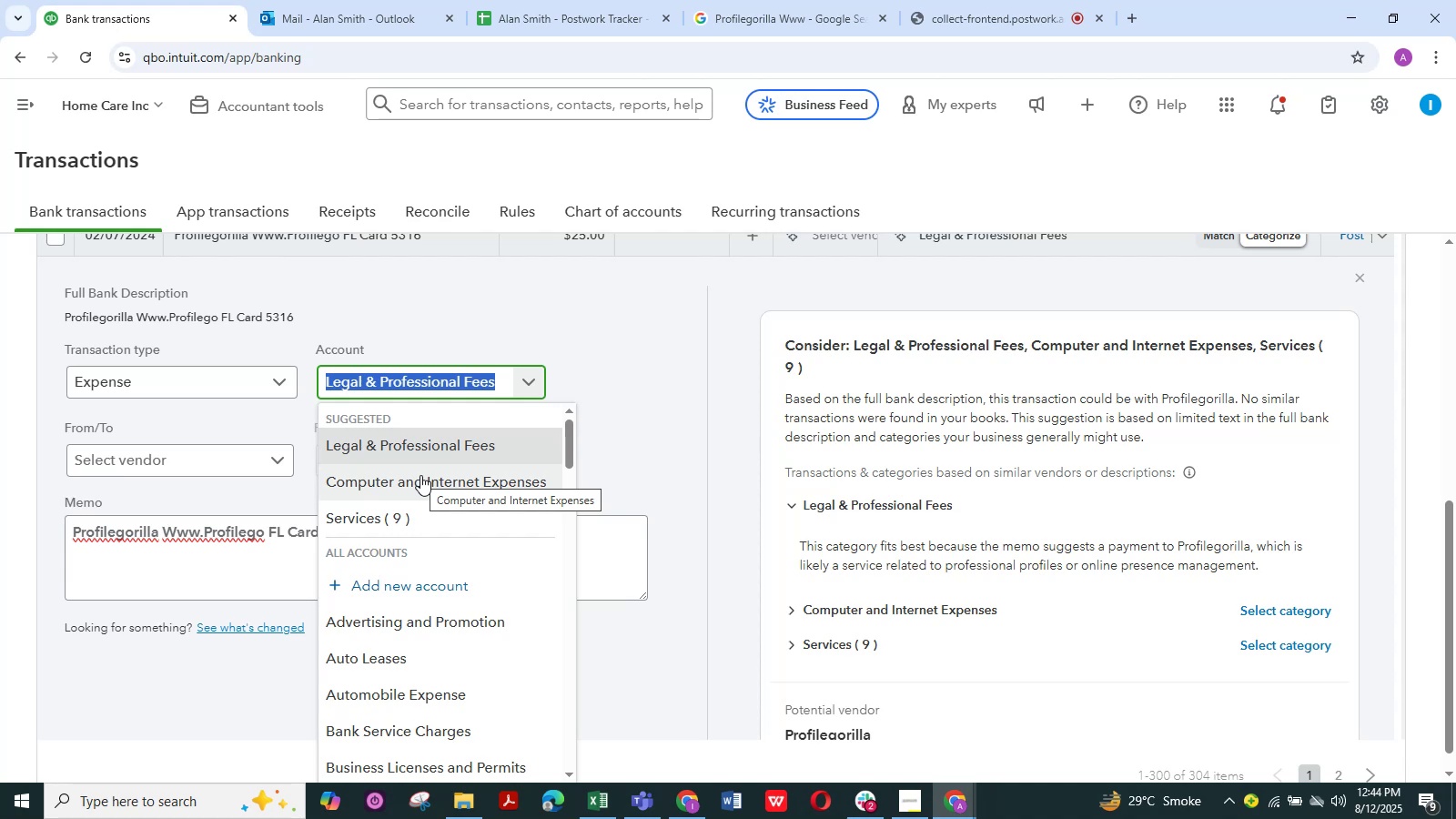 
scroll: coordinate [416, 592], scroll_direction: down, amount: 11.0
 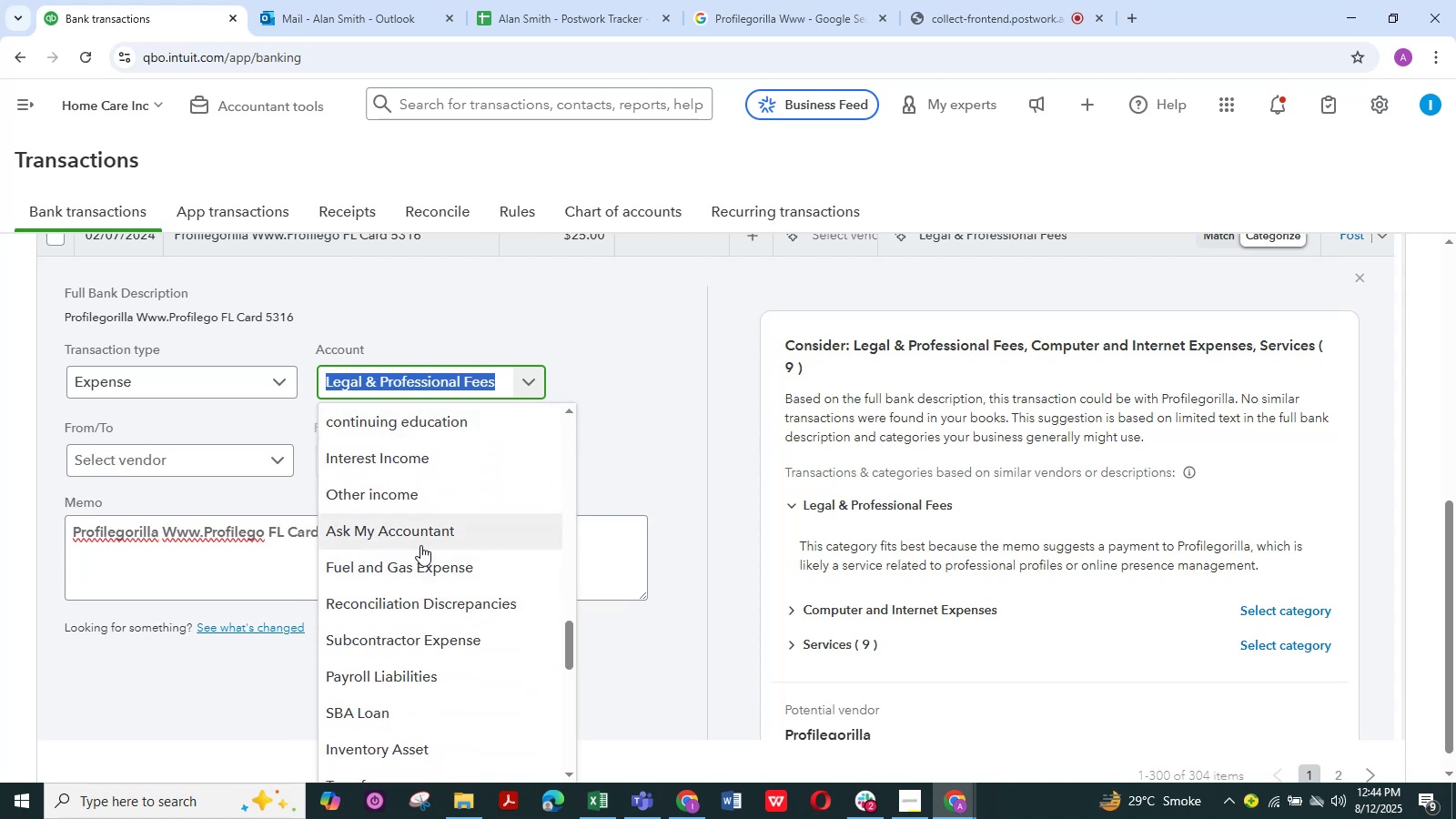 
left_click([420, 537])
 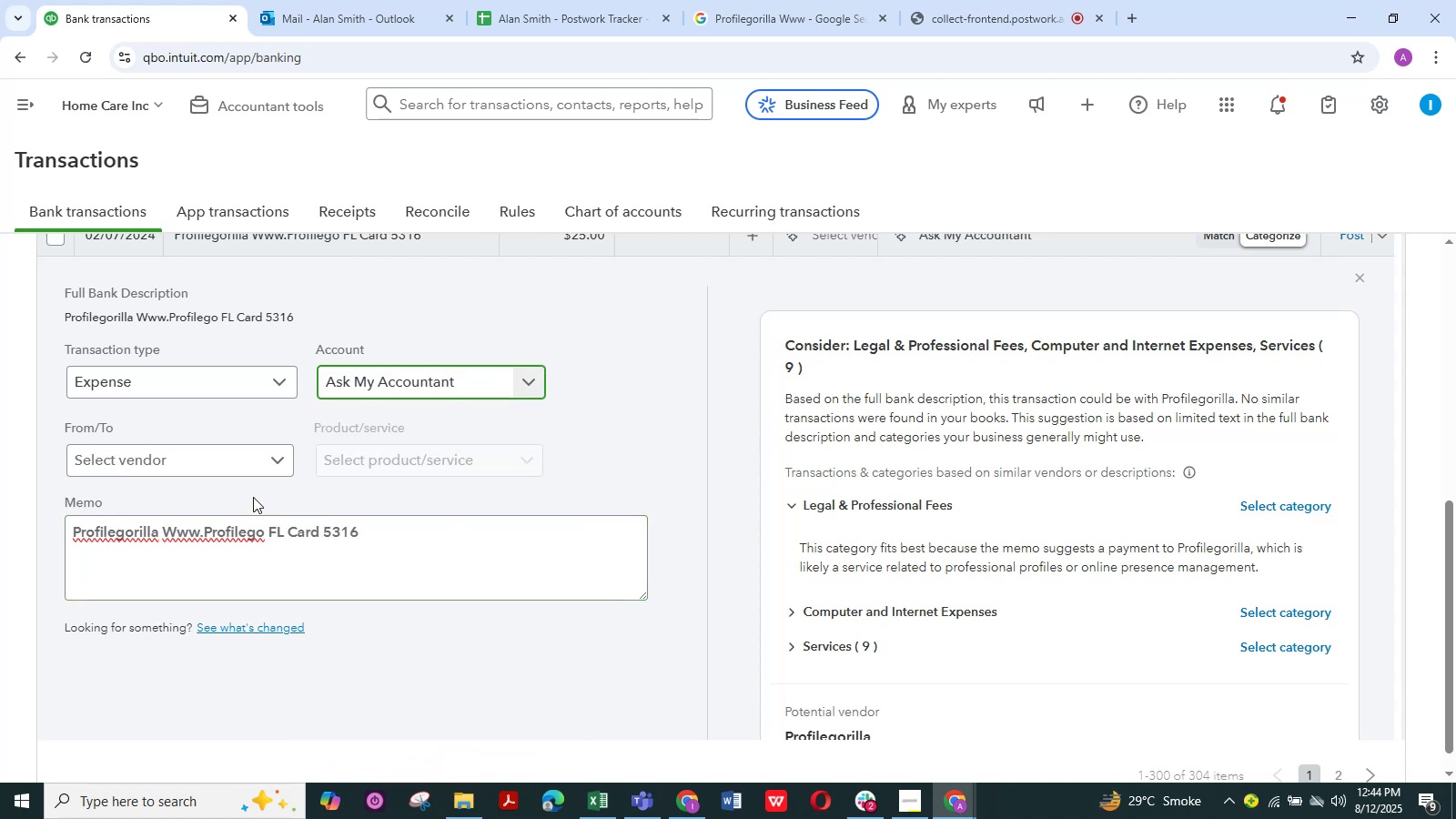 
scroll: coordinate [199, 642], scroll_direction: down, amount: 4.0
 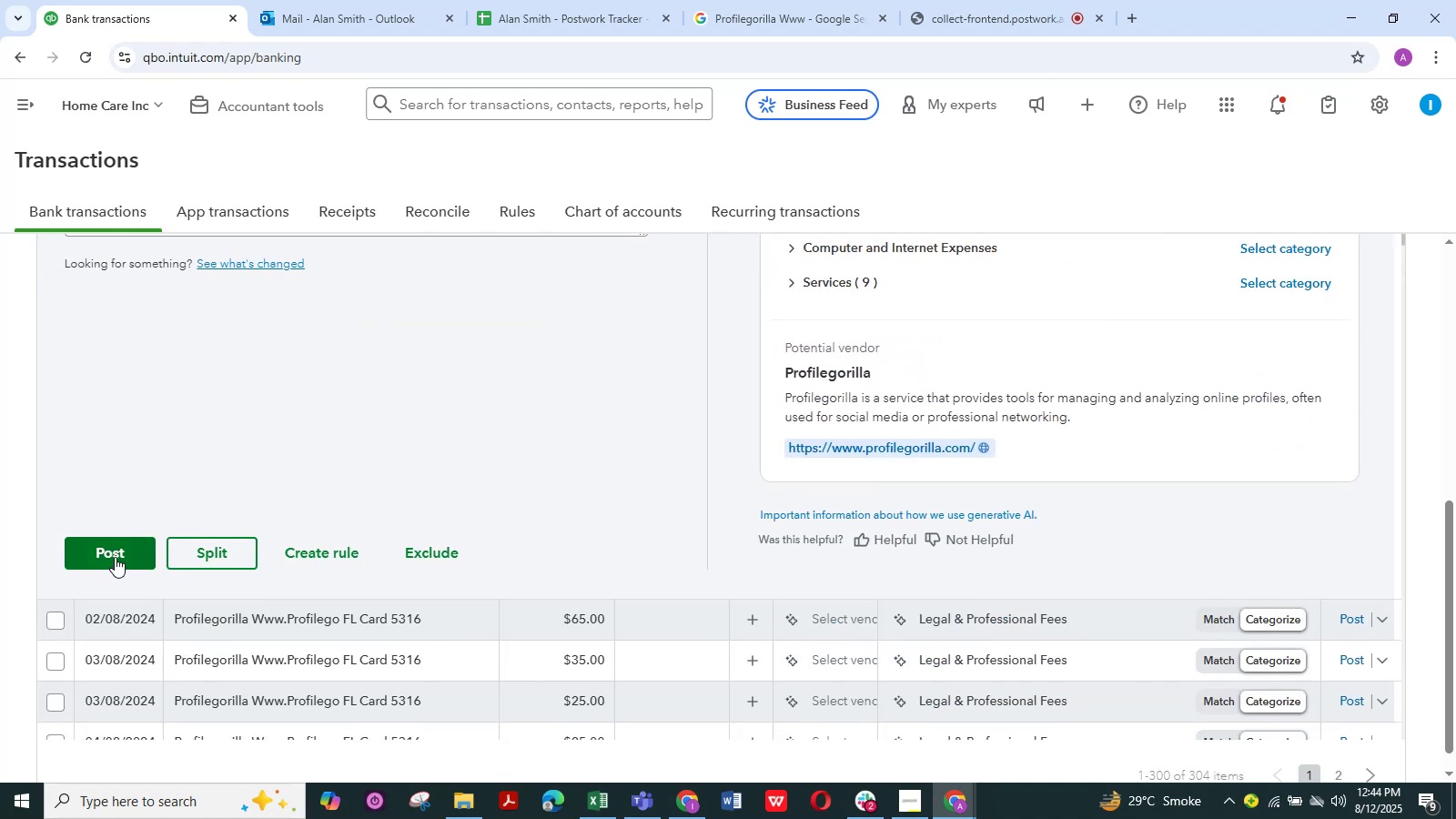 
left_click([114, 552])
 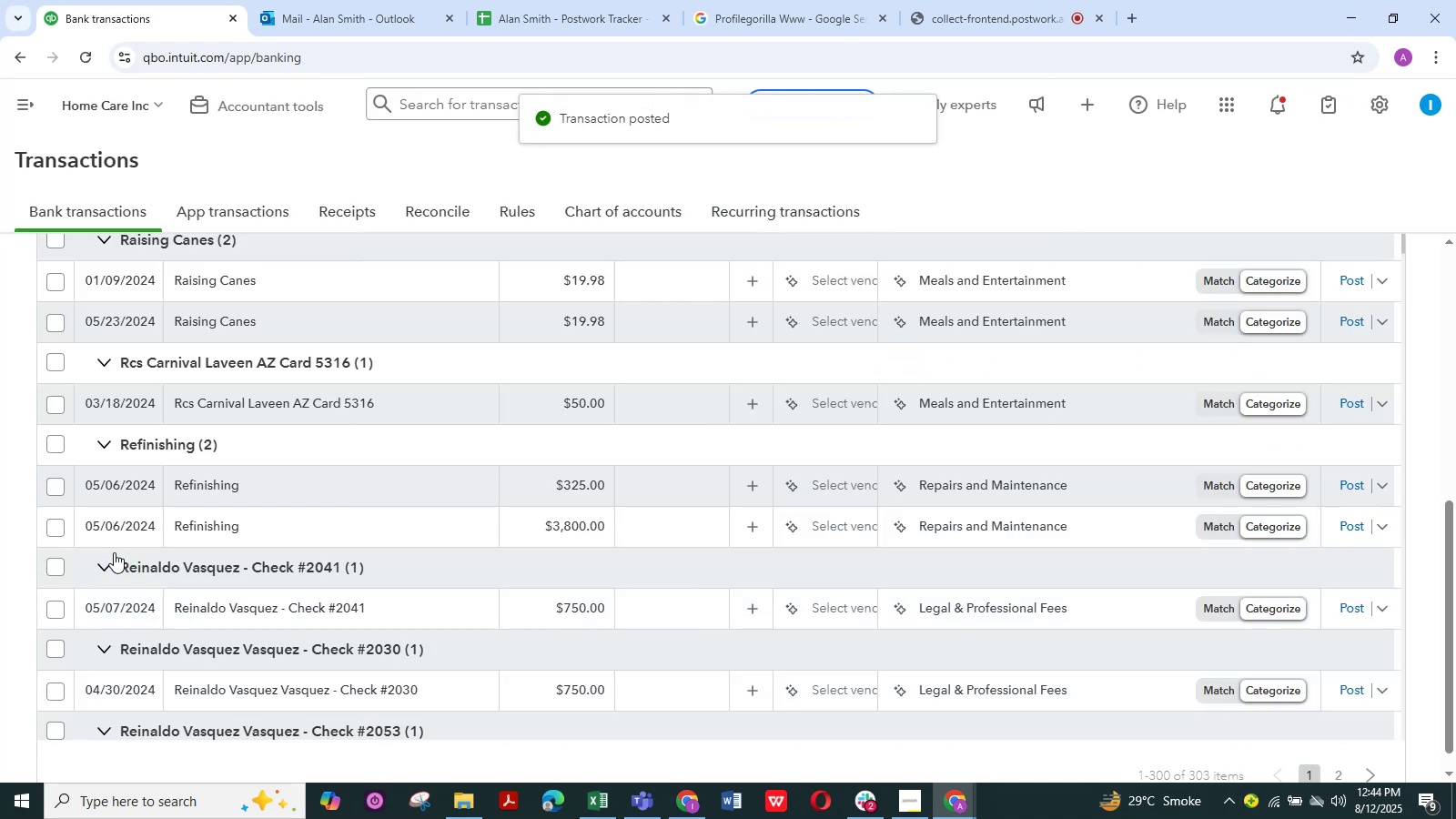 
scroll: coordinate [257, 577], scroll_direction: down, amount: 6.0
 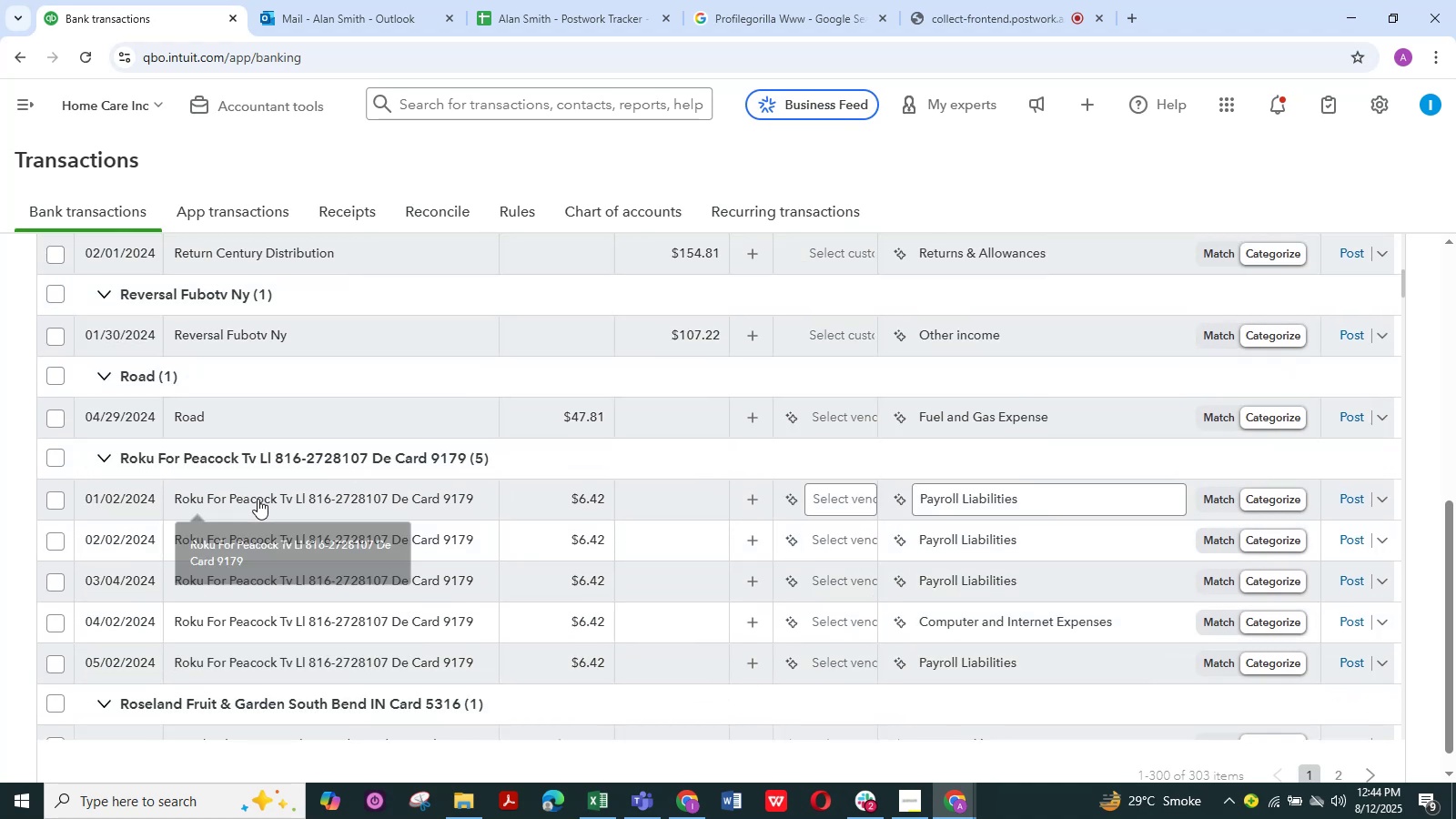 
left_click([258, 499])
 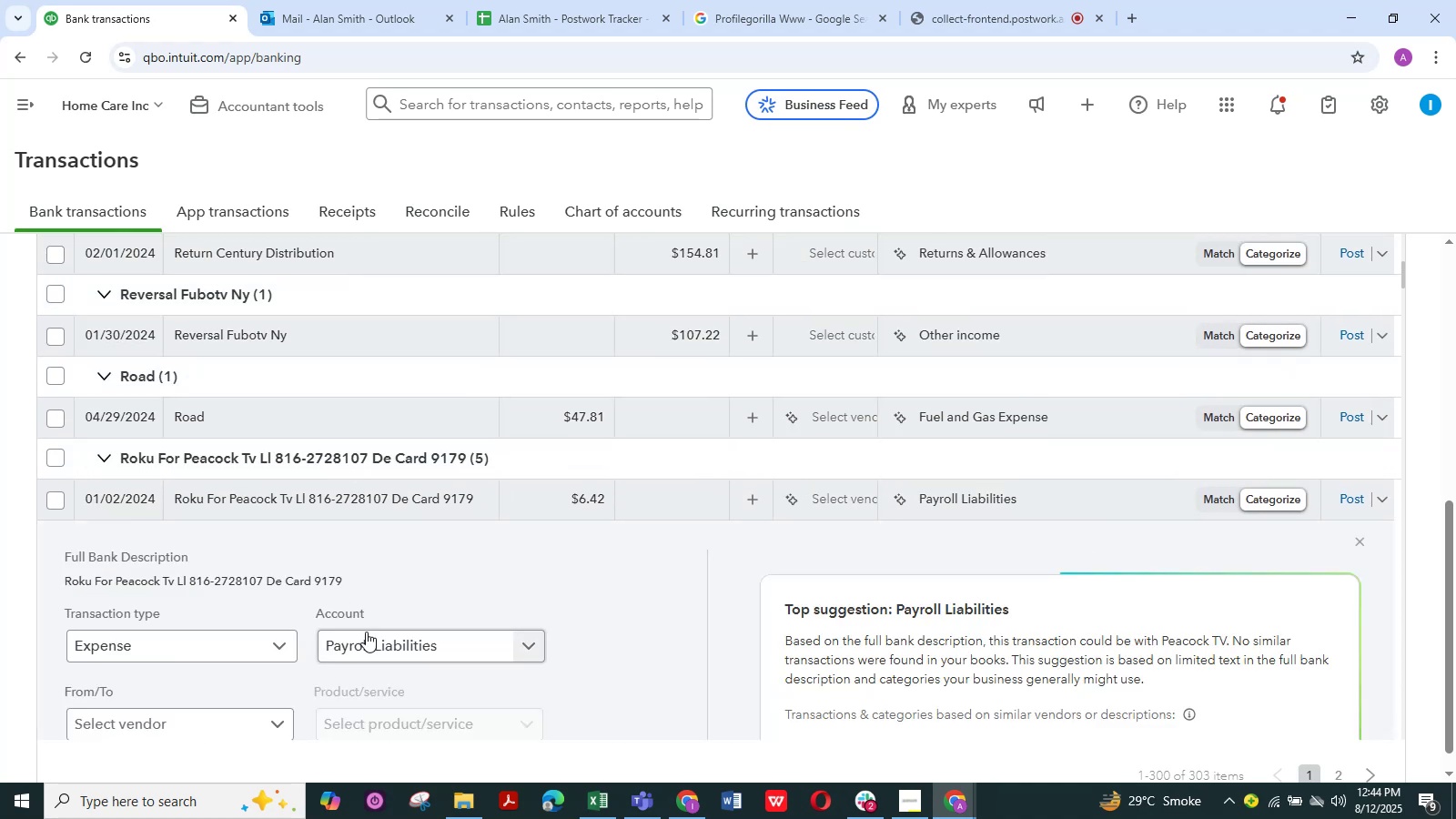 
scroll: coordinate [333, 633], scroll_direction: down, amount: 2.0
 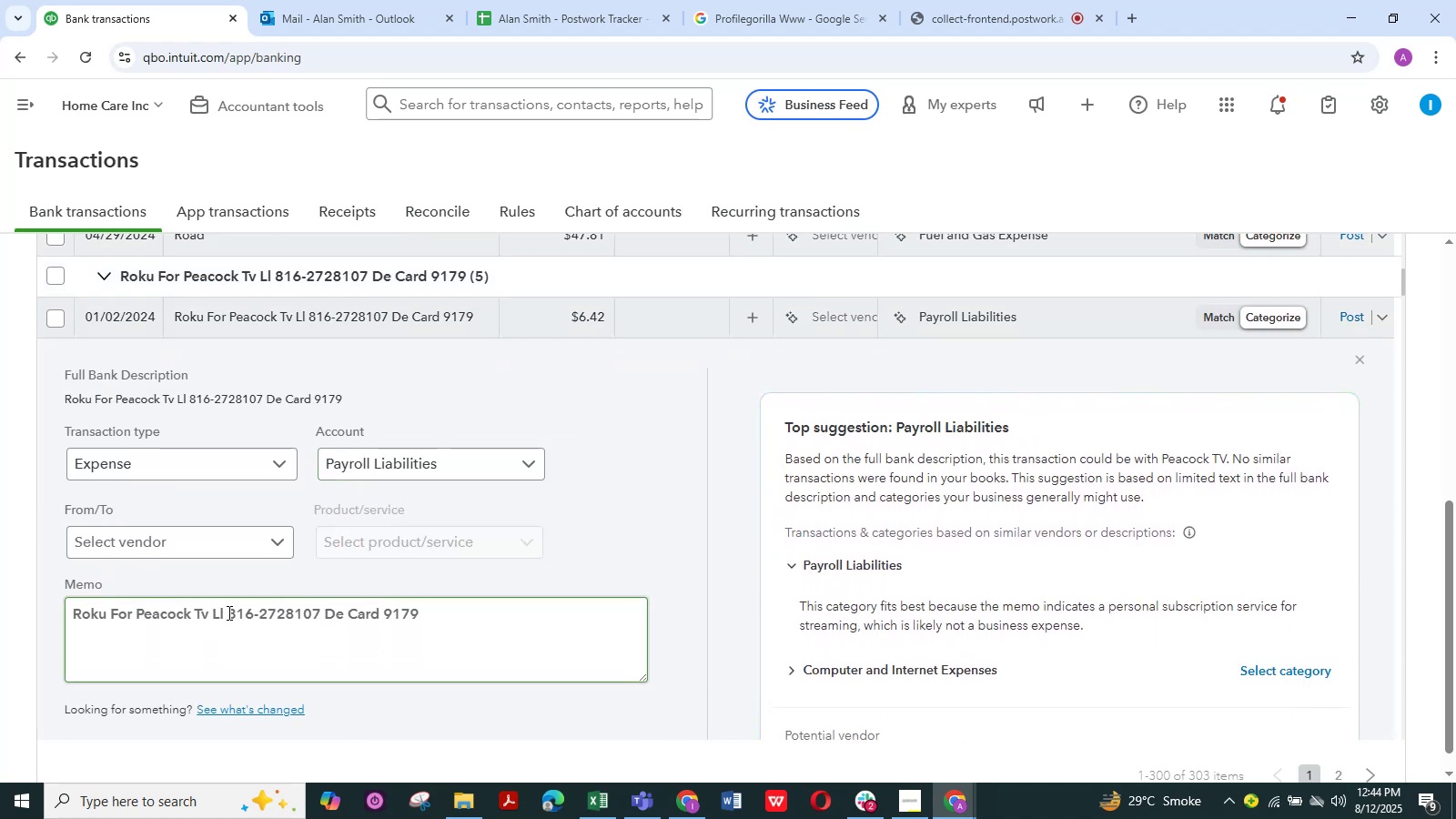 
left_click_drag(start_coordinate=[224, 613], to_coordinate=[21, 613])
 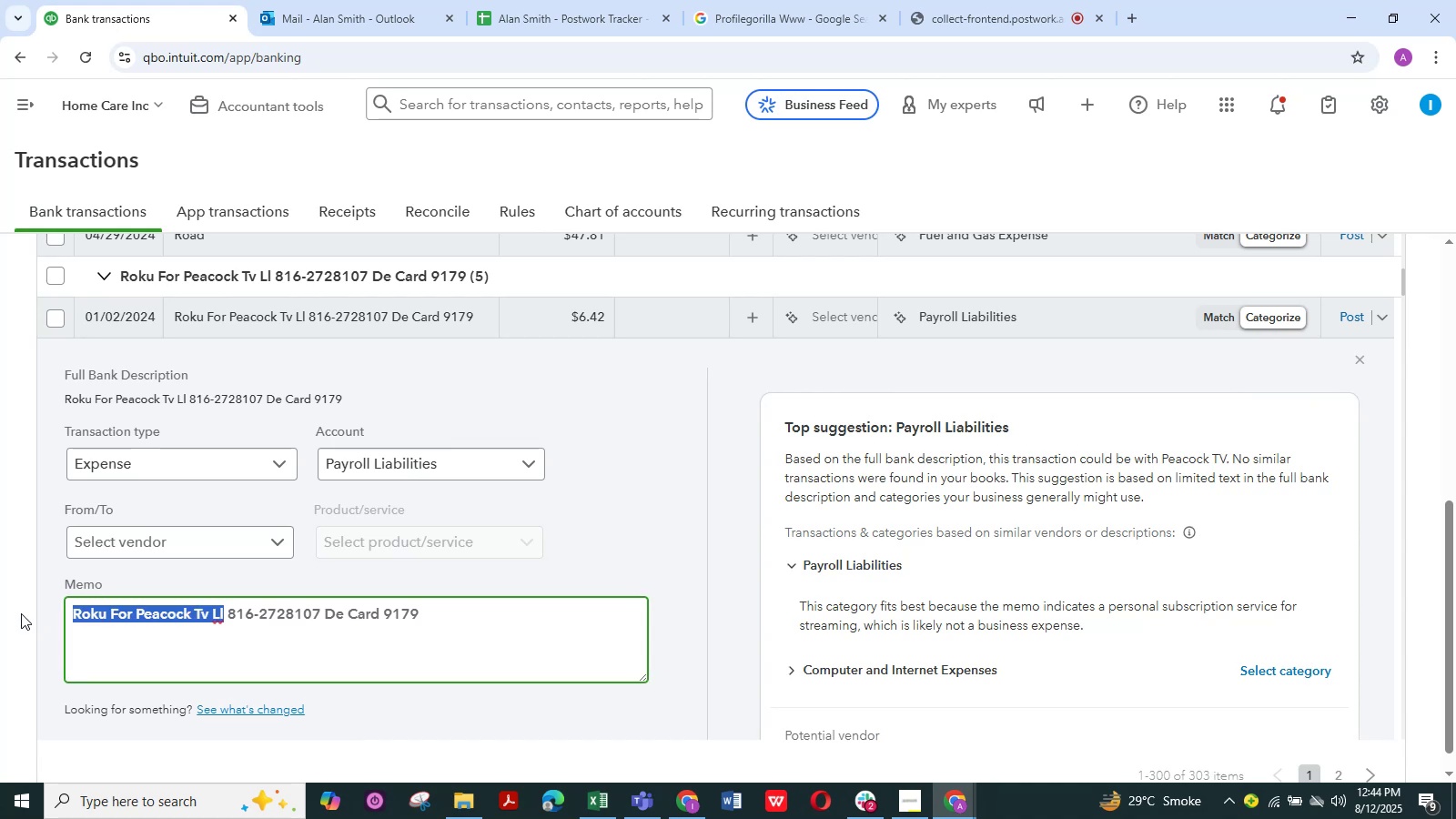 
key(Control+C)
 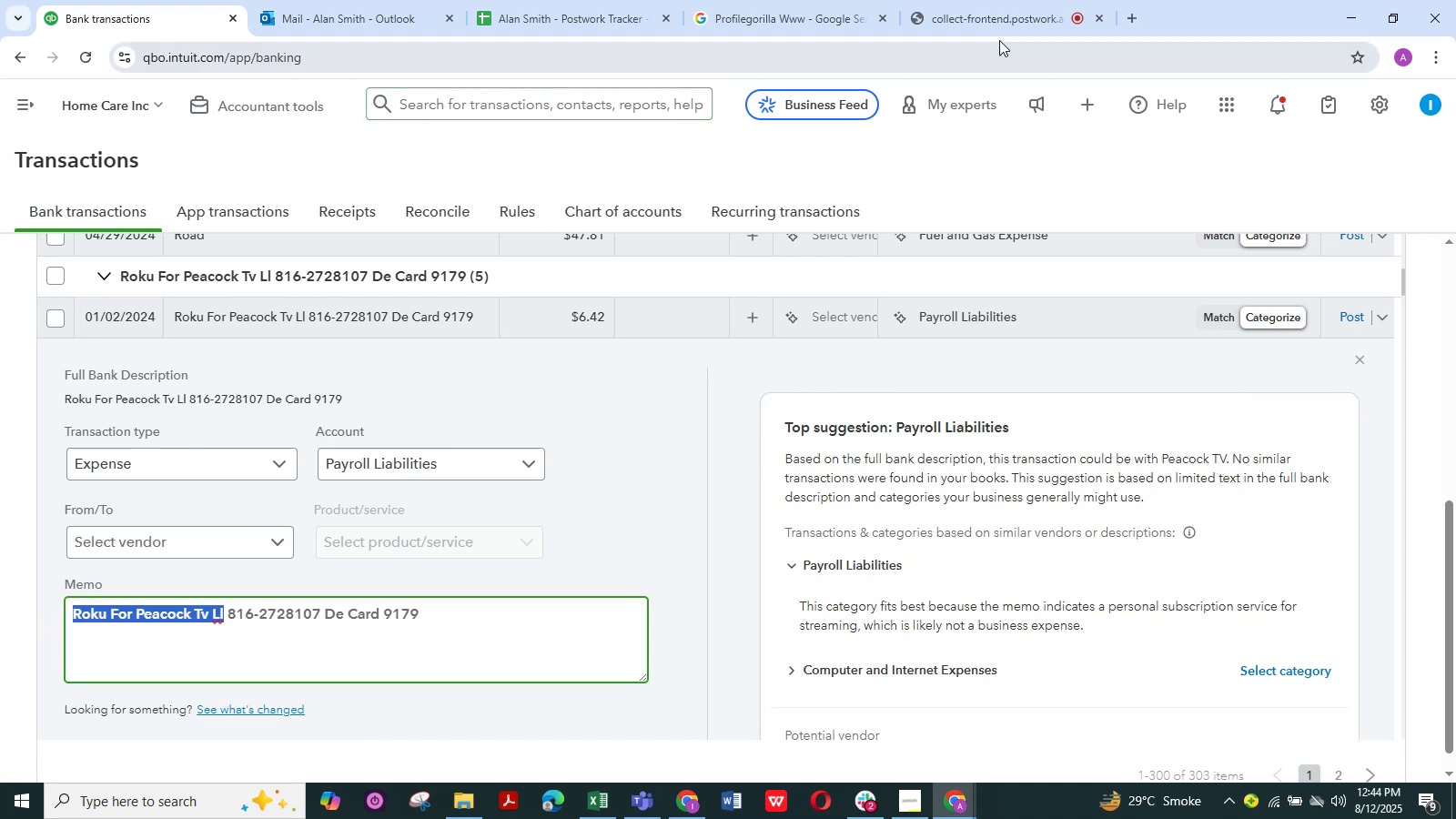 
left_click([1002, 19])
 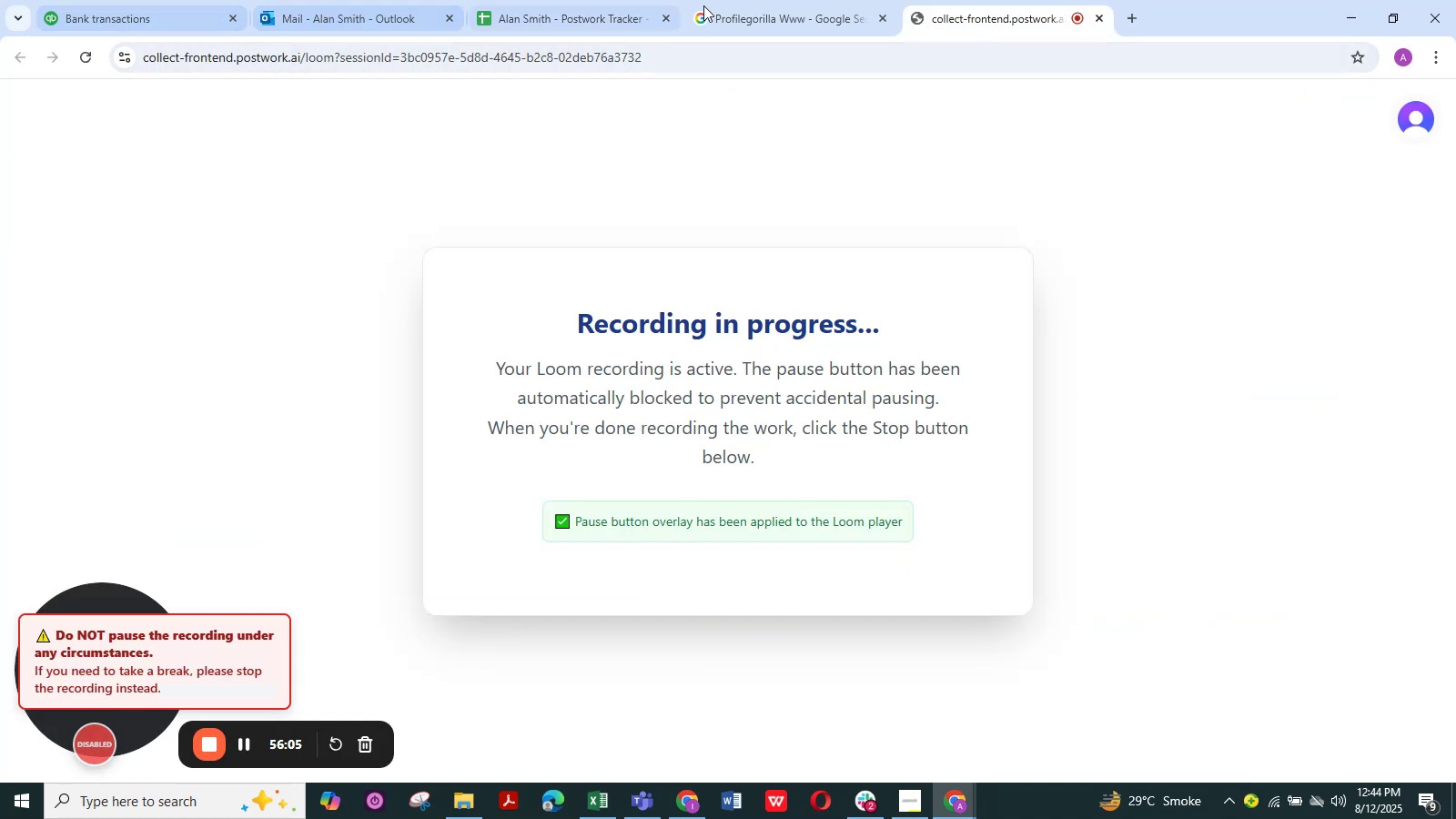 
left_click([578, 8])
 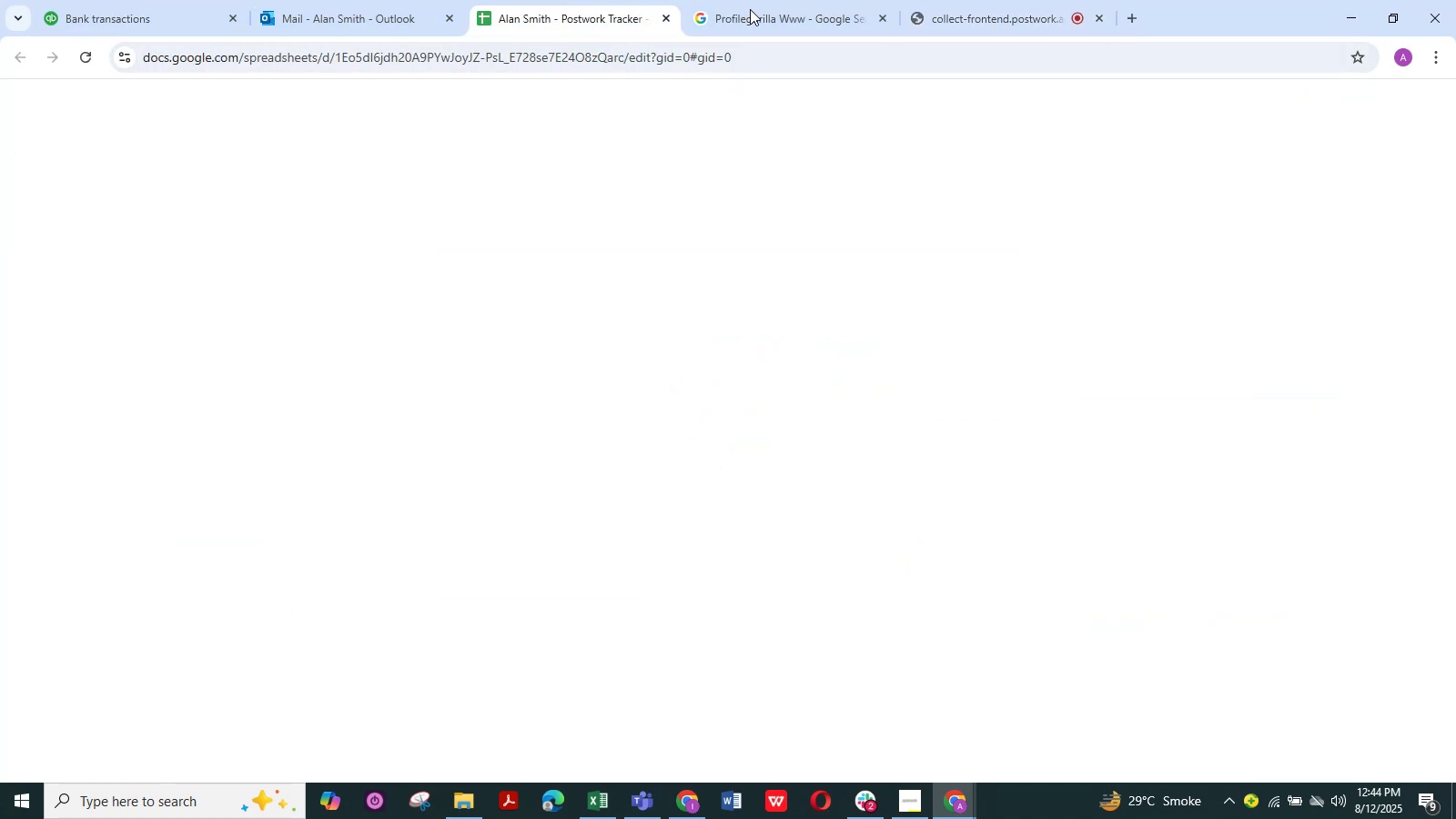 
left_click([750, 9])
 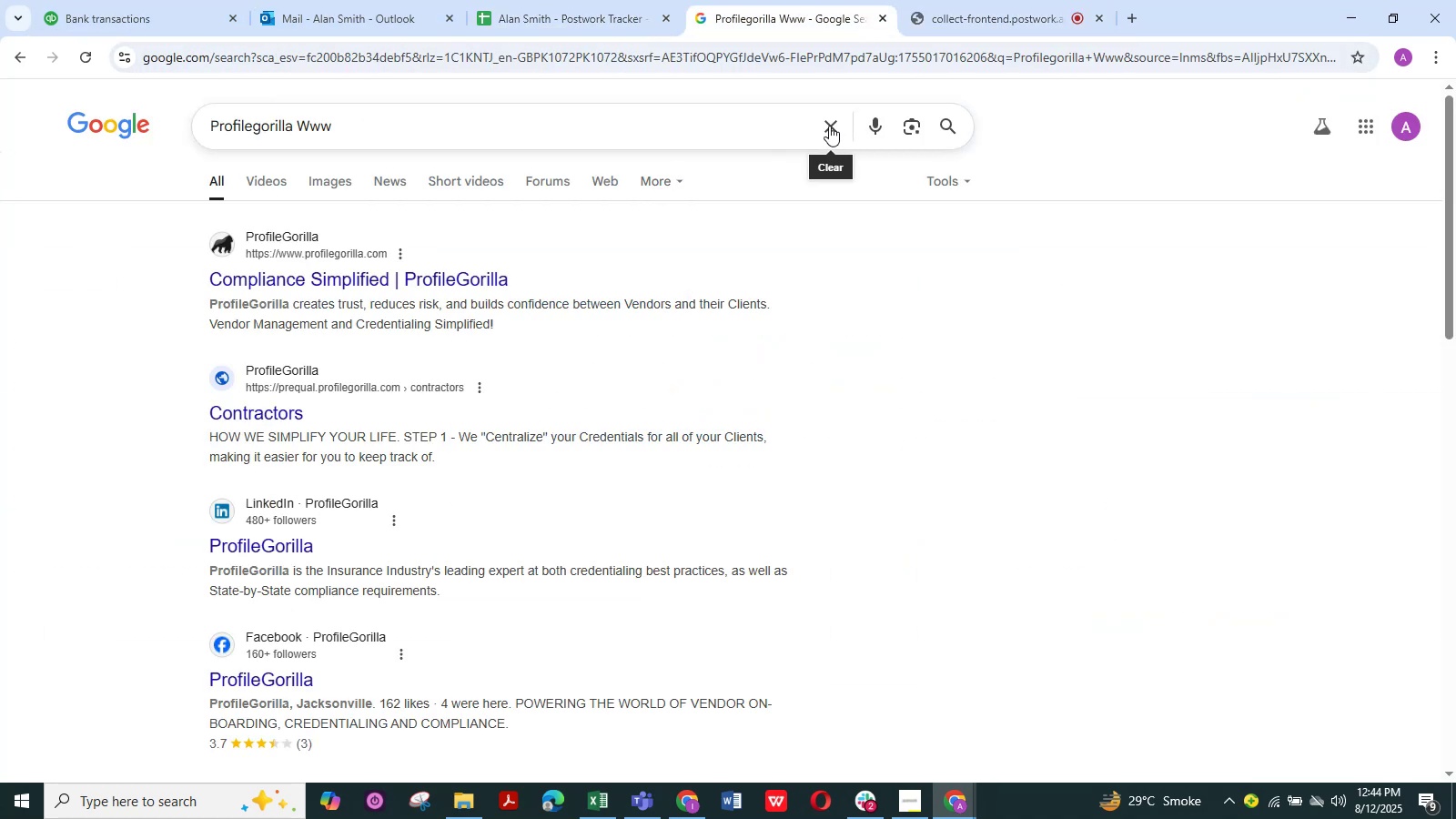 
double_click([763, 123])
 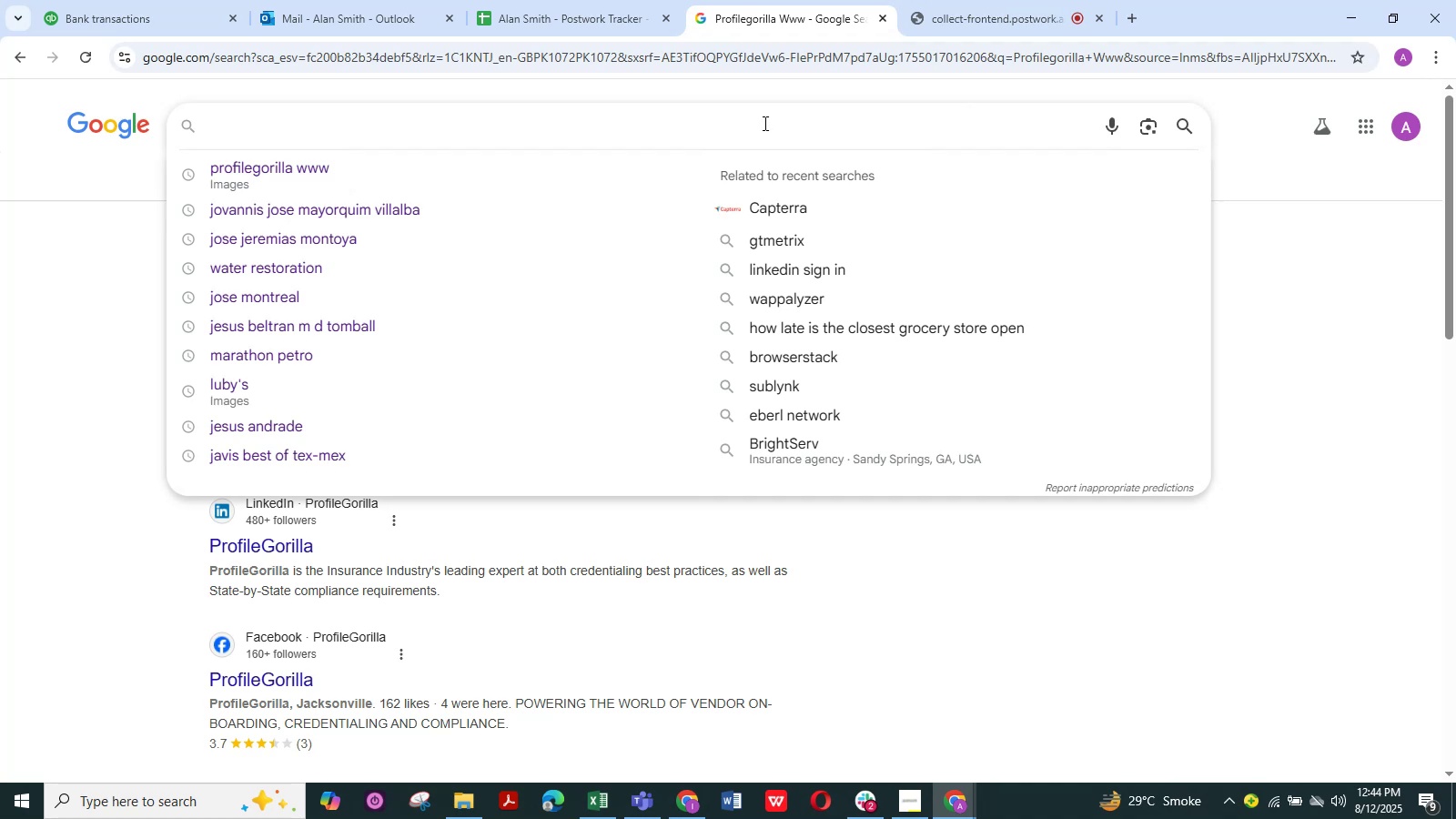 
key(Control+V)
 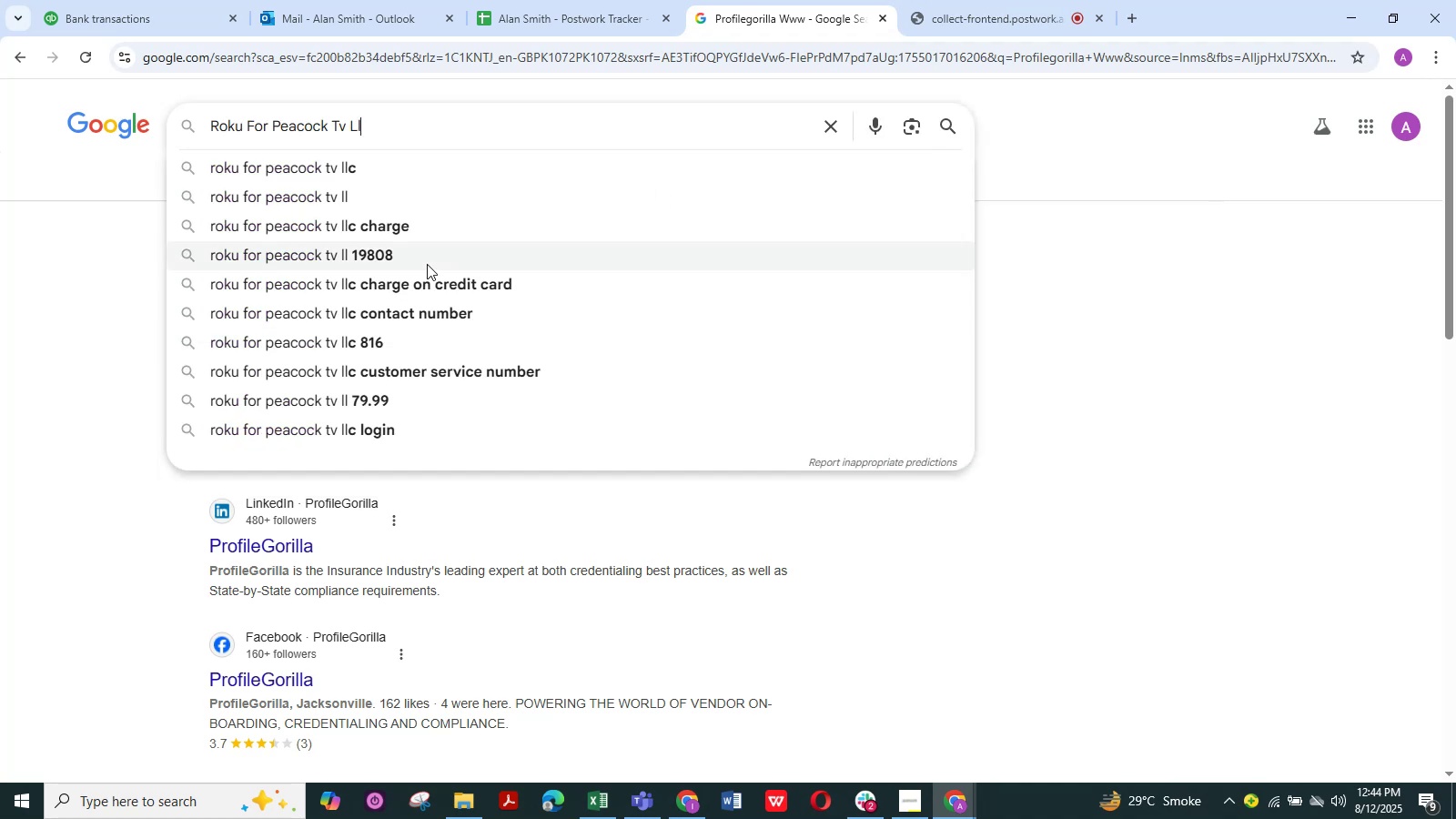 
key(NumpadEnter)
 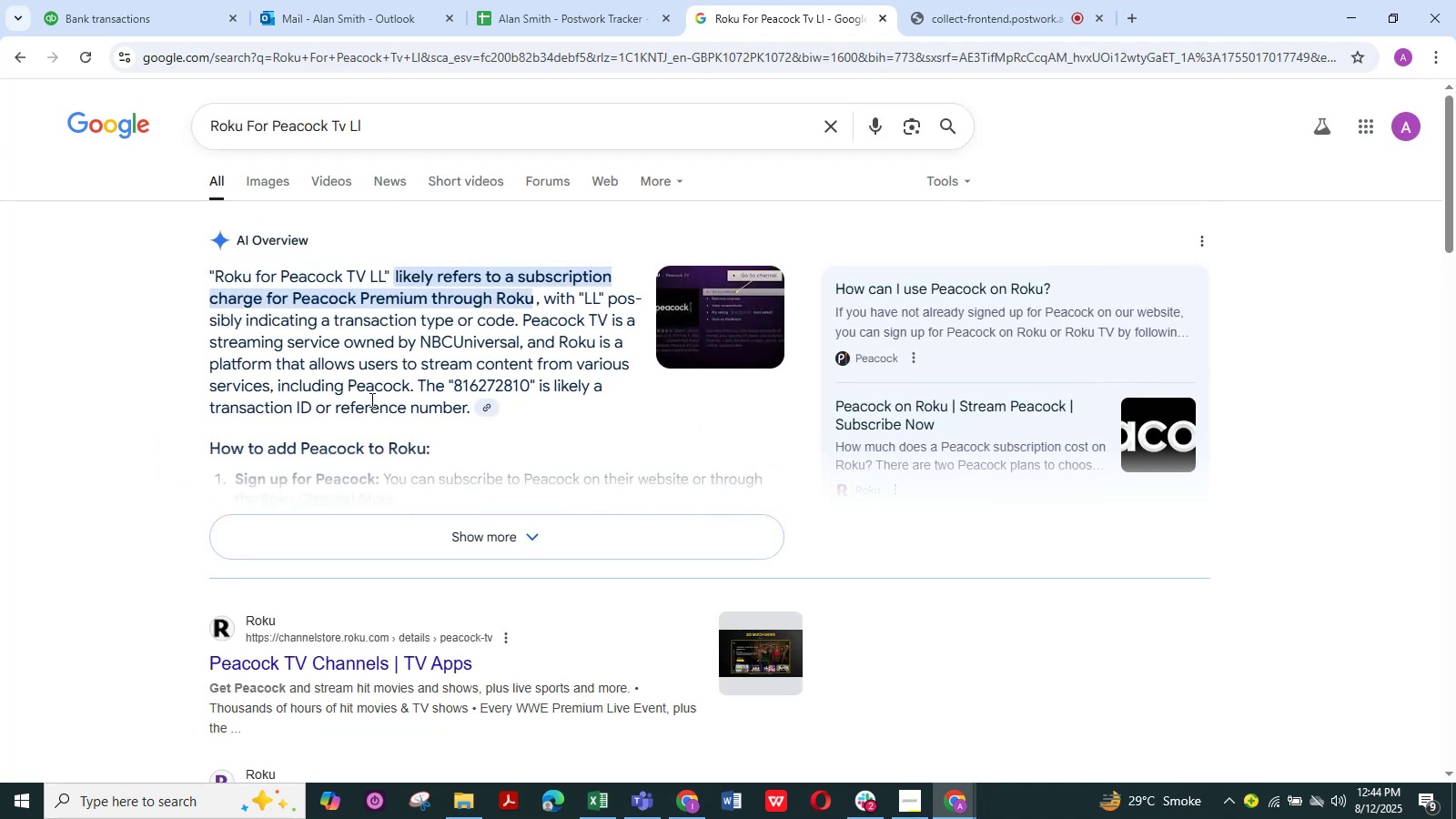 
scroll: coordinate [368, 398], scroll_direction: down, amount: 2.0
 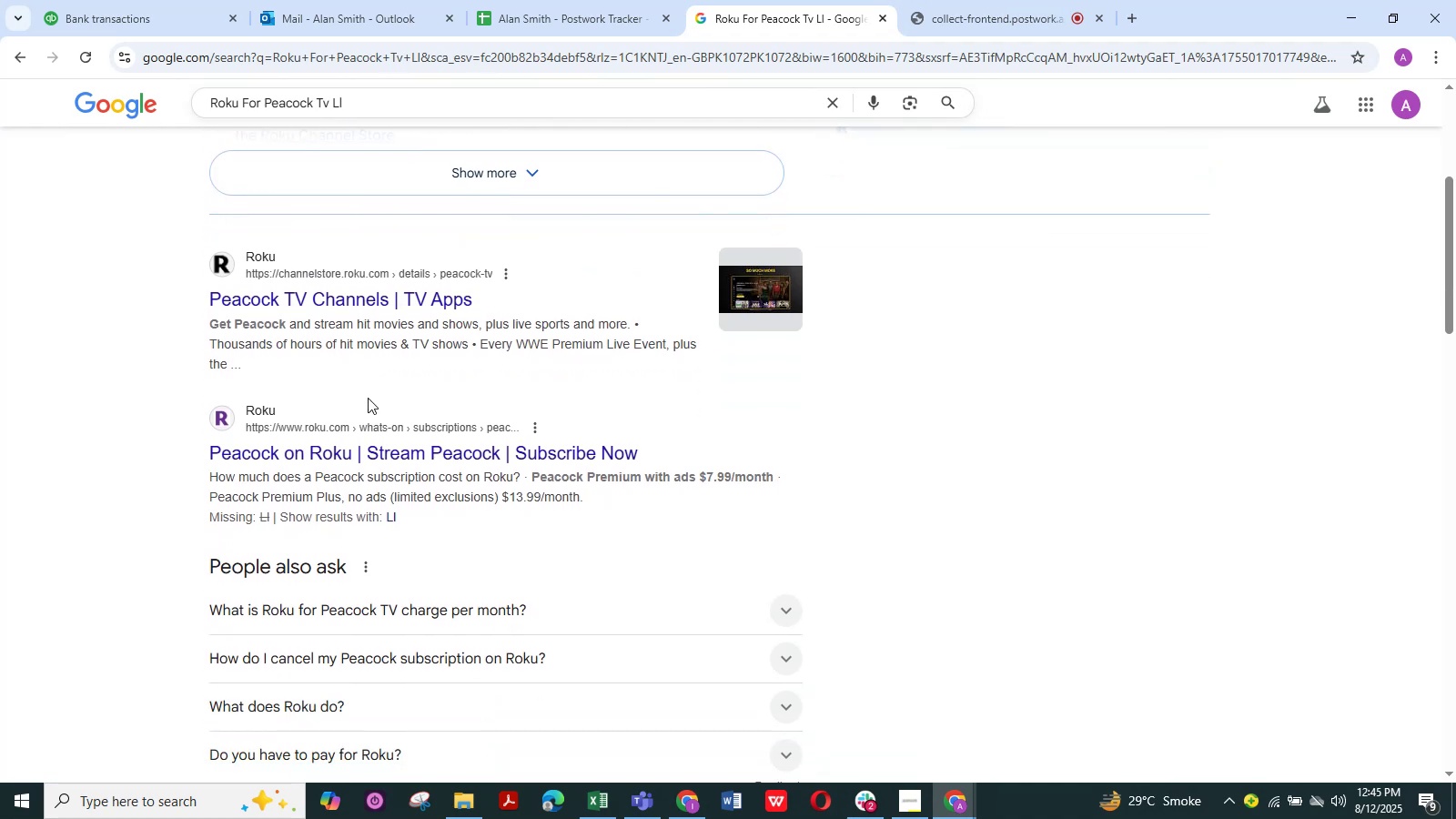 
wait(6.56)
 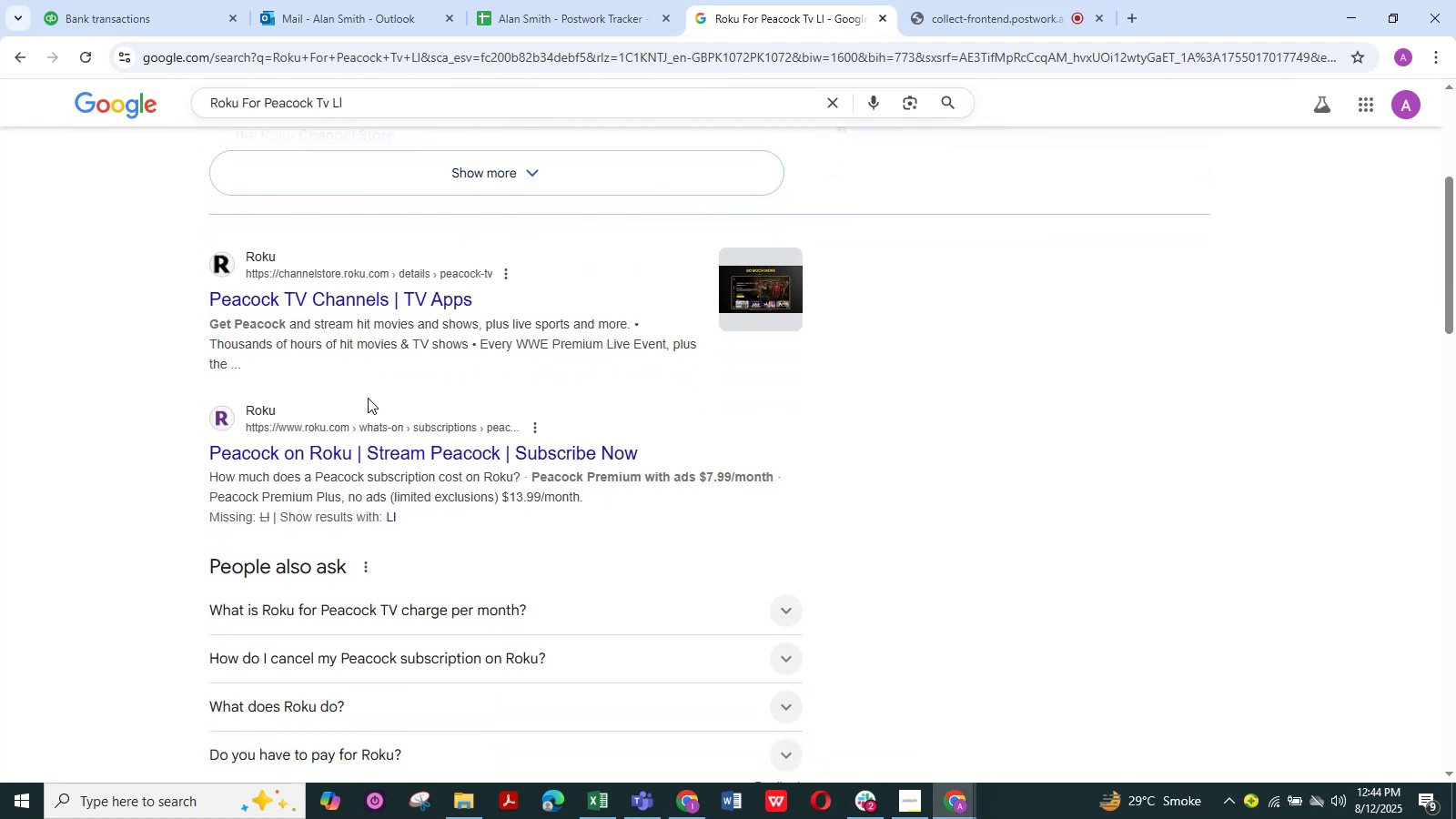 
scroll: coordinate [349, 420], scroll_direction: down, amount: 3.0
 